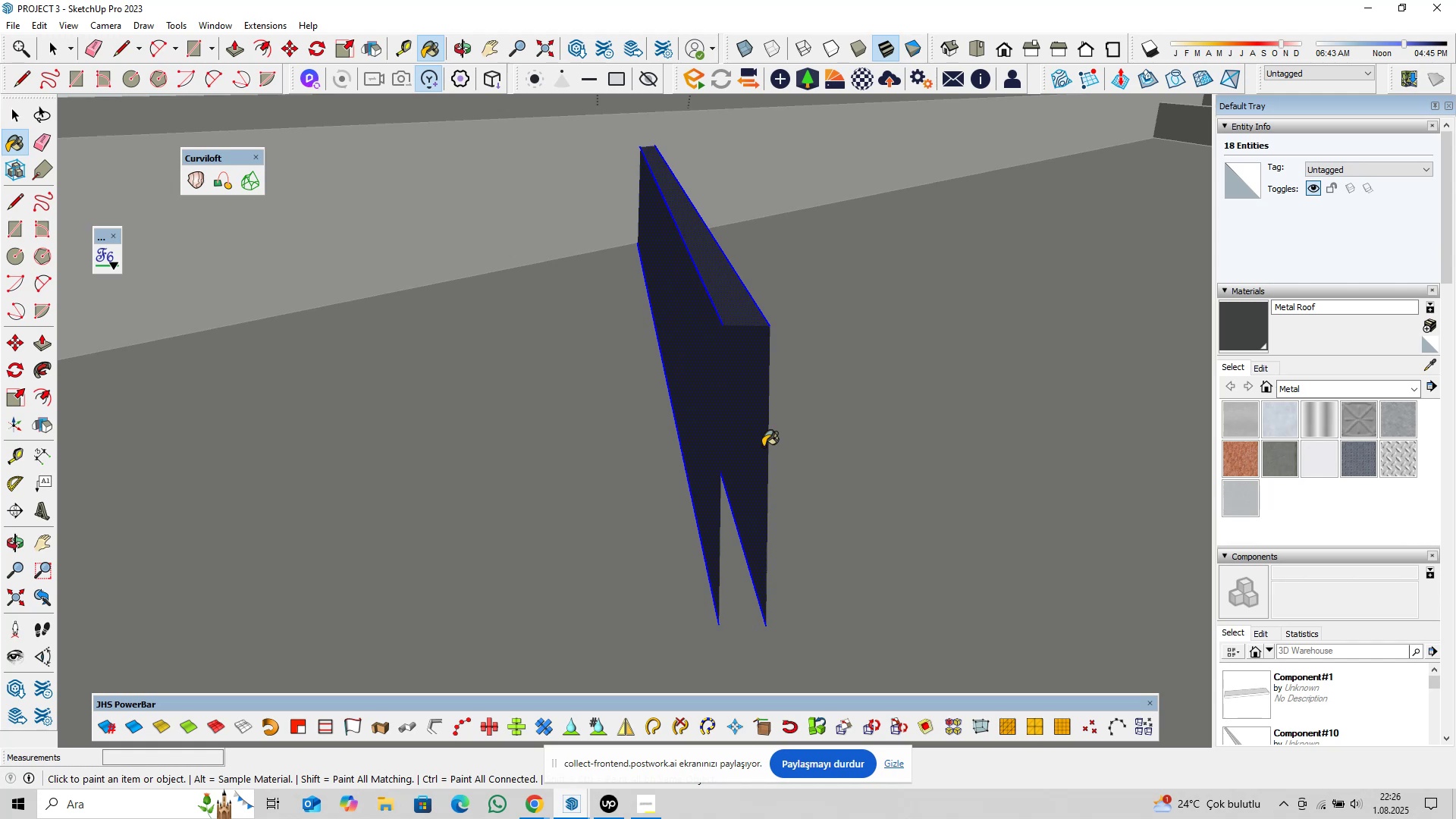 
key(Space)
 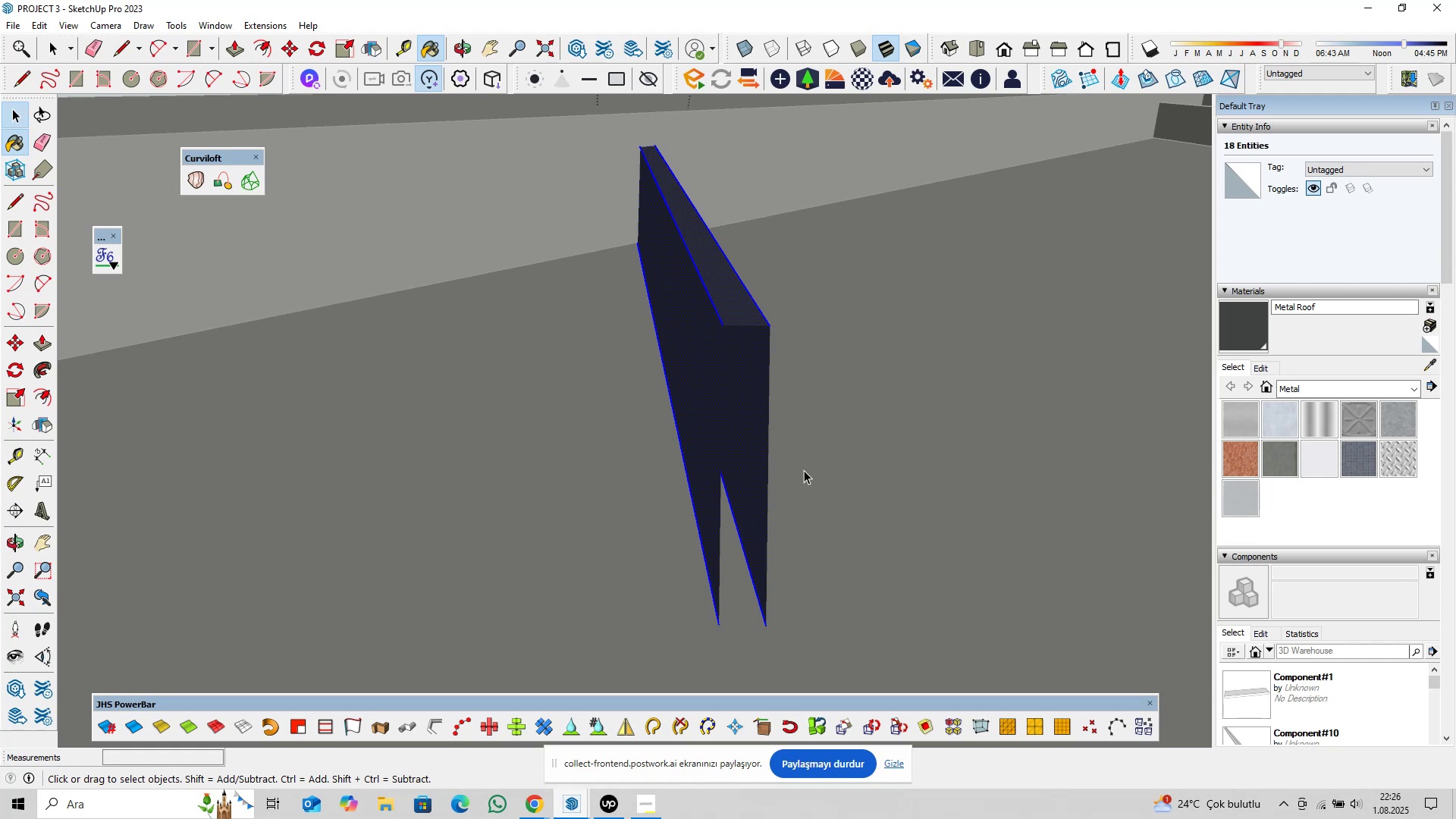 
scroll: coordinate [767, 515], scroll_direction: down, amount: 25.0
 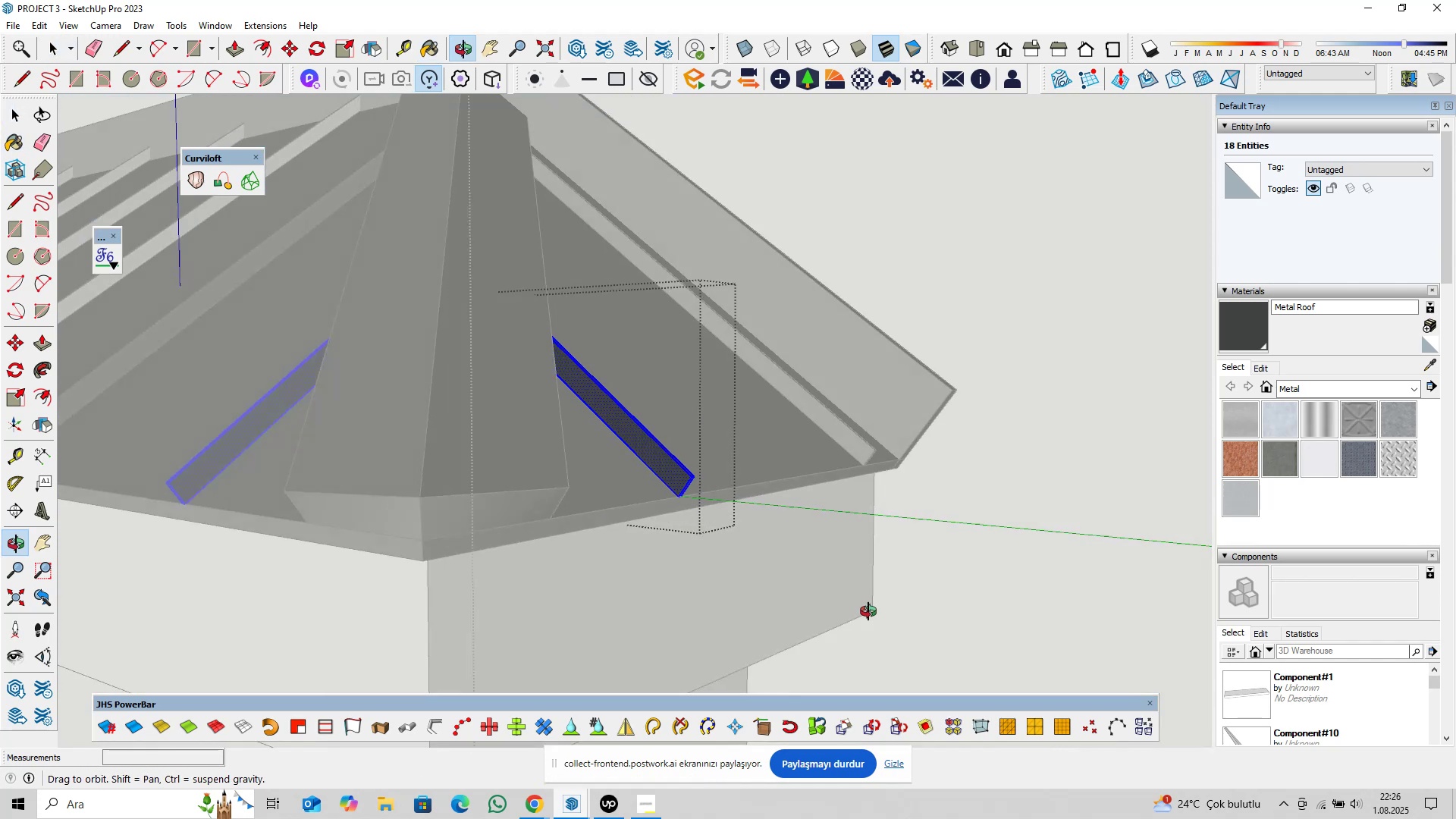 
hold_key(key=ShiftLeft, duration=0.67)
 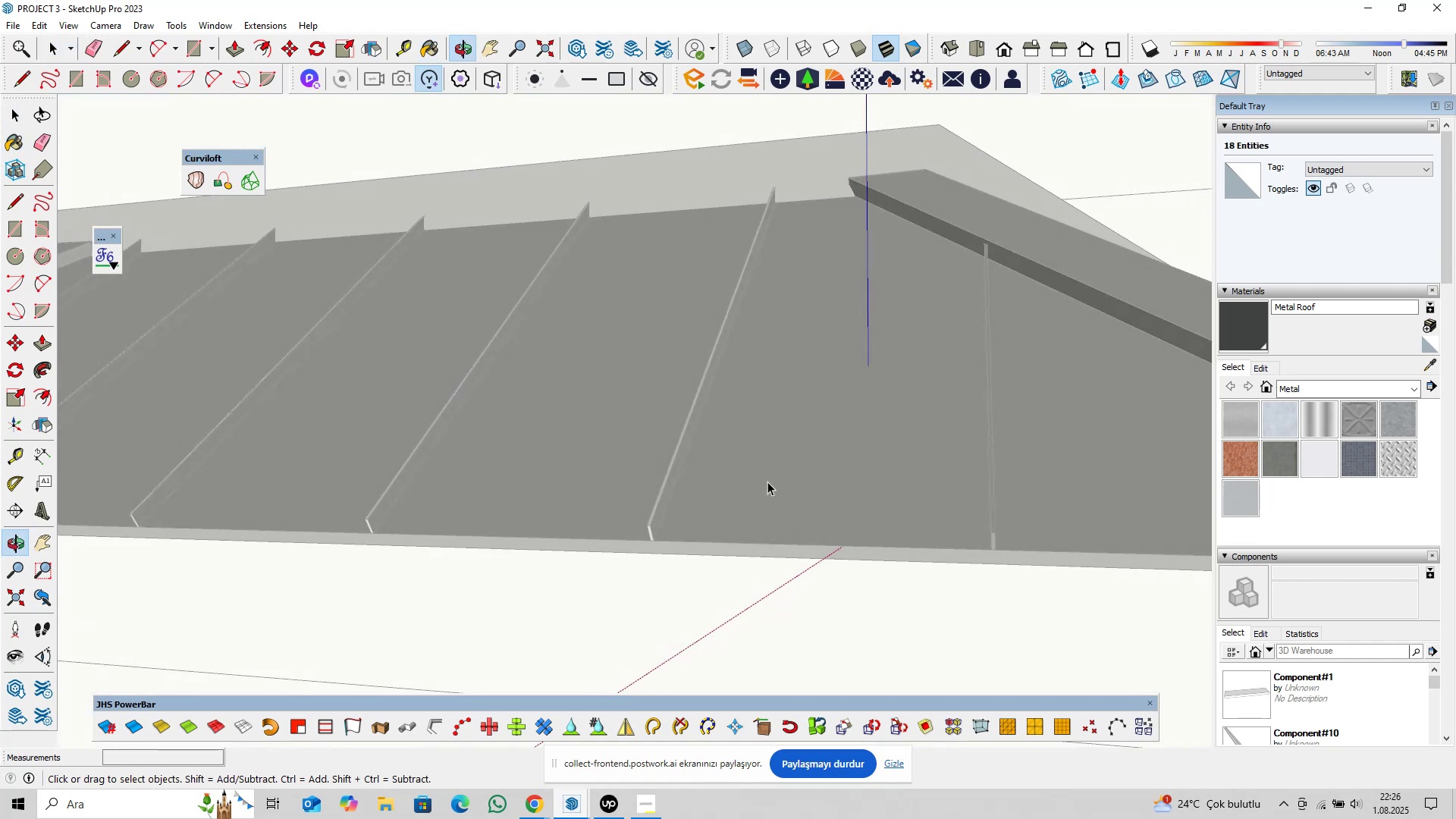 
scroll: coordinate [629, 506], scroll_direction: up, amount: 5.0
 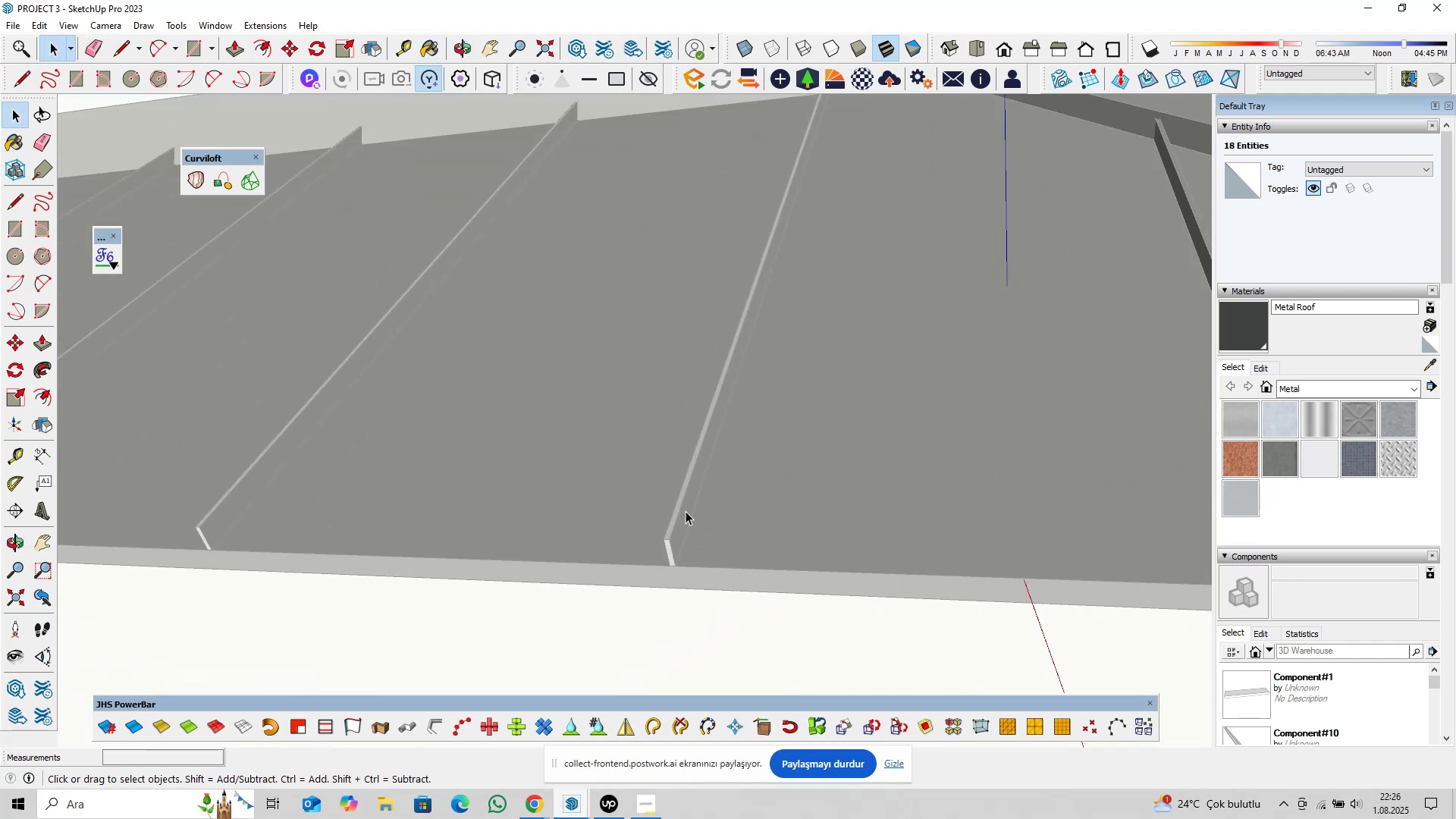 
double_click([686, 511])
 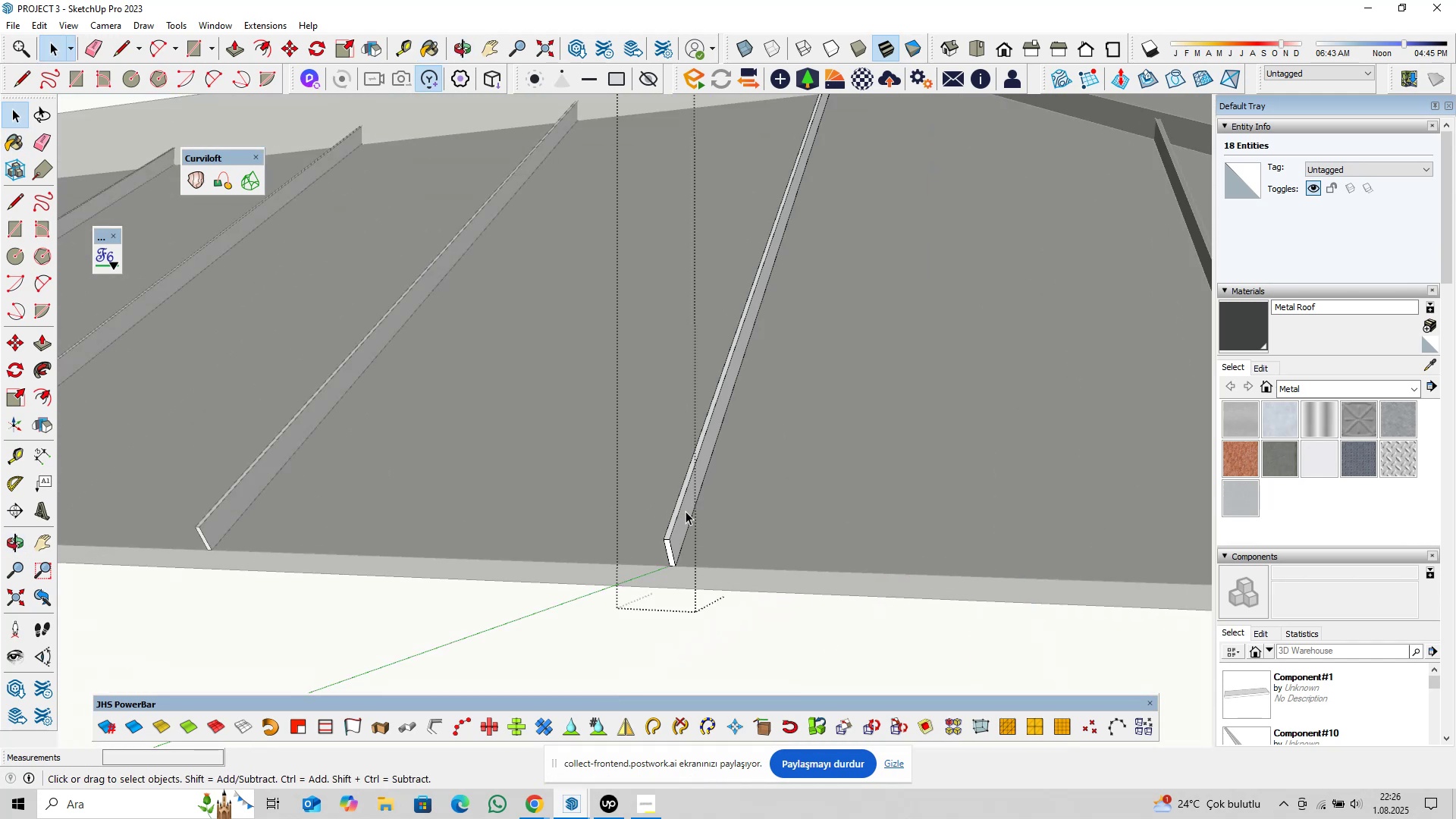 
triple_click([686, 511])
 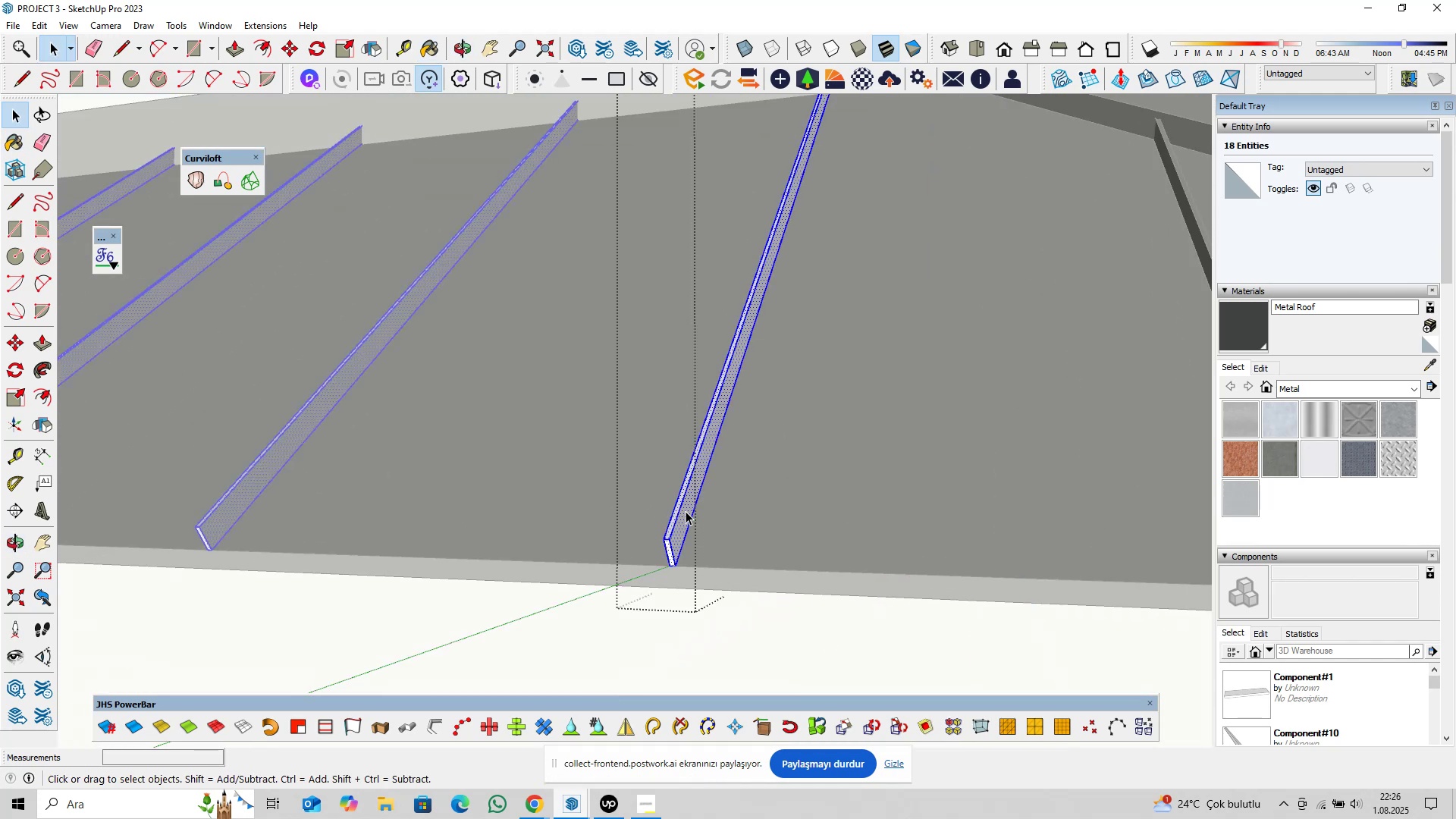 
triple_click([686, 511])
 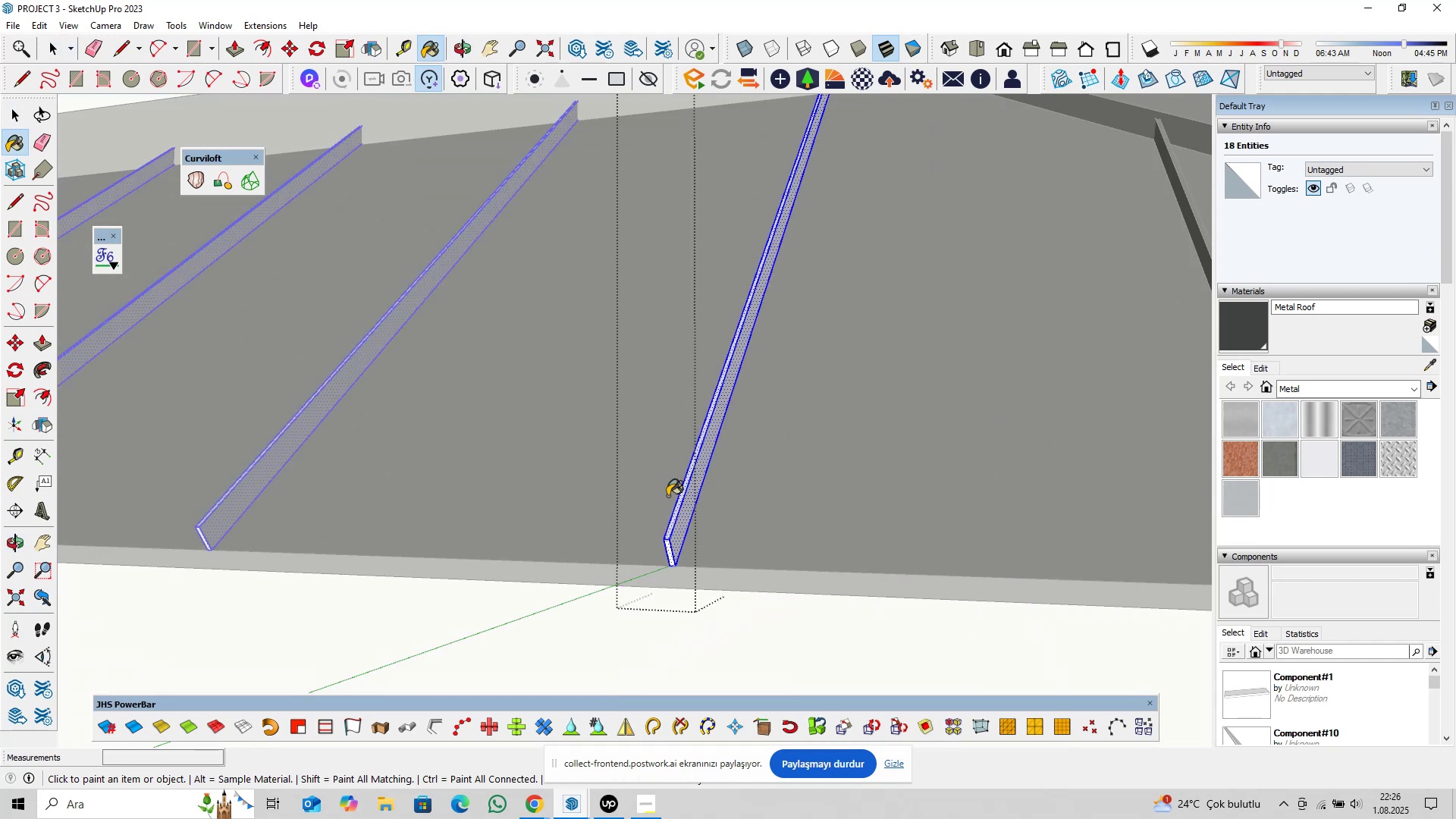 
left_click([679, 504])
 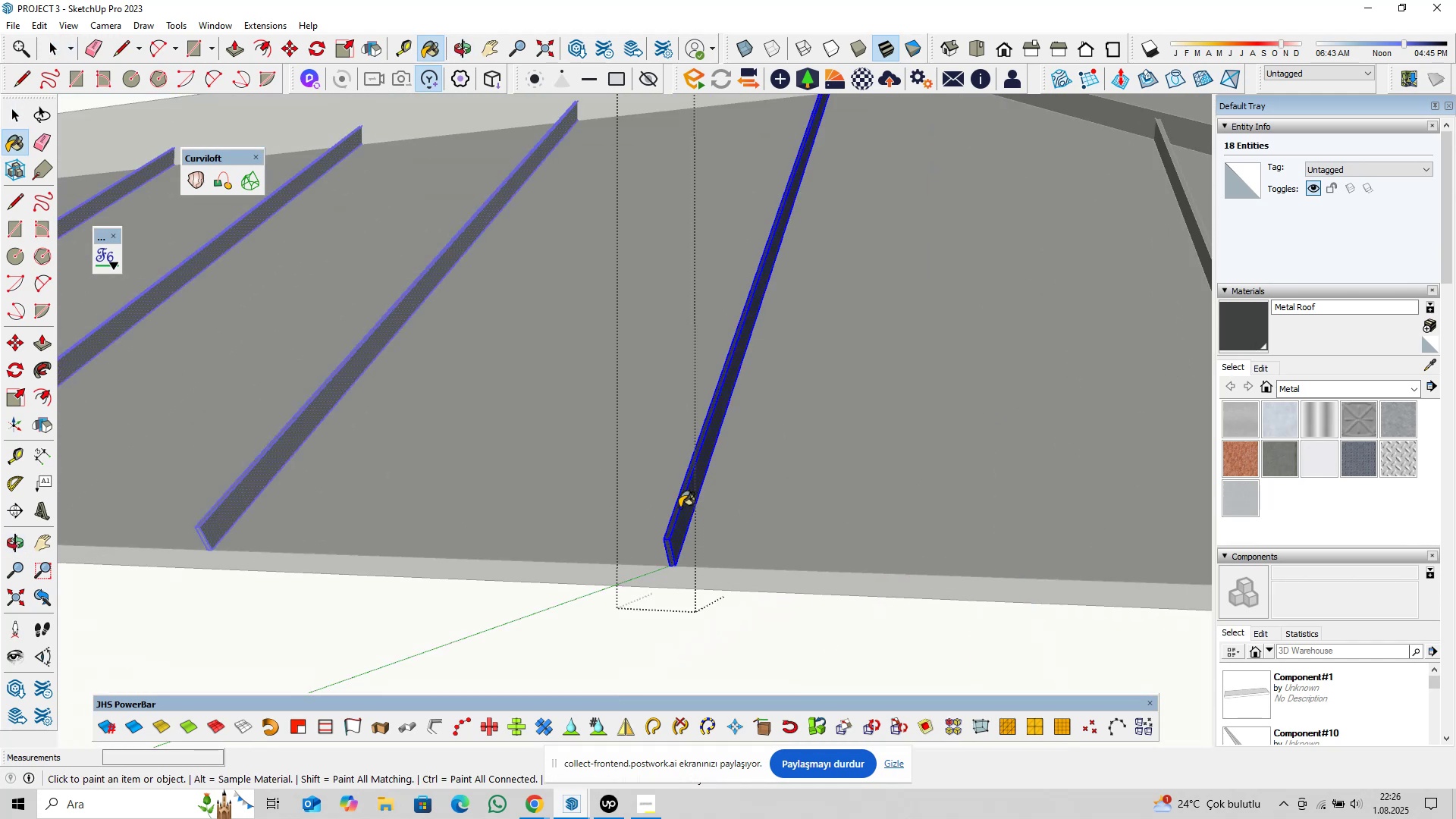 
scroll: coordinate [686, 505], scroll_direction: up, amount: 27.0
 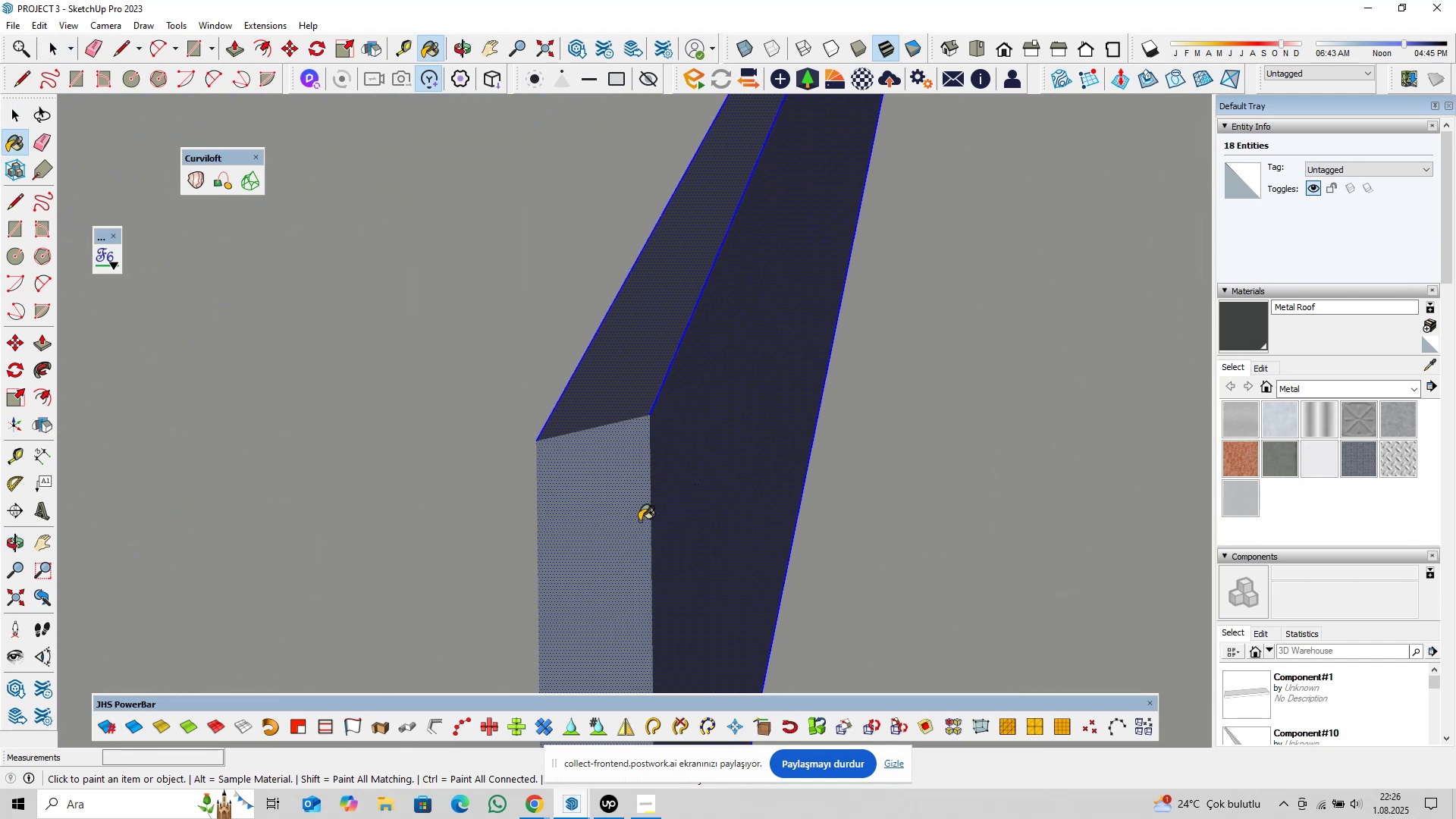 
left_click([625, 516])
 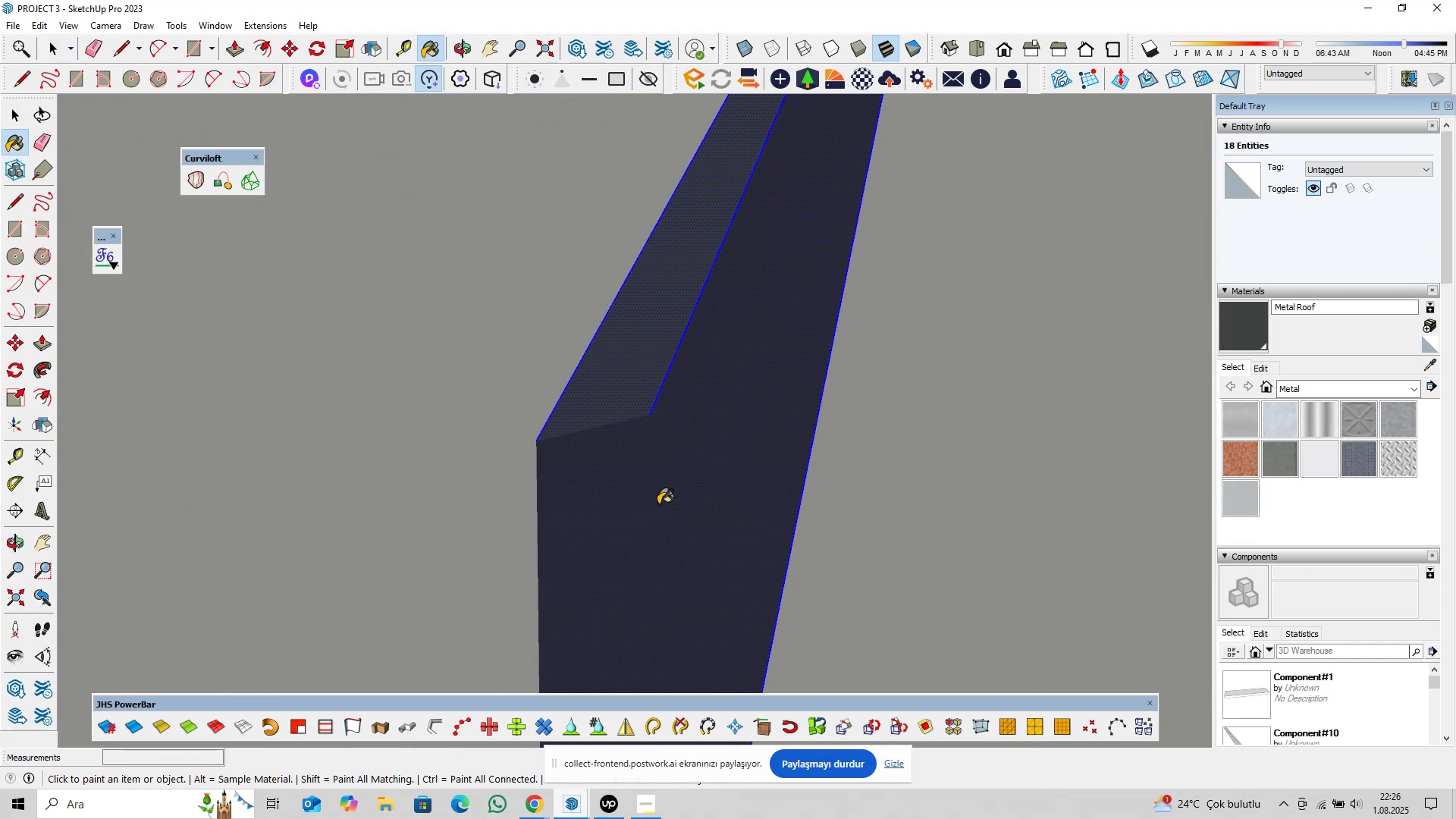 
scroll: coordinate [693, 466], scroll_direction: down, amount: 59.0
 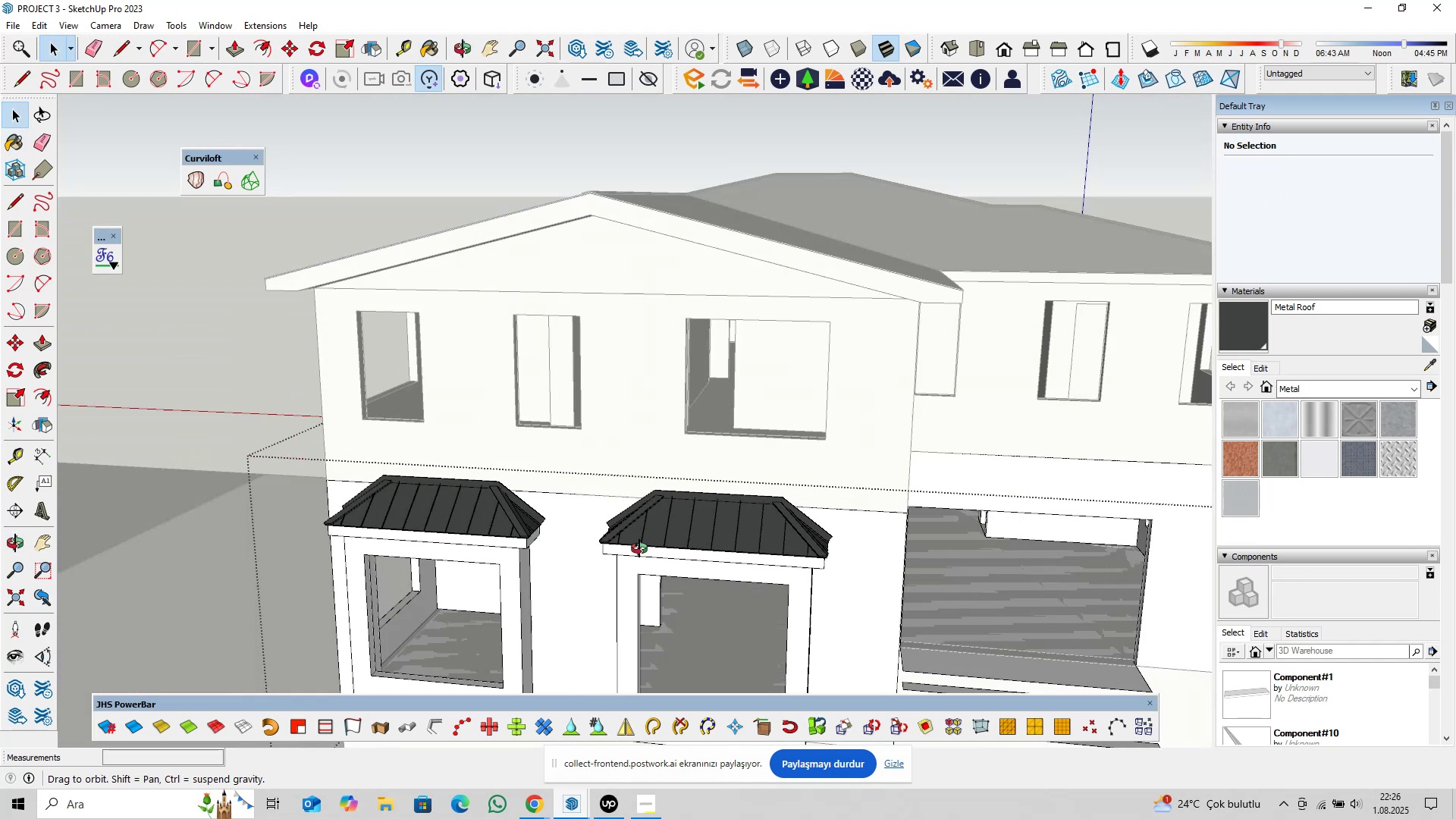 
key(Space)
 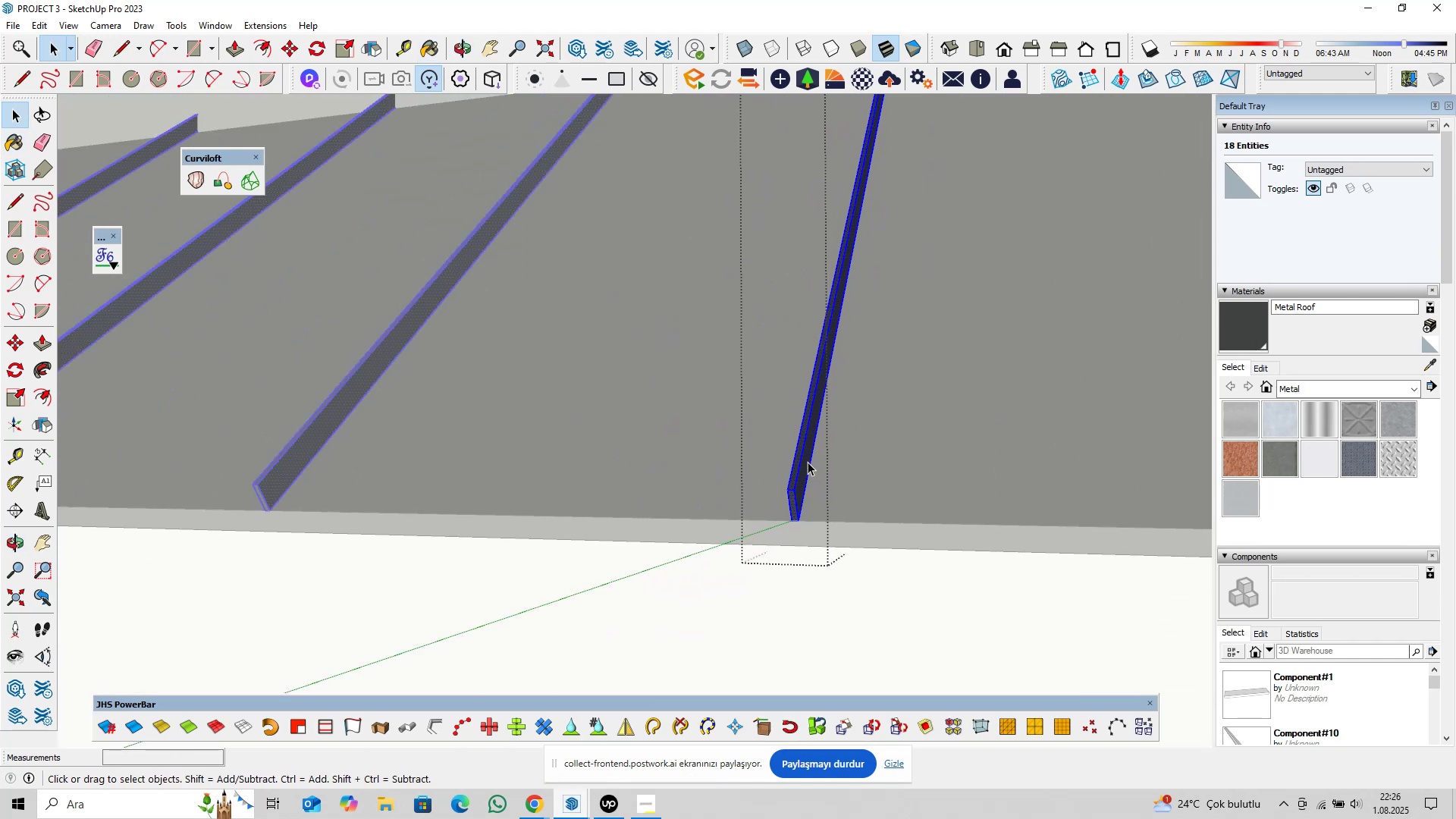 
key(Escape)
 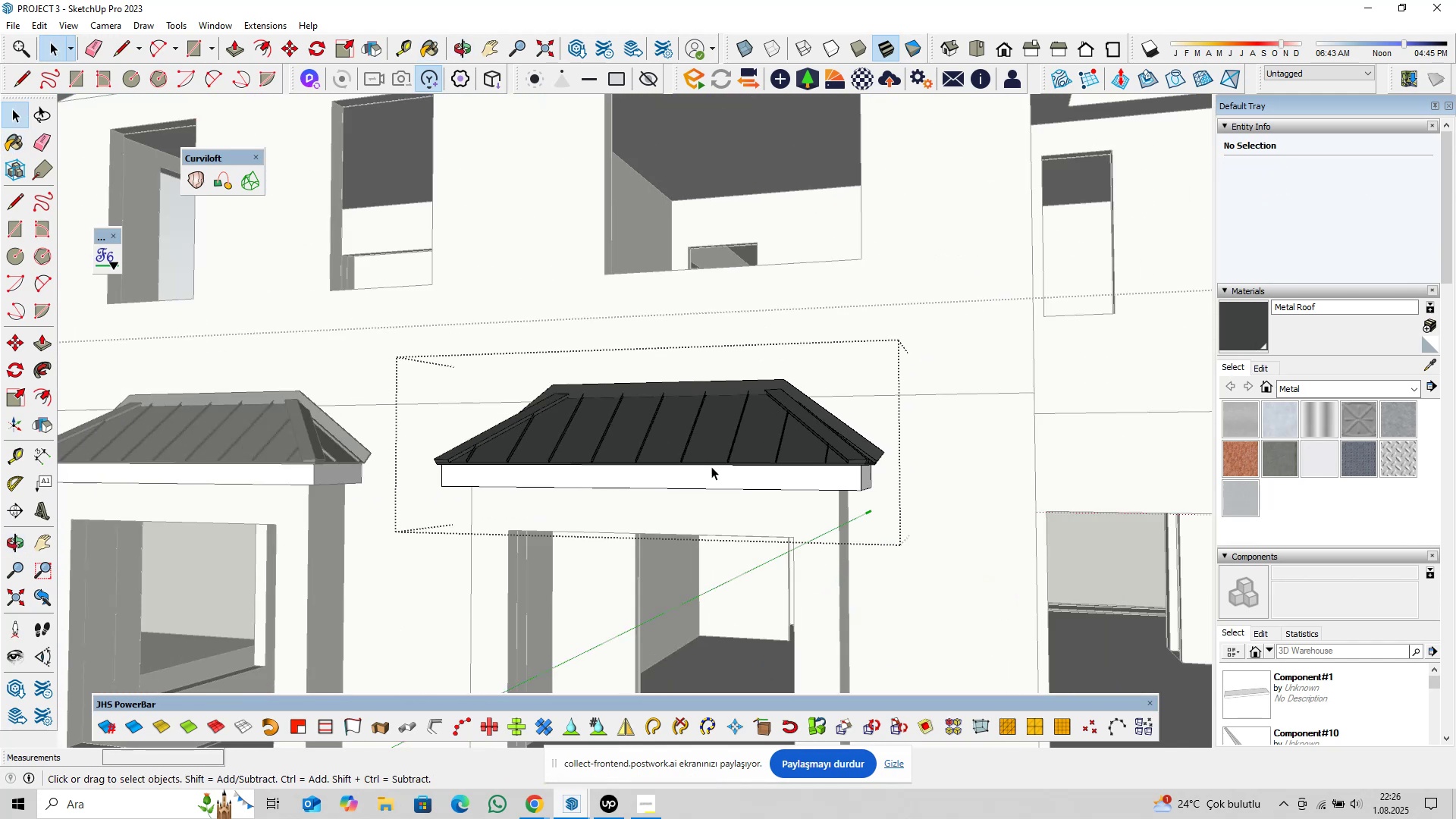 
key(Escape)
 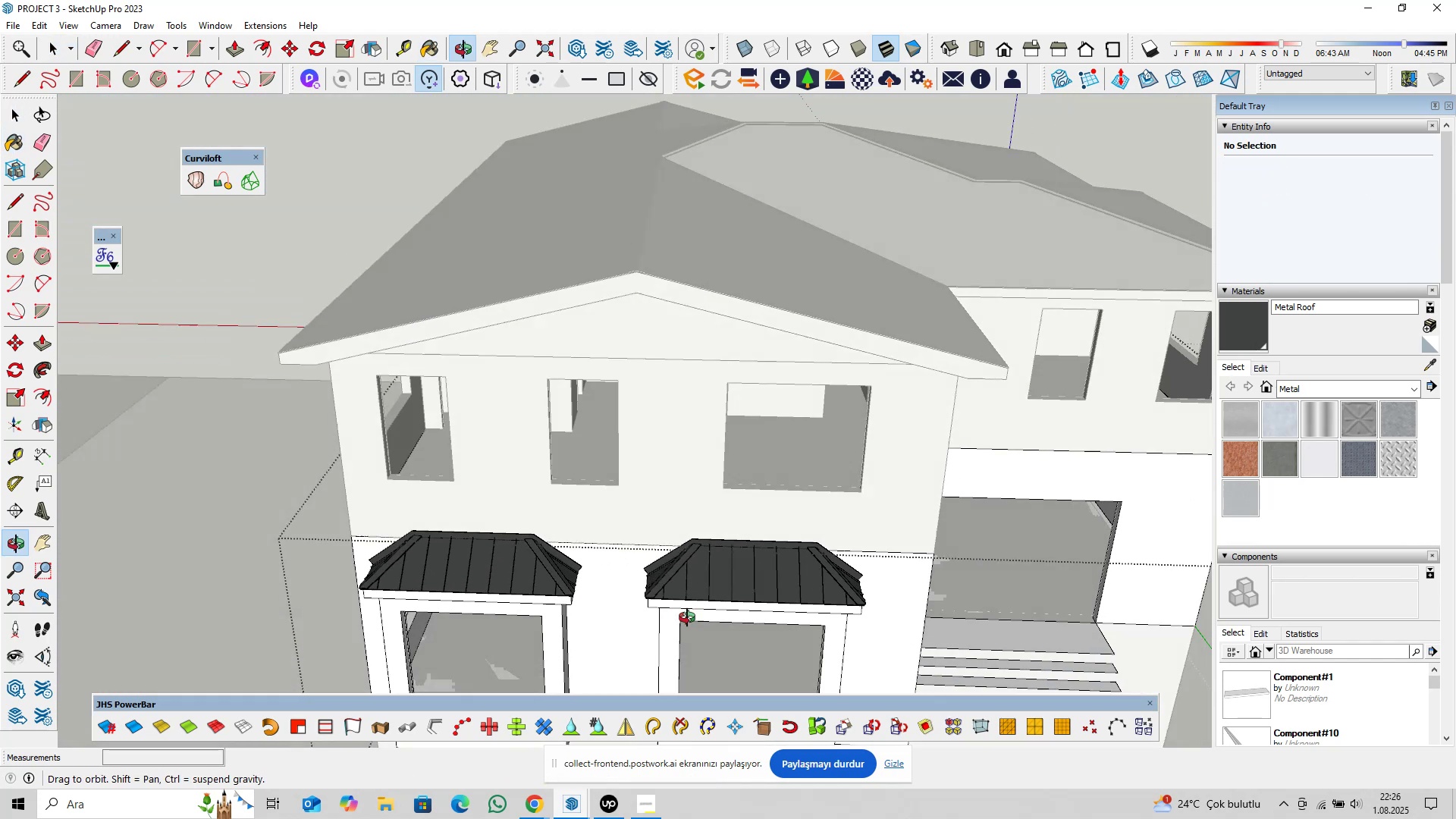 
key(Shift+ShiftLeft)
 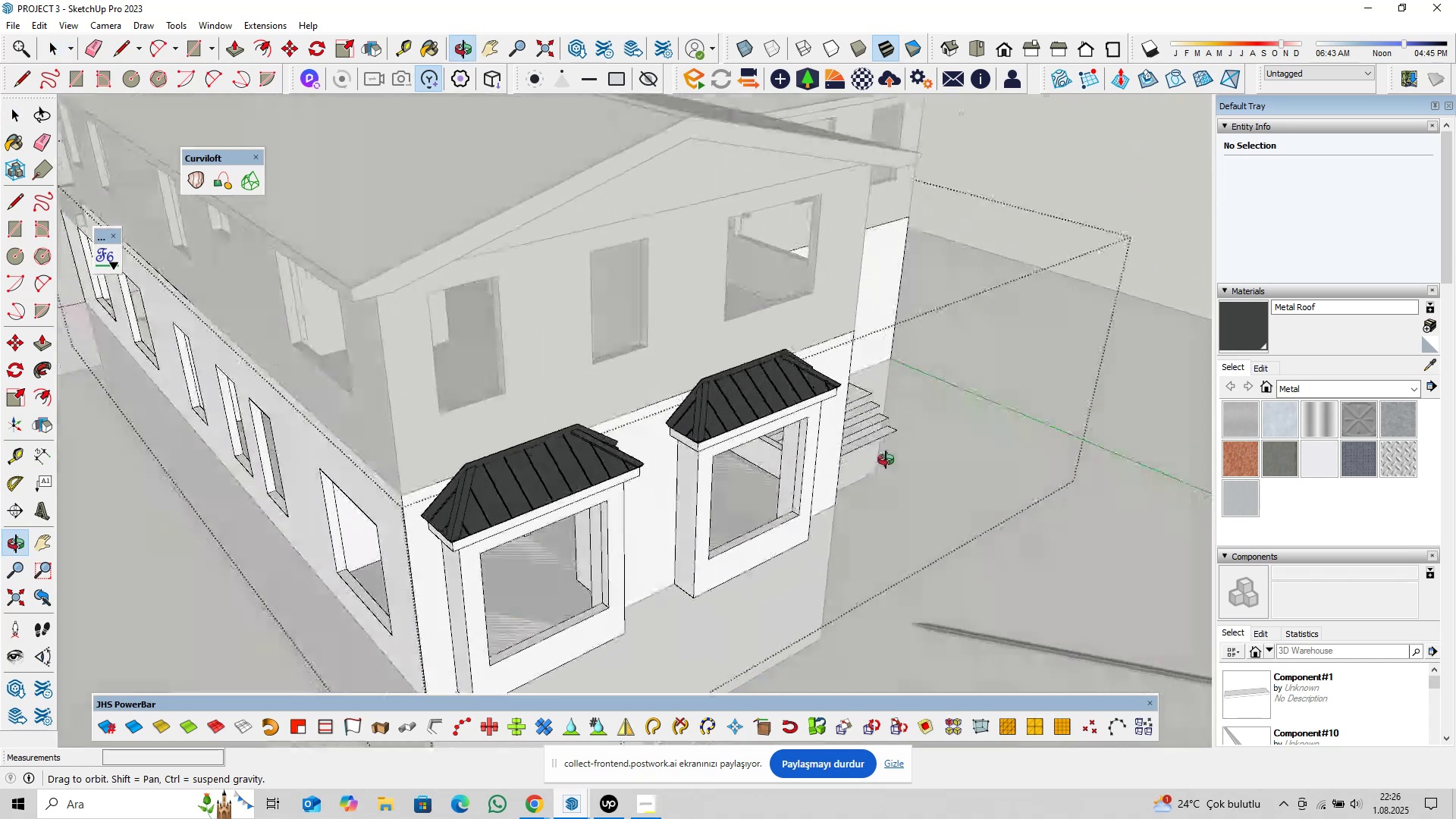 
scroll: coordinate [714, 462], scroll_direction: down, amount: 5.0
 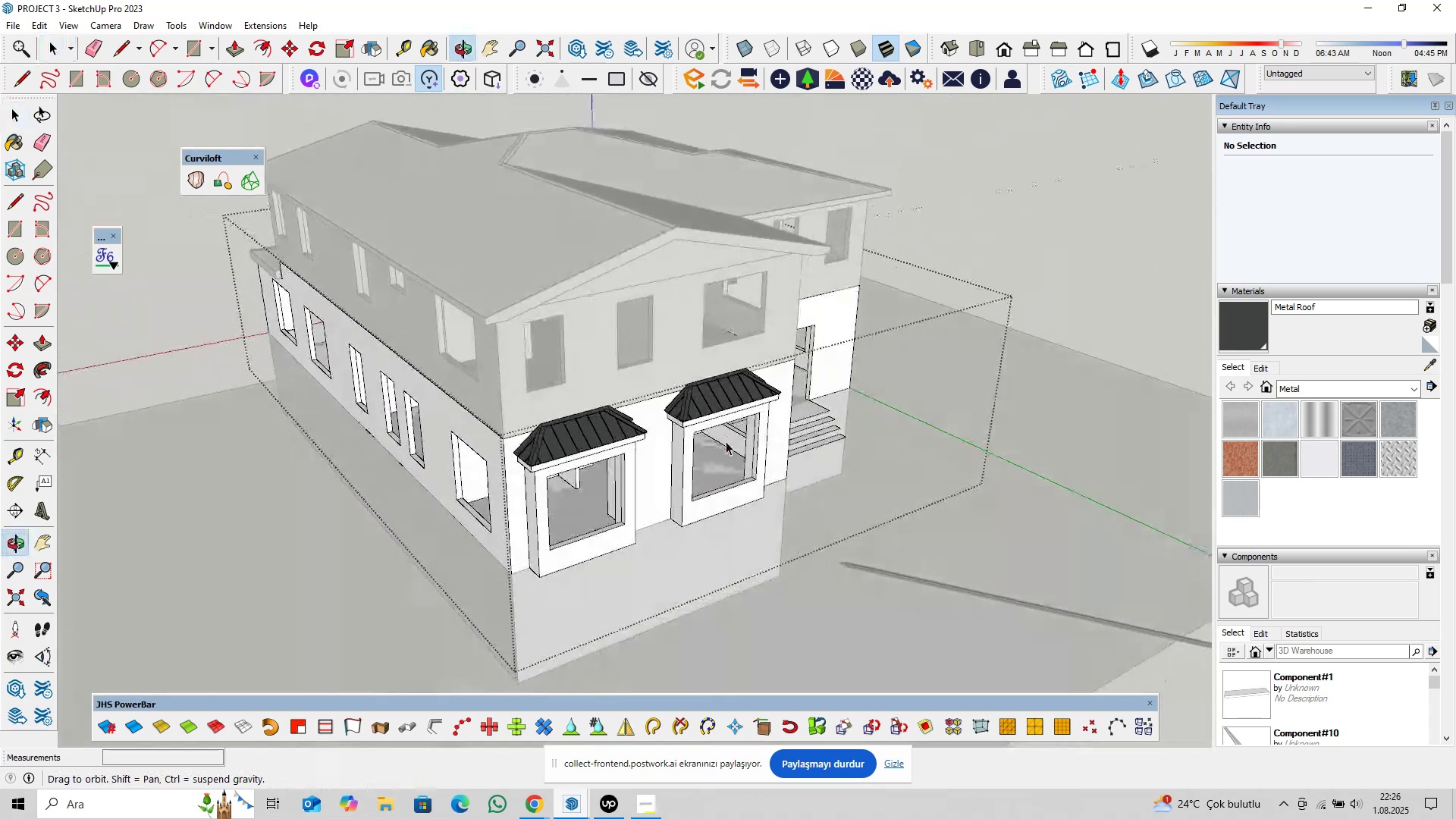 
key(Escape)
 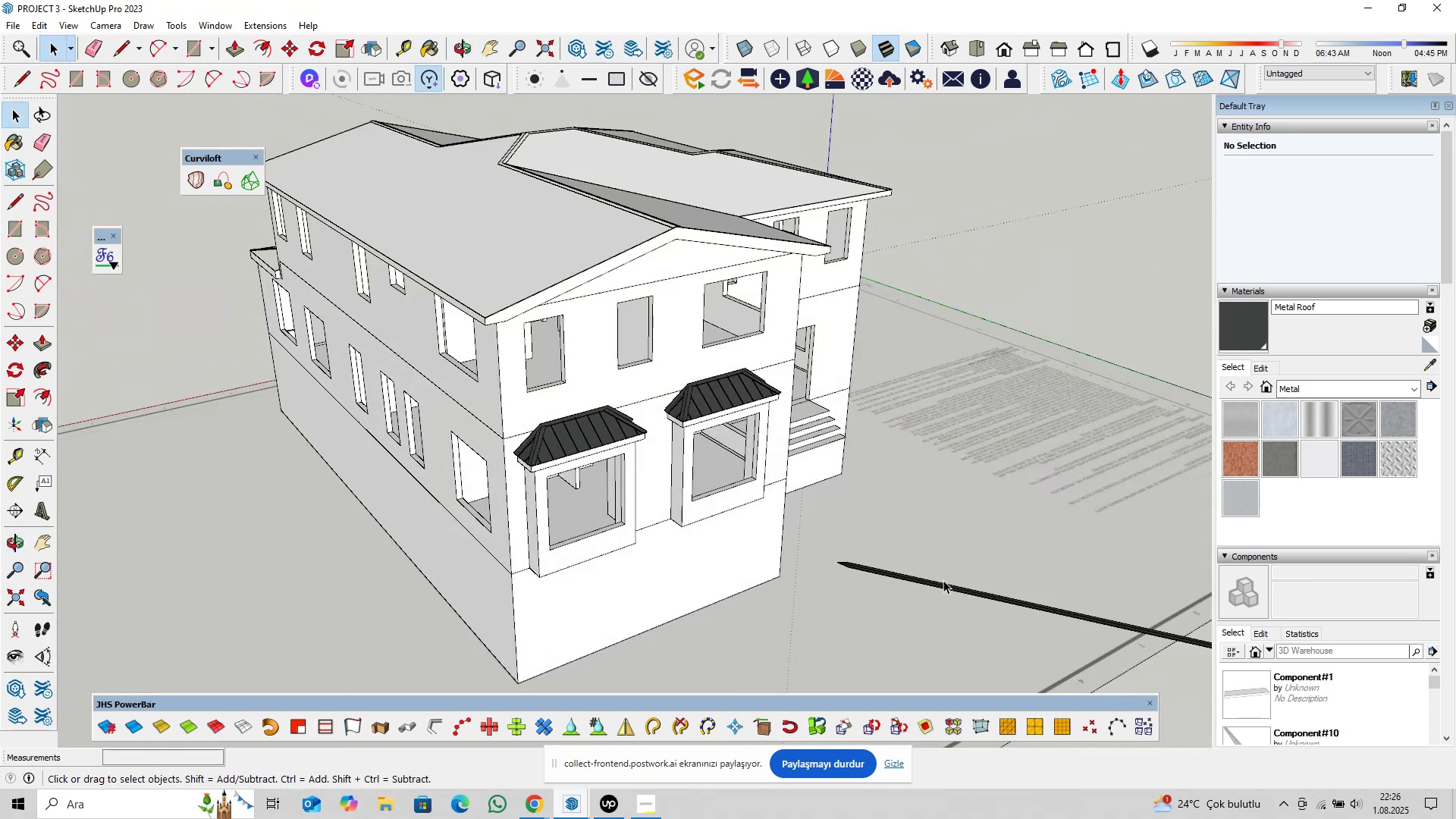 
left_click([944, 585])
 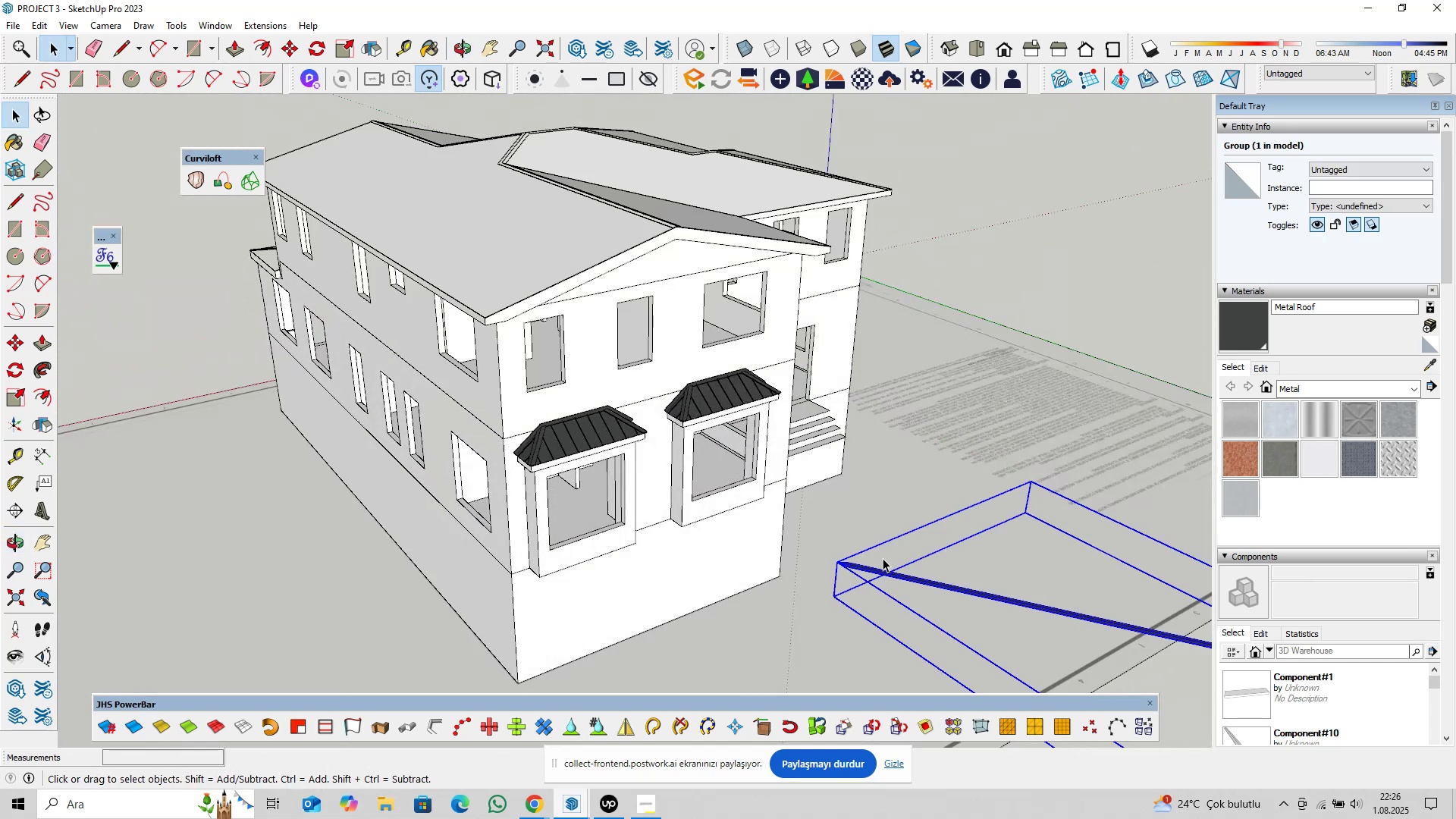 
key(Delete)
 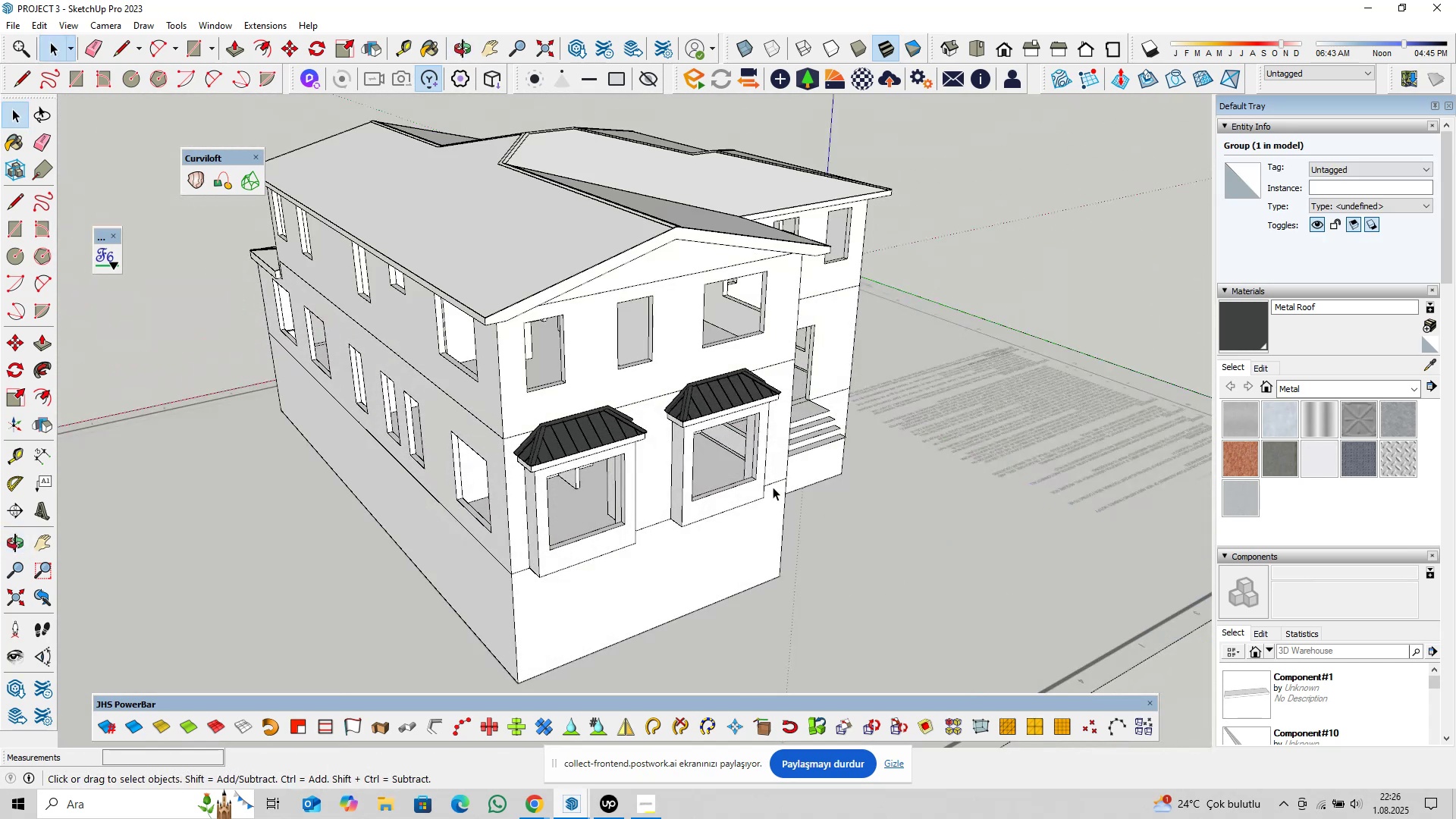 
scroll: coordinate [750, 483], scroll_direction: down, amount: 4.0
 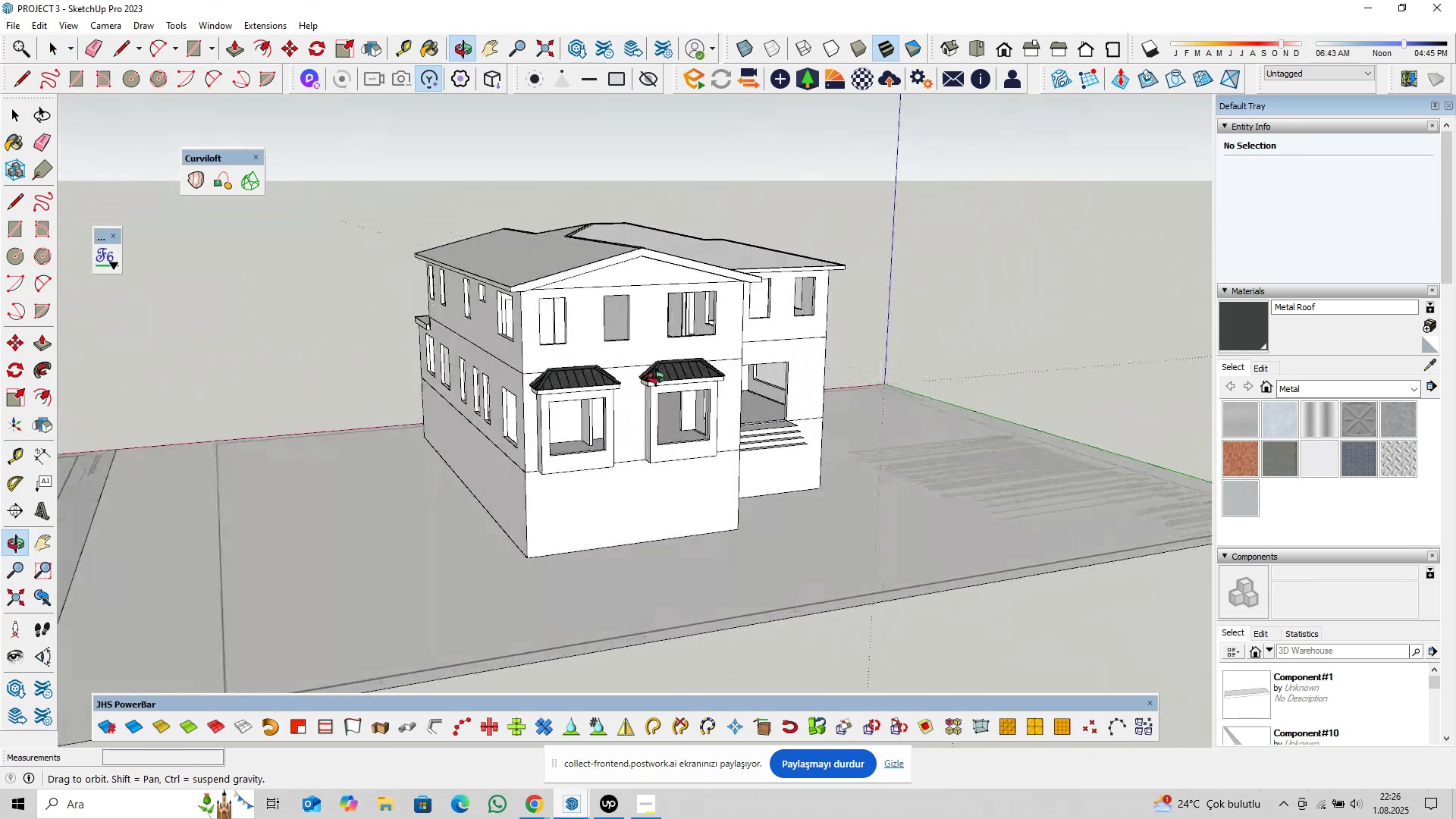 
scroll: coordinate [639, 448], scroll_direction: up, amount: 6.0
 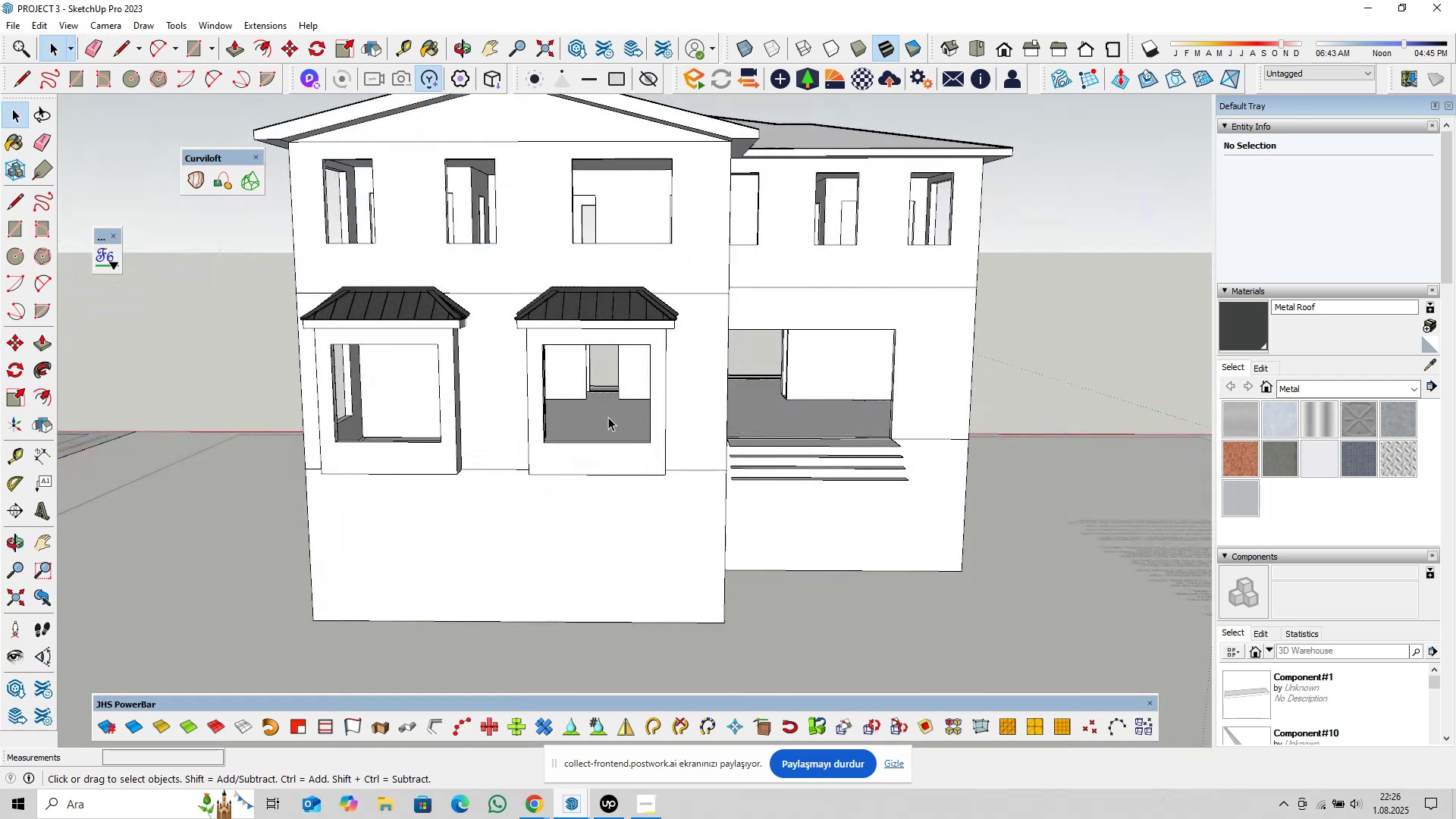 
wait(9.02)
 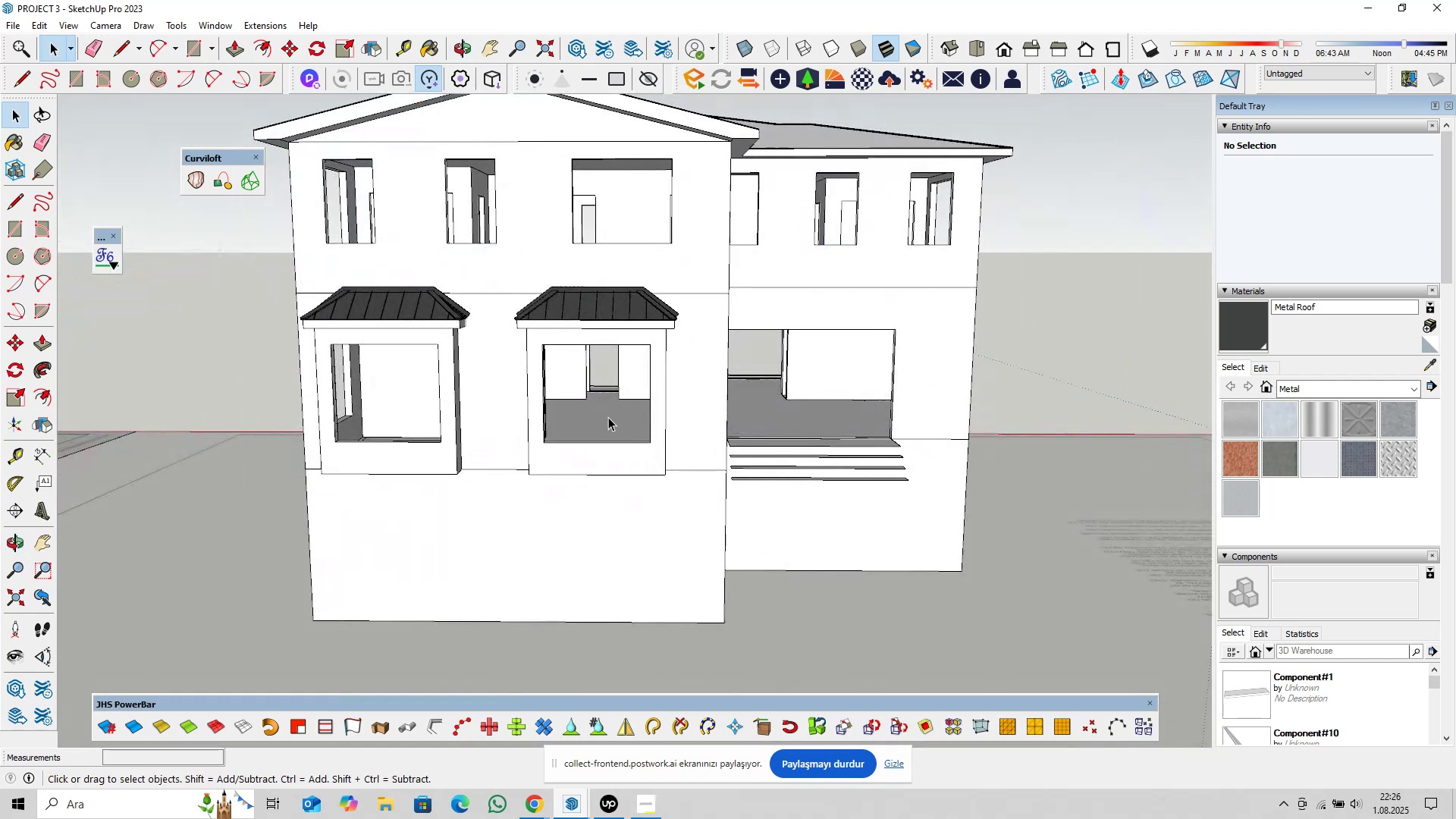 
scroll: coordinate [628, 479], scroll_direction: down, amount: 4.0
 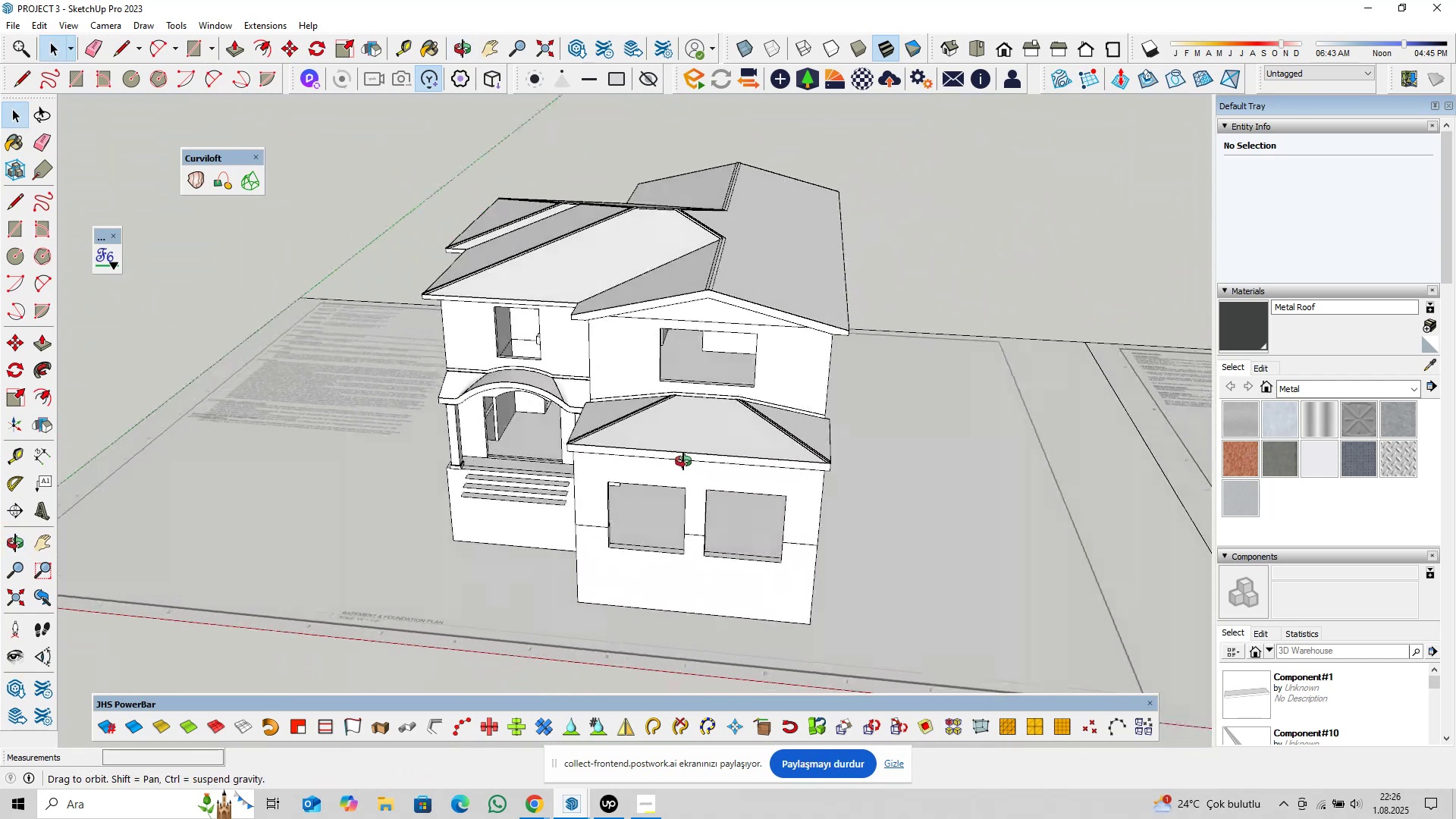 
scroll: coordinate [721, 435], scroll_direction: up, amount: 2.0
 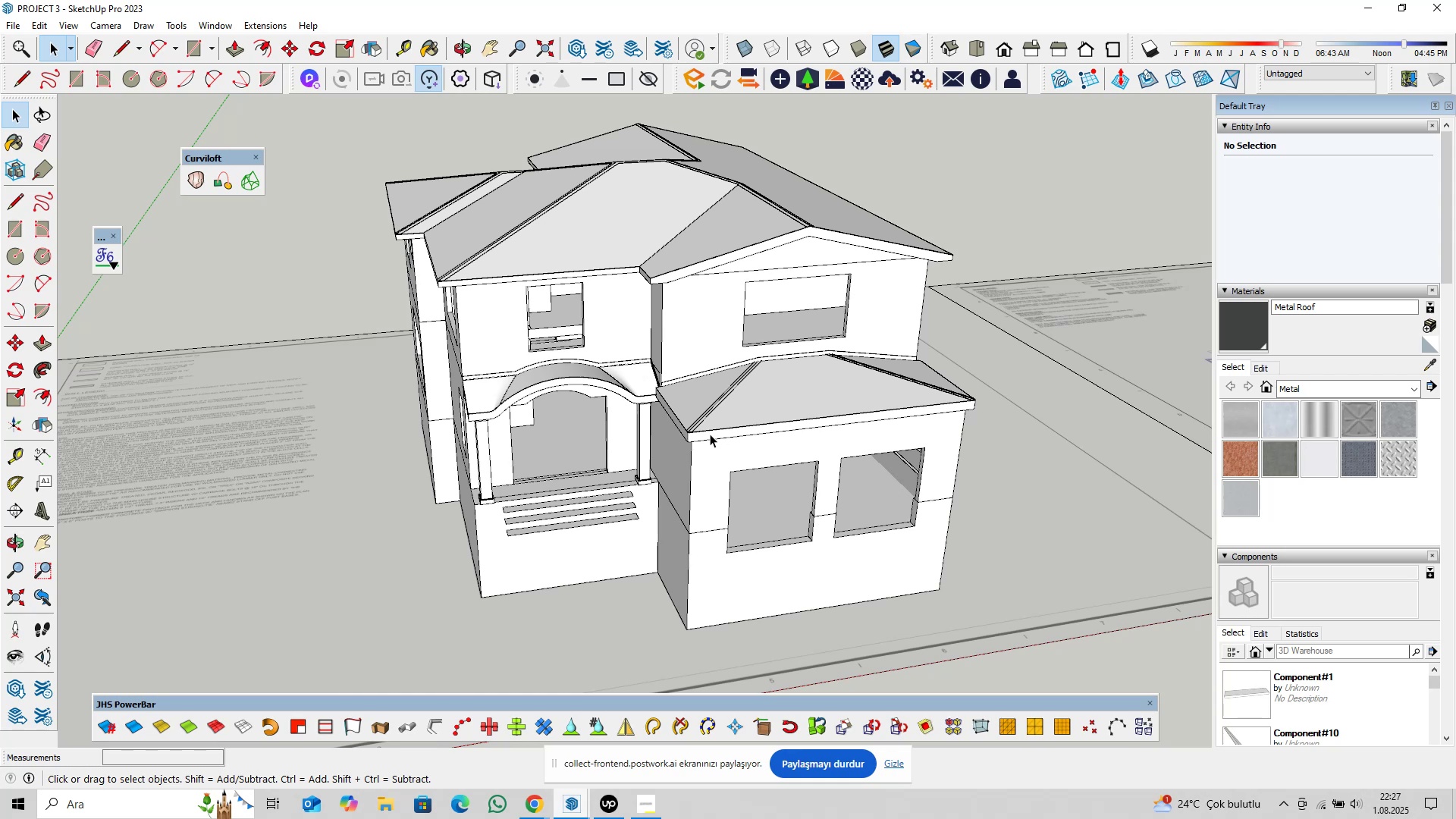 
wait(5.51)
 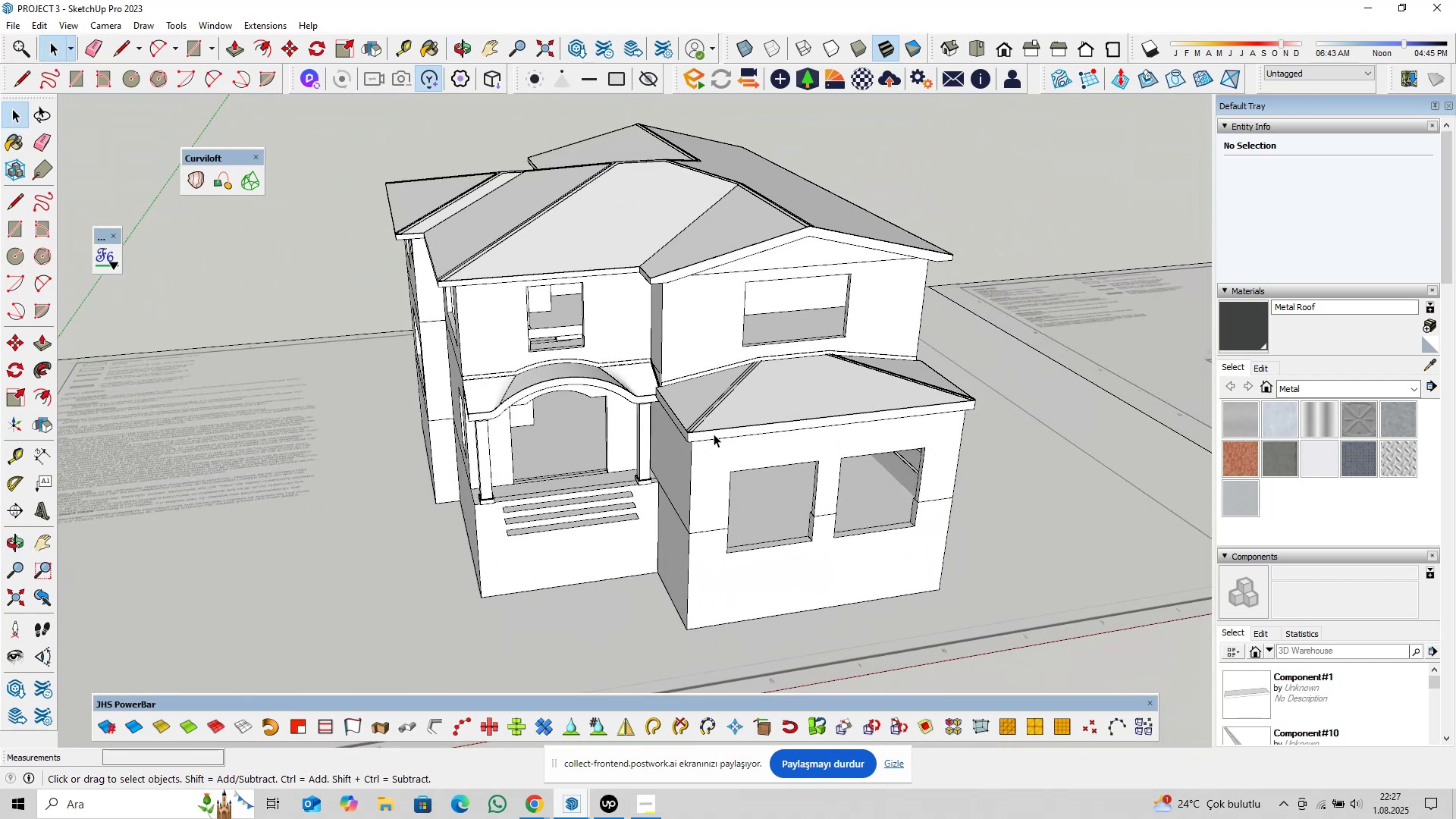 
scroll: coordinate [689, 447], scroll_direction: up, amount: 1.0
 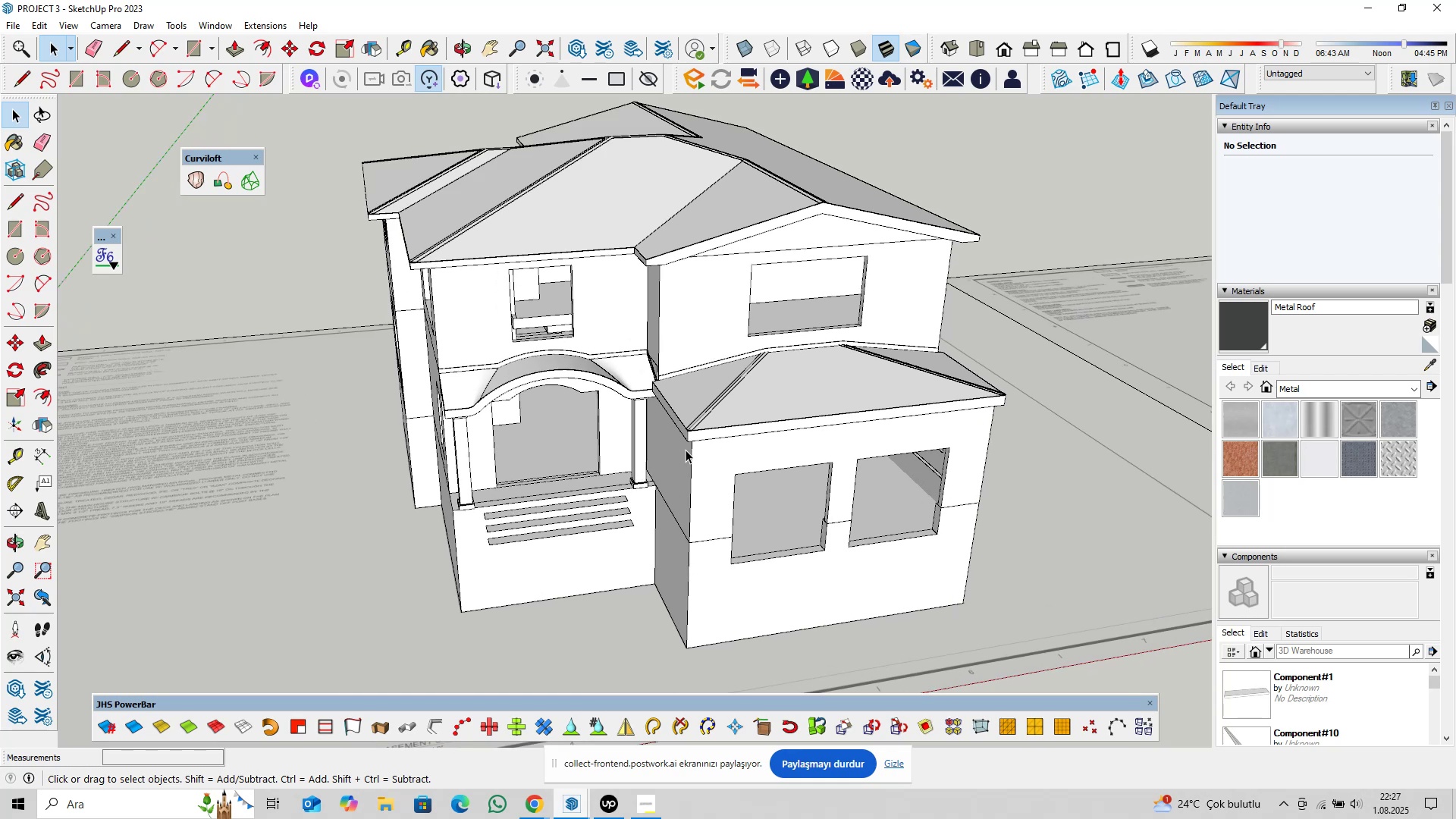 
wait(7.43)
 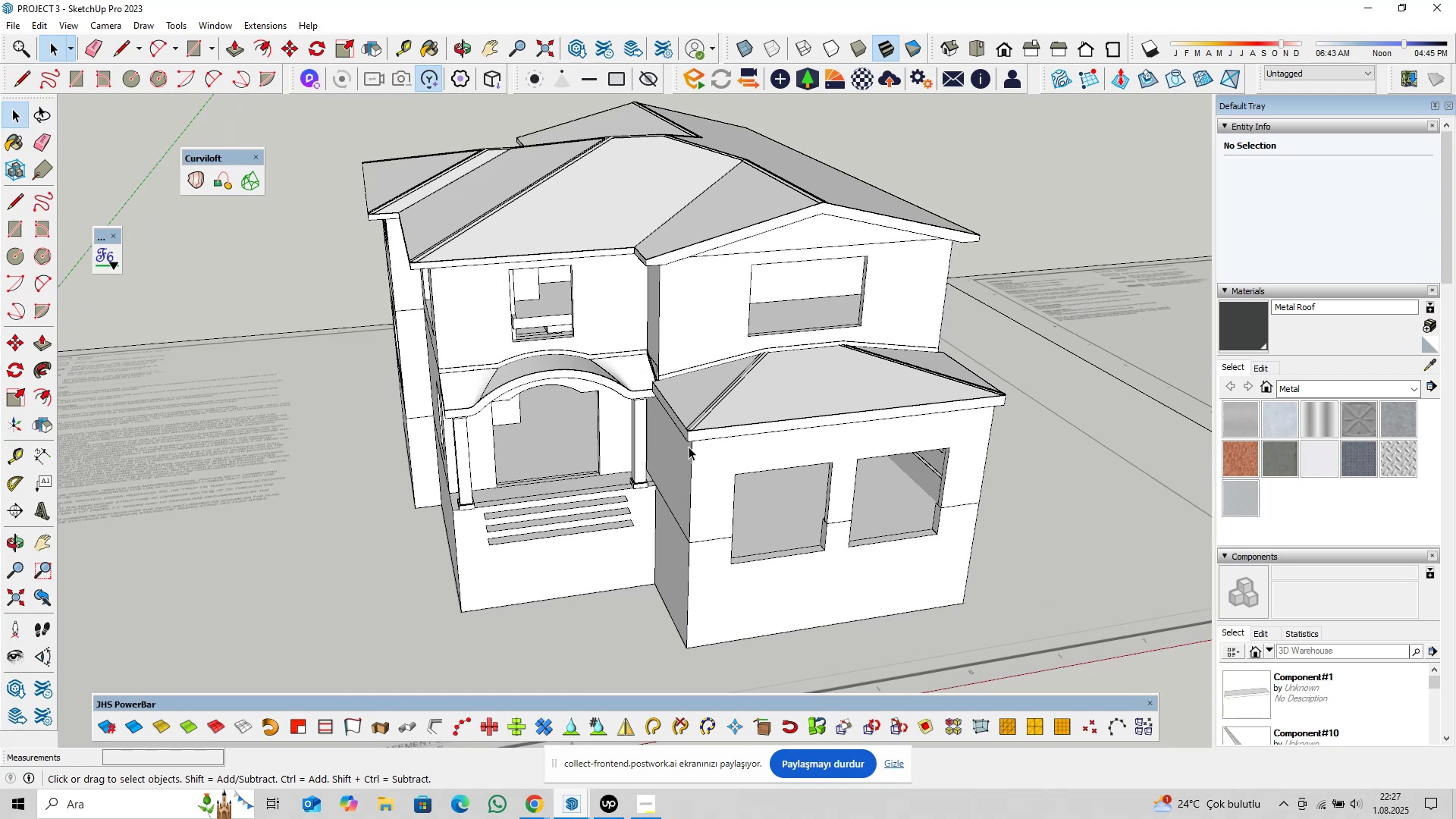 
scroll: coordinate [741, 431], scroll_direction: down, amount: 4.0
 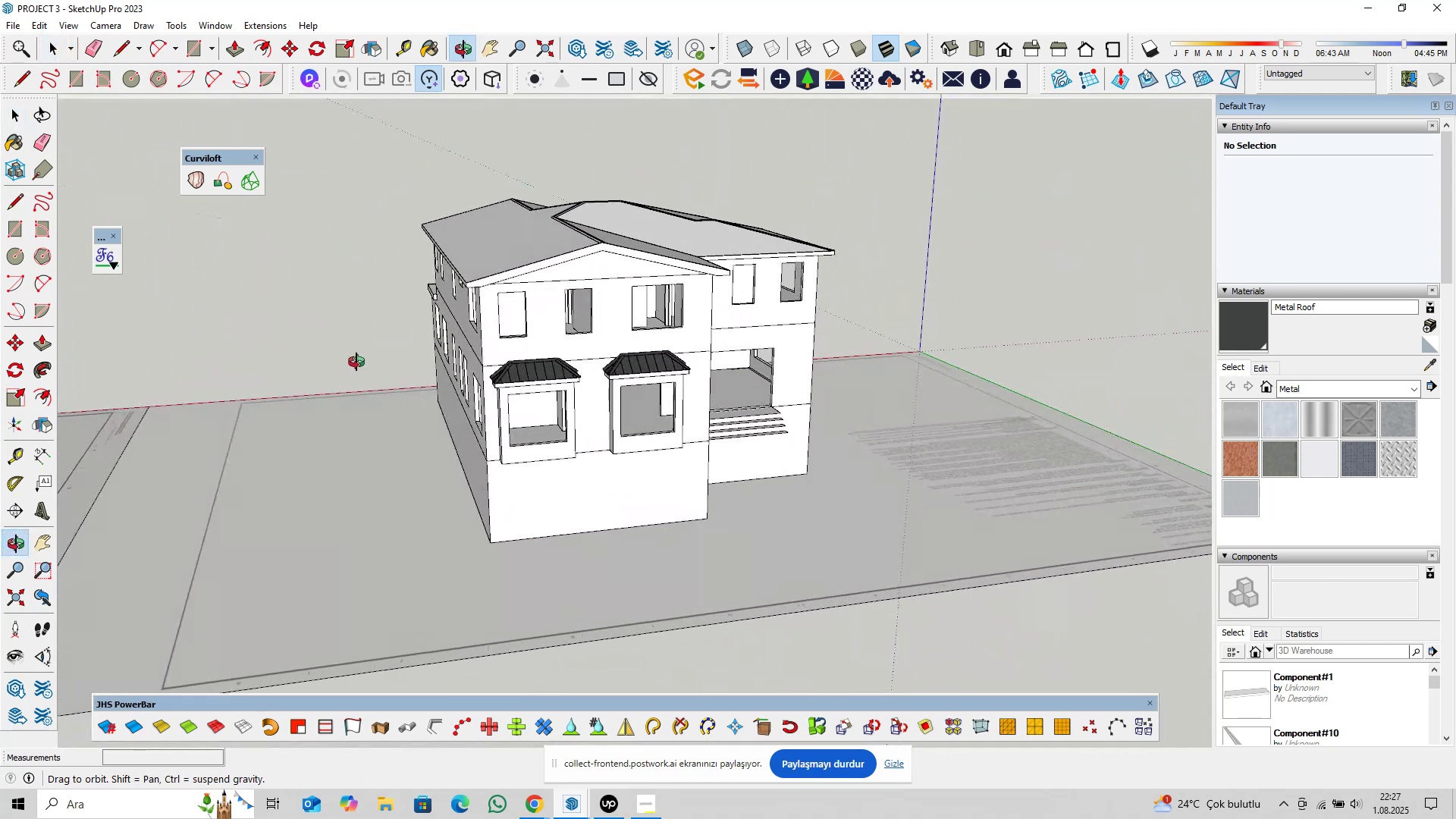 
wait(11.35)
 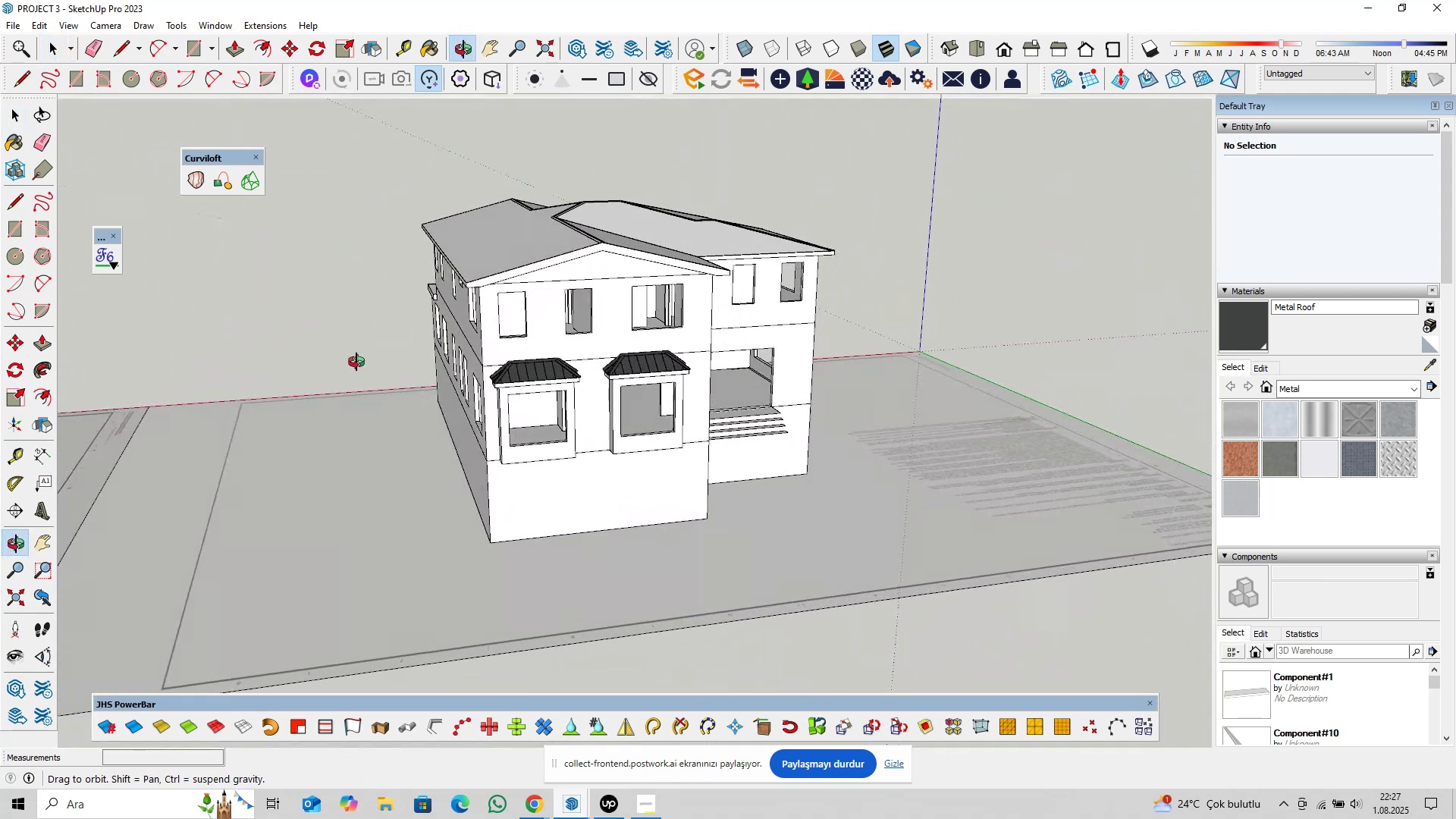 
scroll: coordinate [674, 422], scroll_direction: down, amount: 13.0
 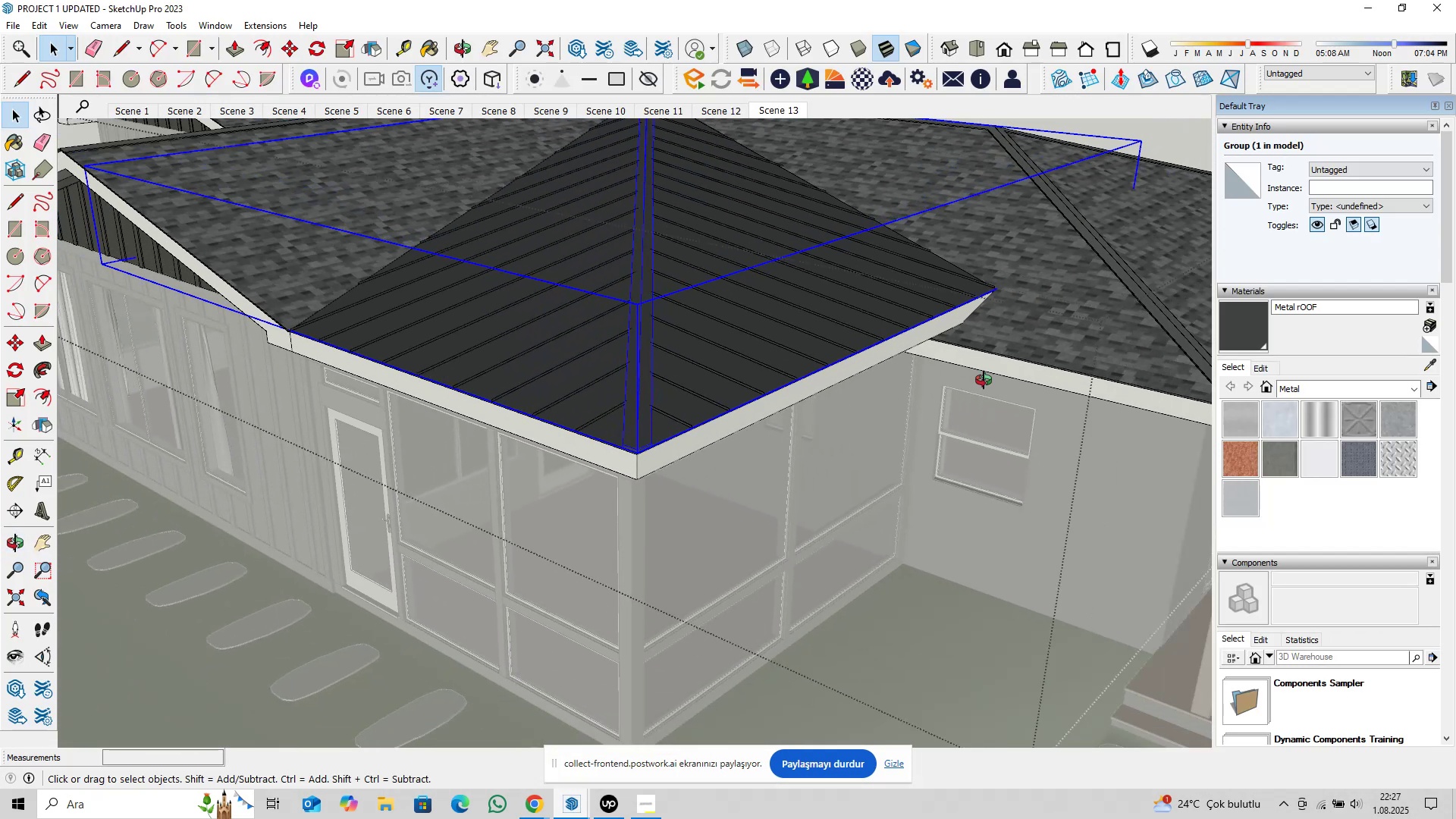 
hold_key(key=ShiftLeft, duration=0.37)
 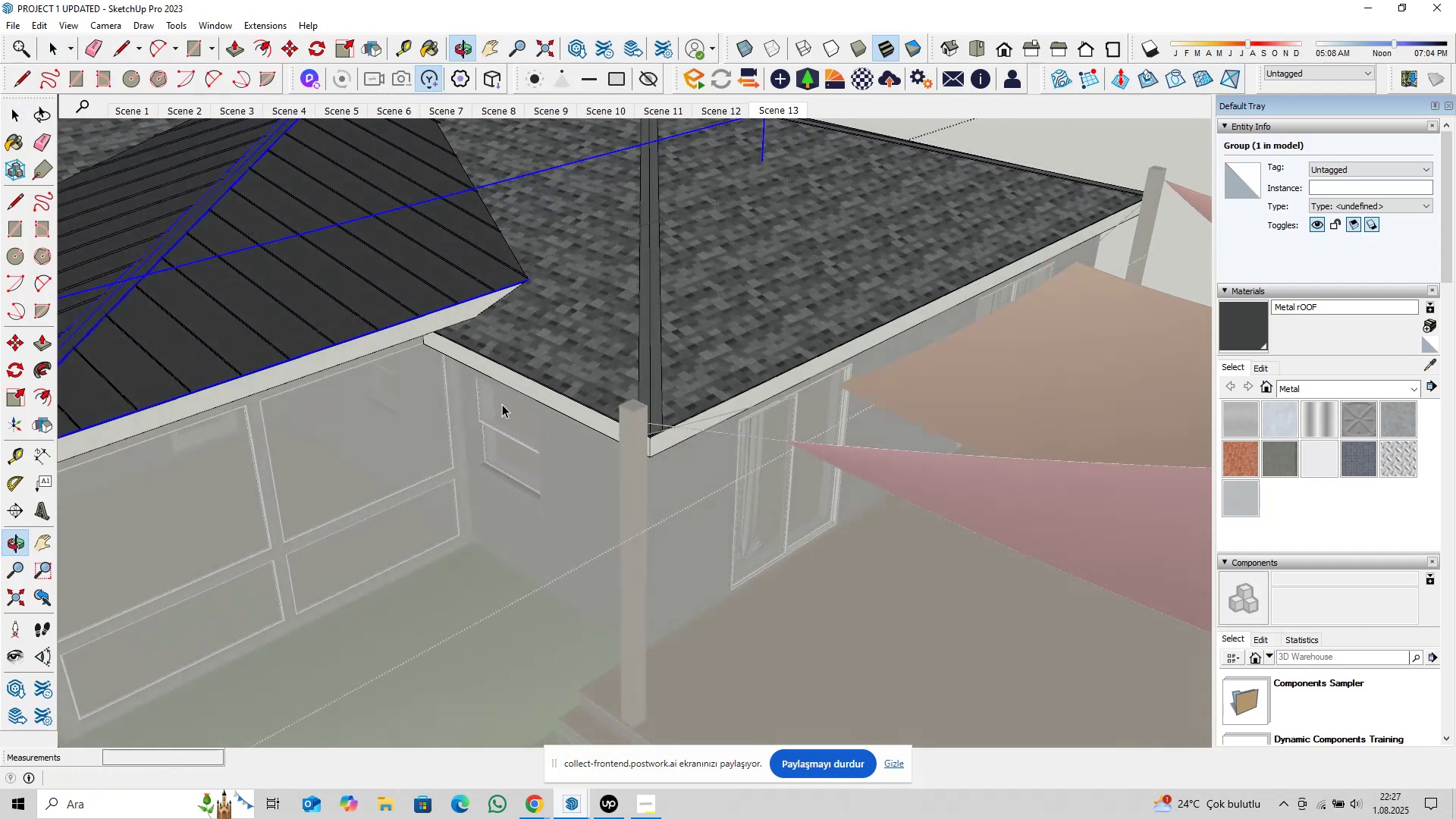 
scroll: coordinate [649, 395], scroll_direction: up, amount: 13.0
 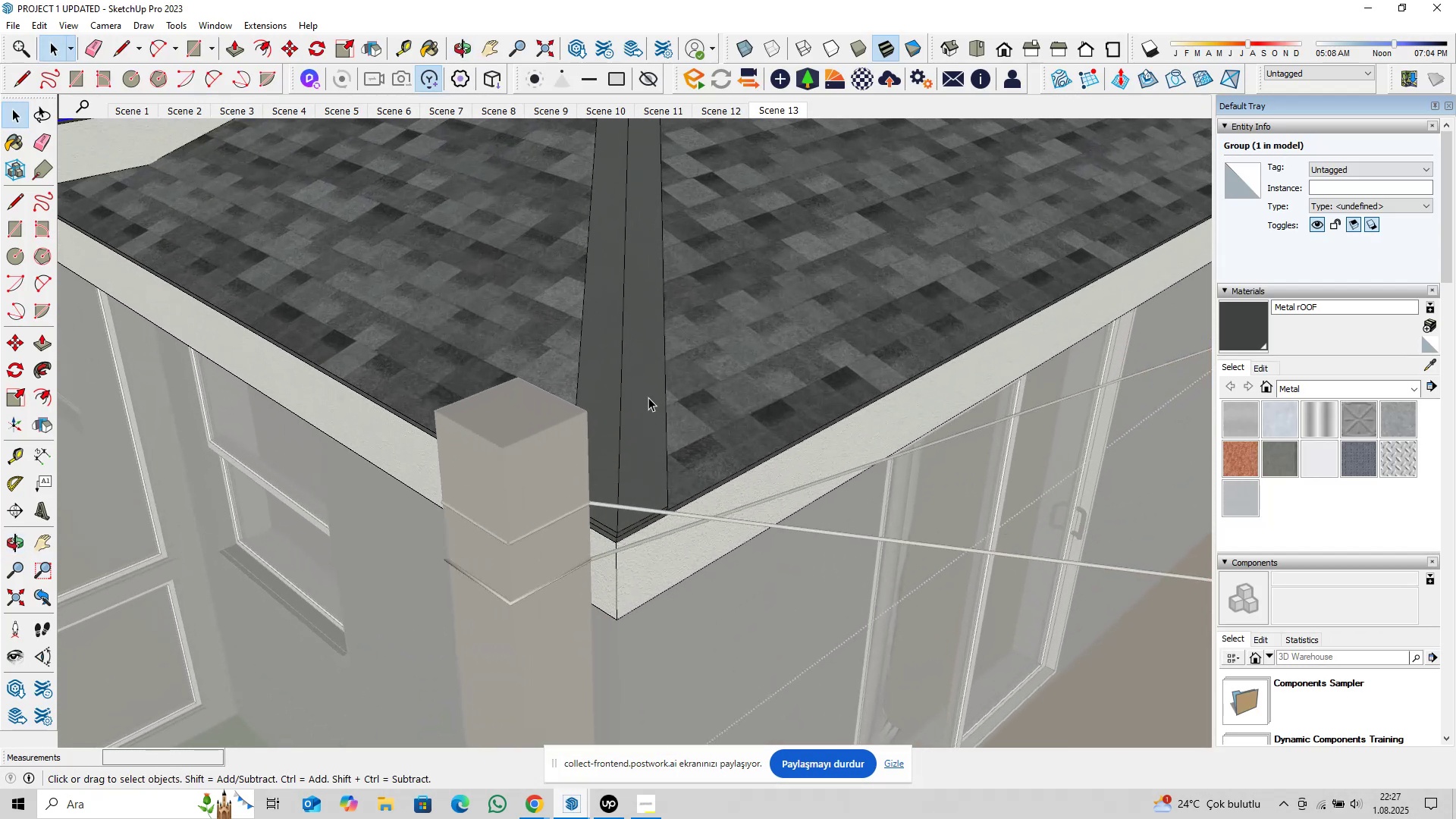 
left_click([648, 397])
 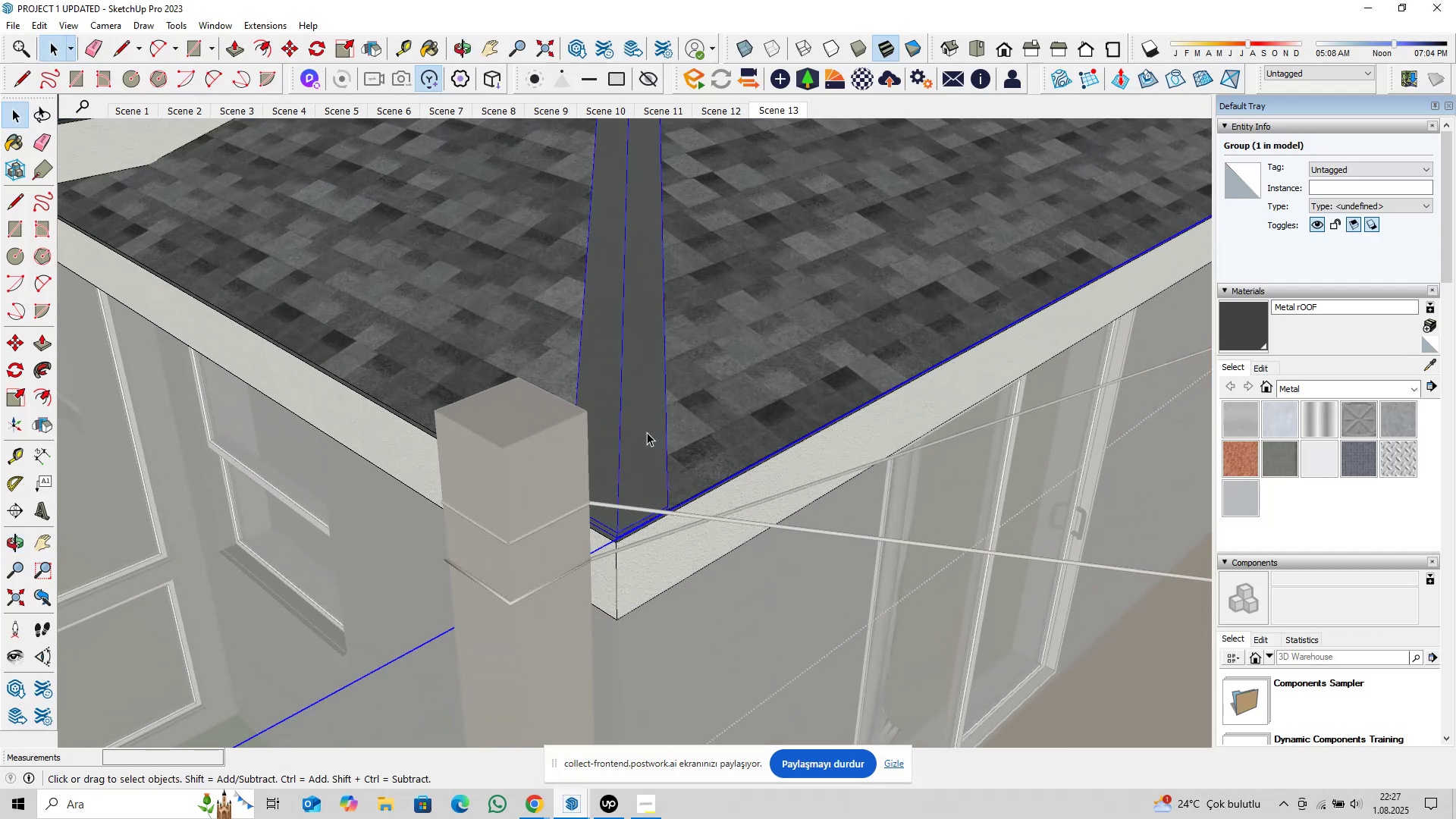 
scroll: coordinate [638, 466], scroll_direction: up, amount: 2.0
 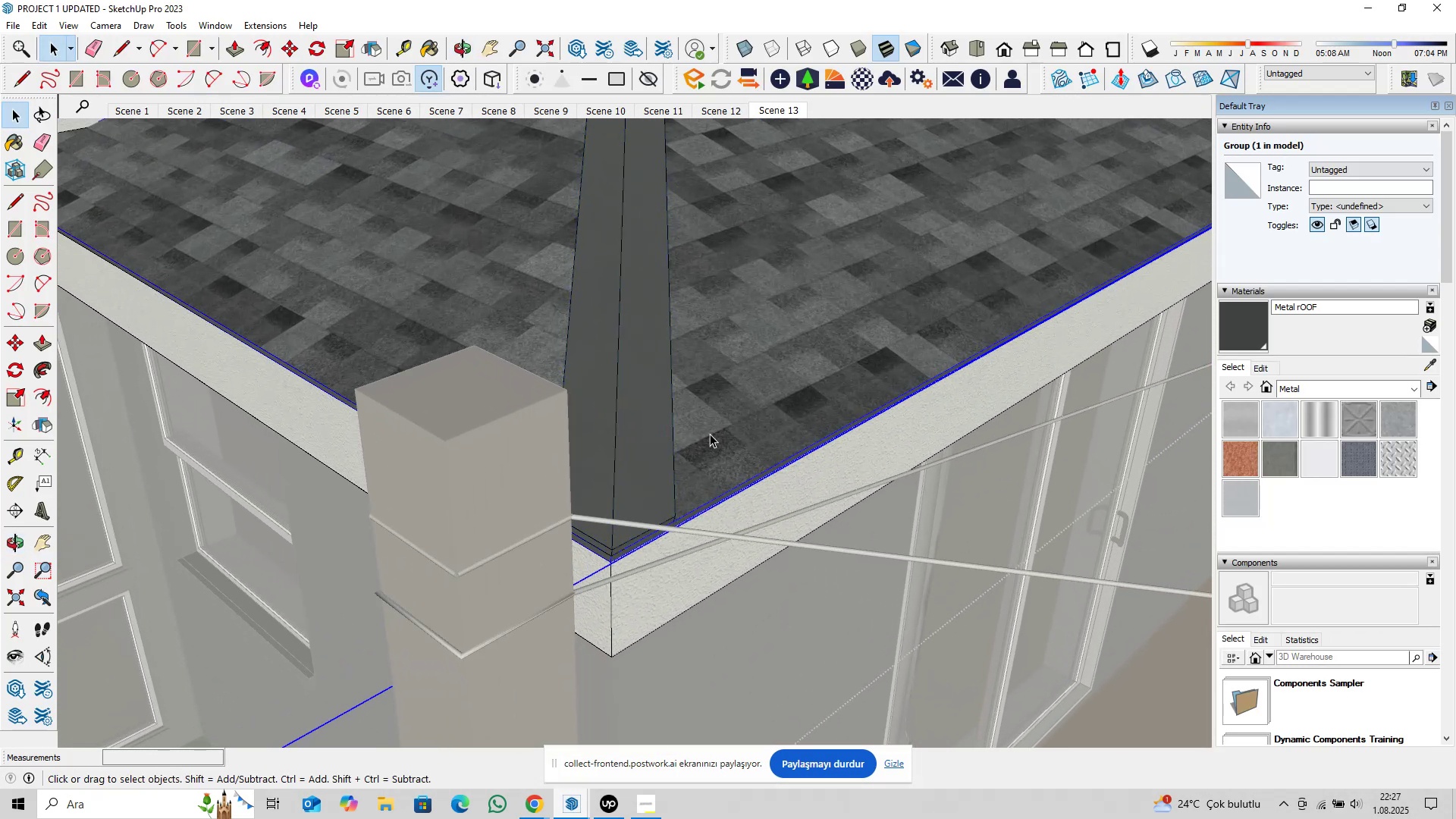 
double_click([641, 446])
 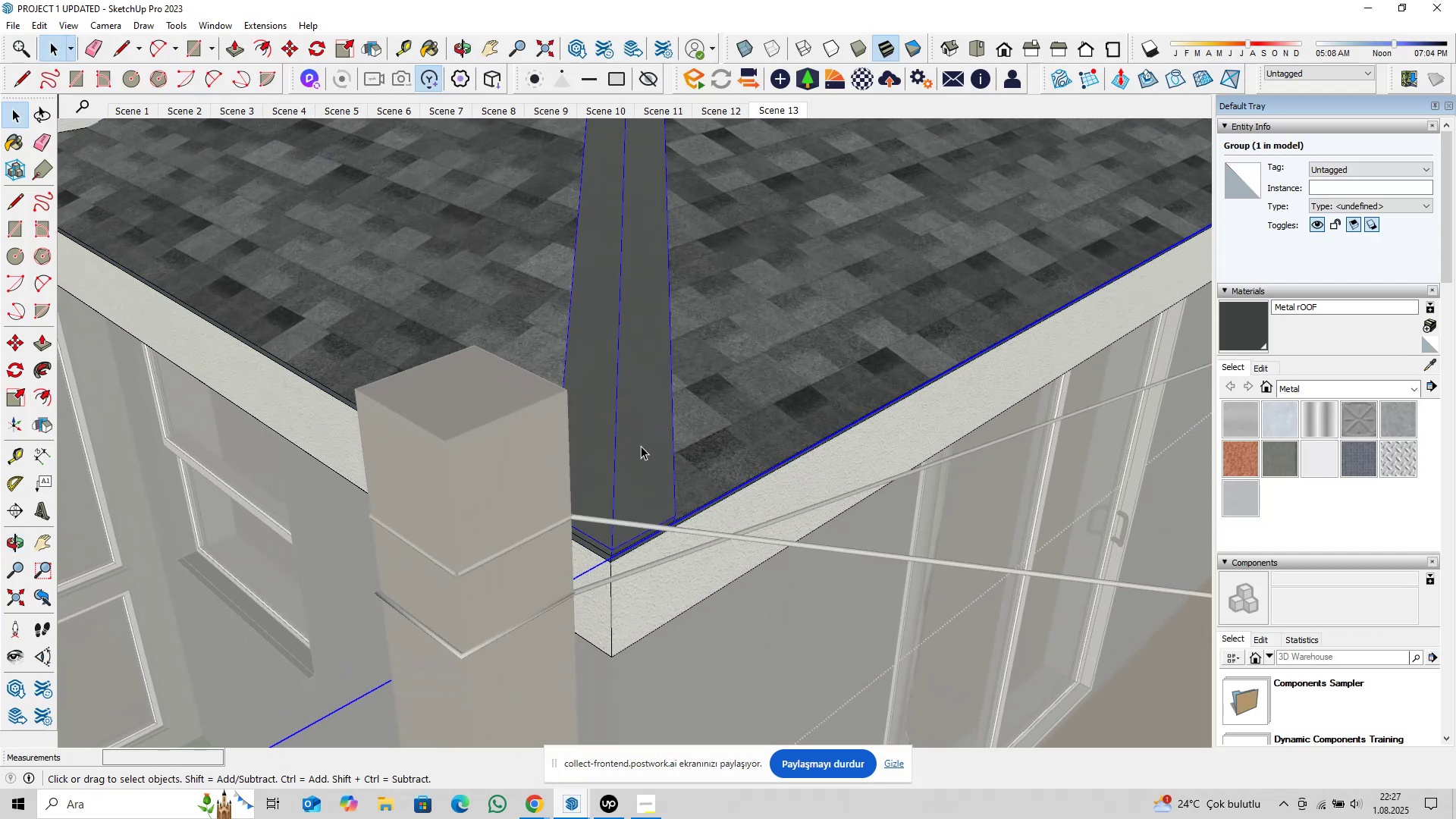 
key(Control+C)
 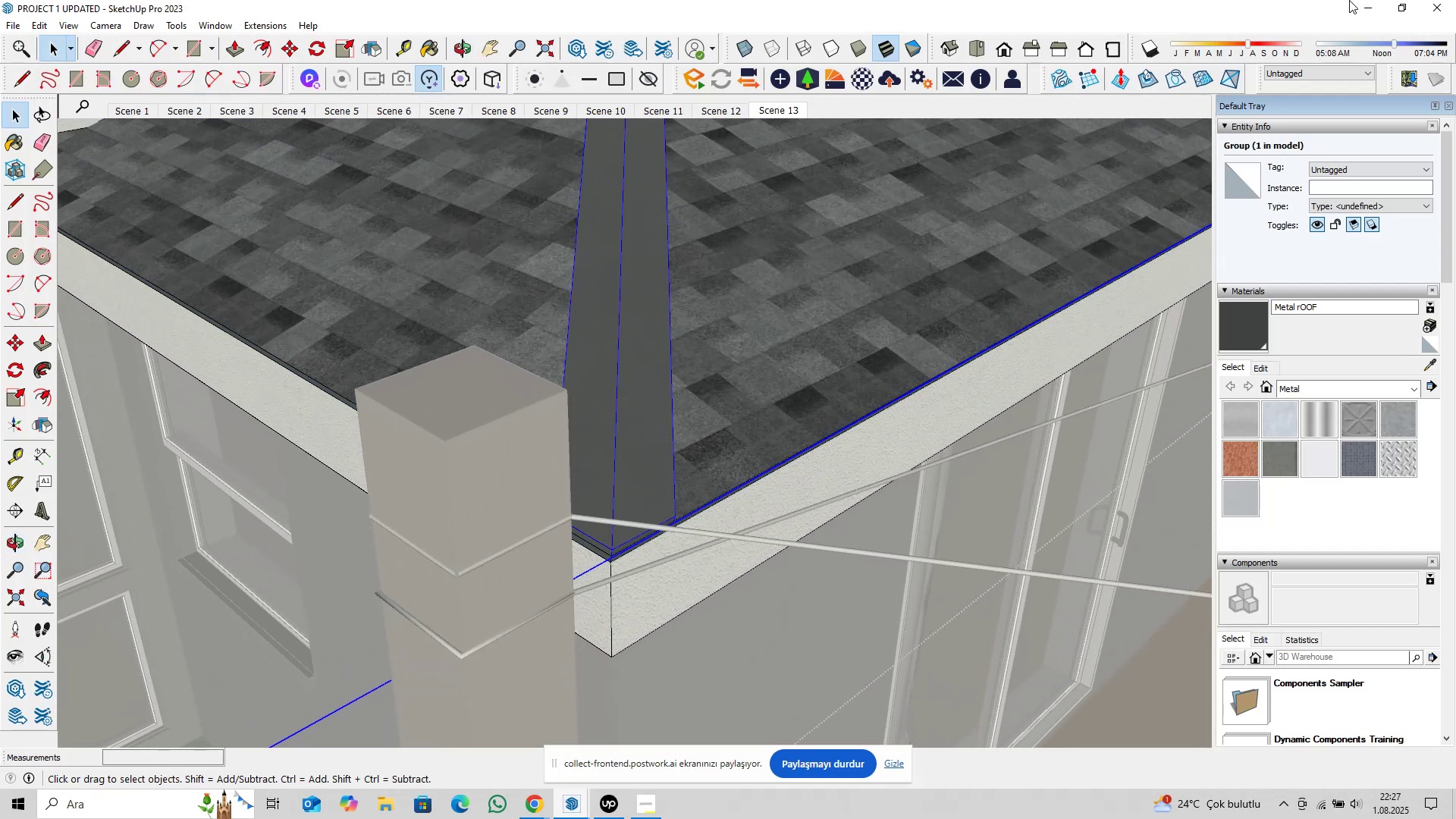 
left_click([1353, 0])
 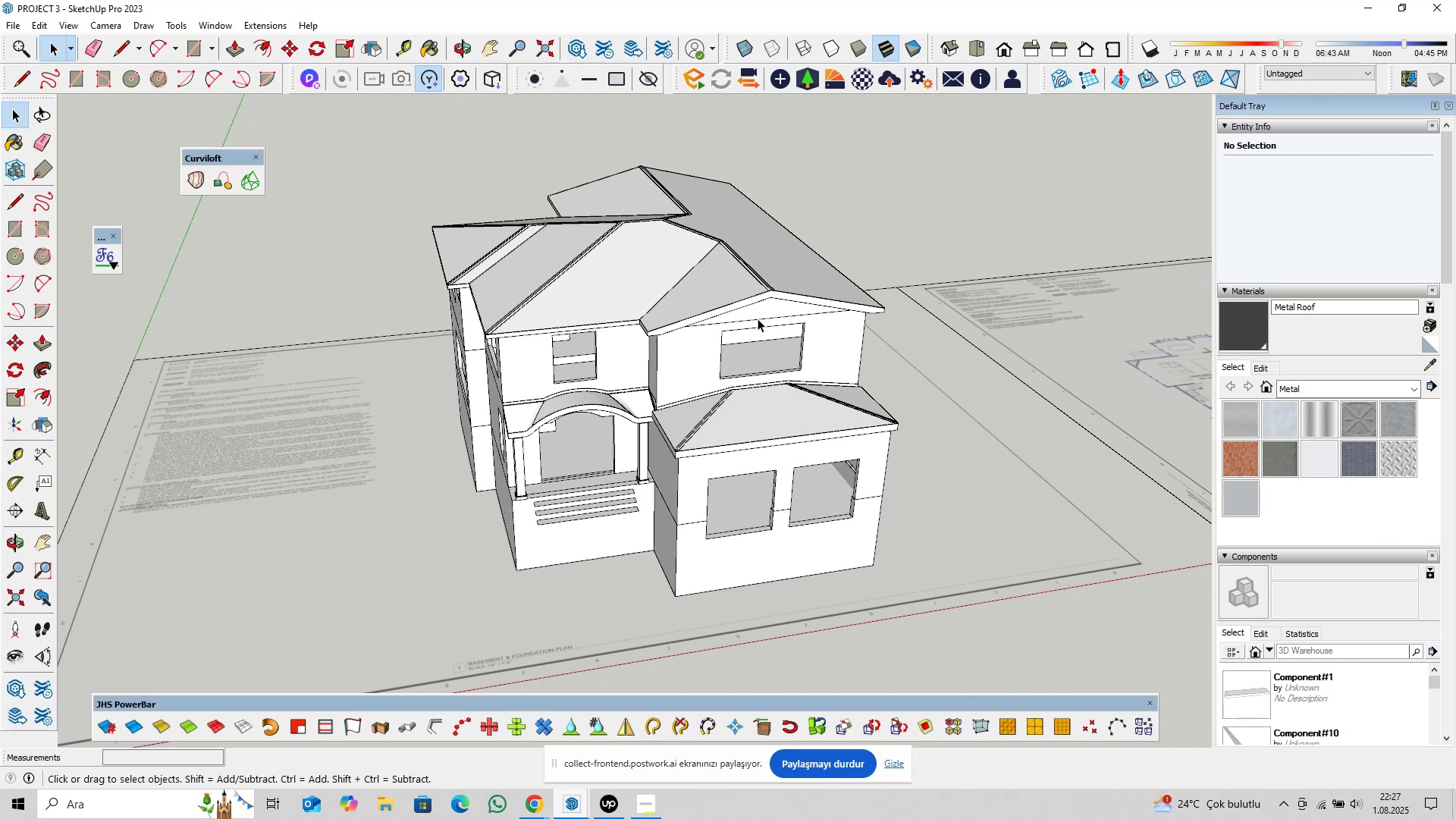 
hold_key(key=ShiftLeft, duration=0.32)
 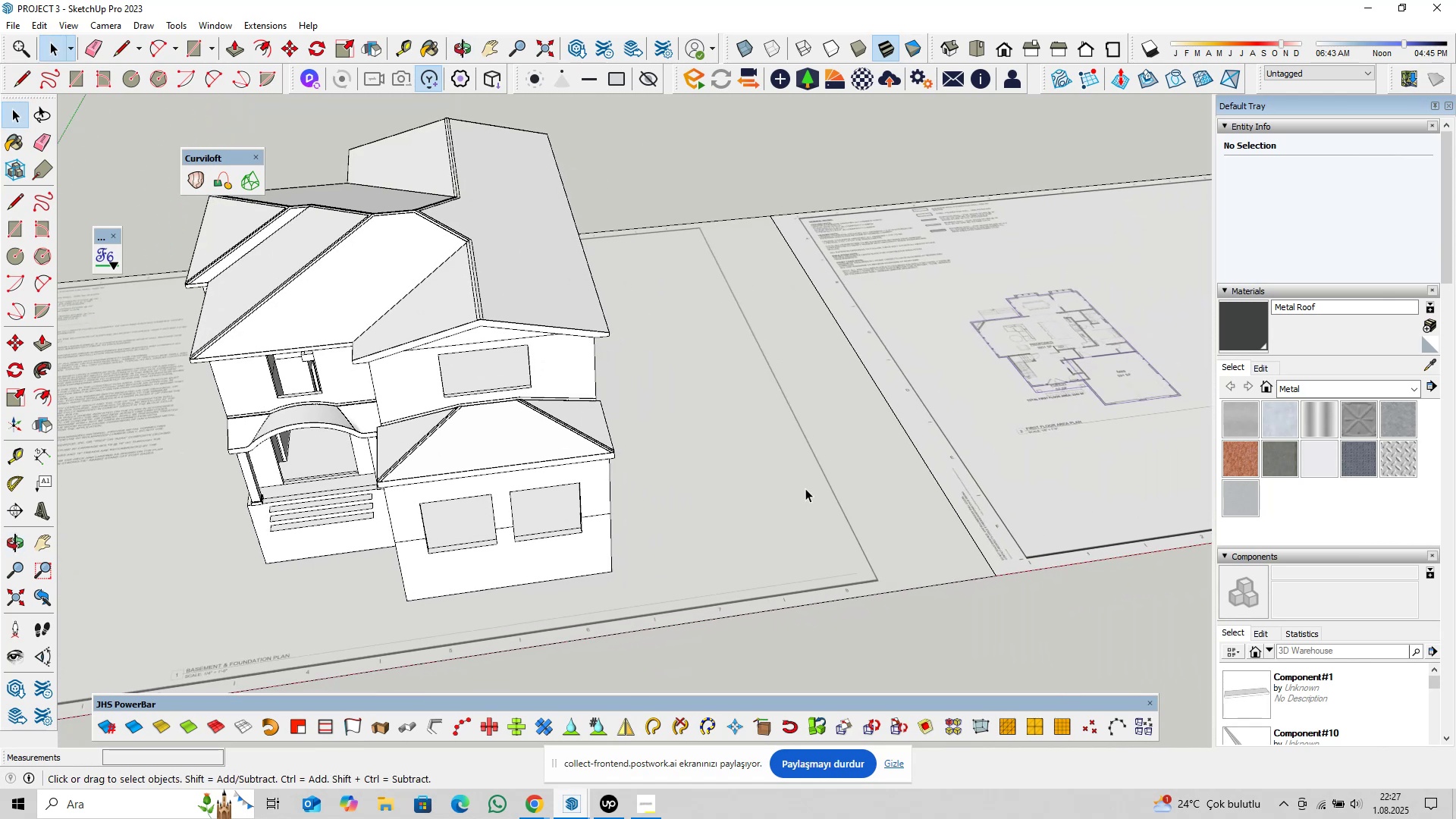 
key(Control+V)
 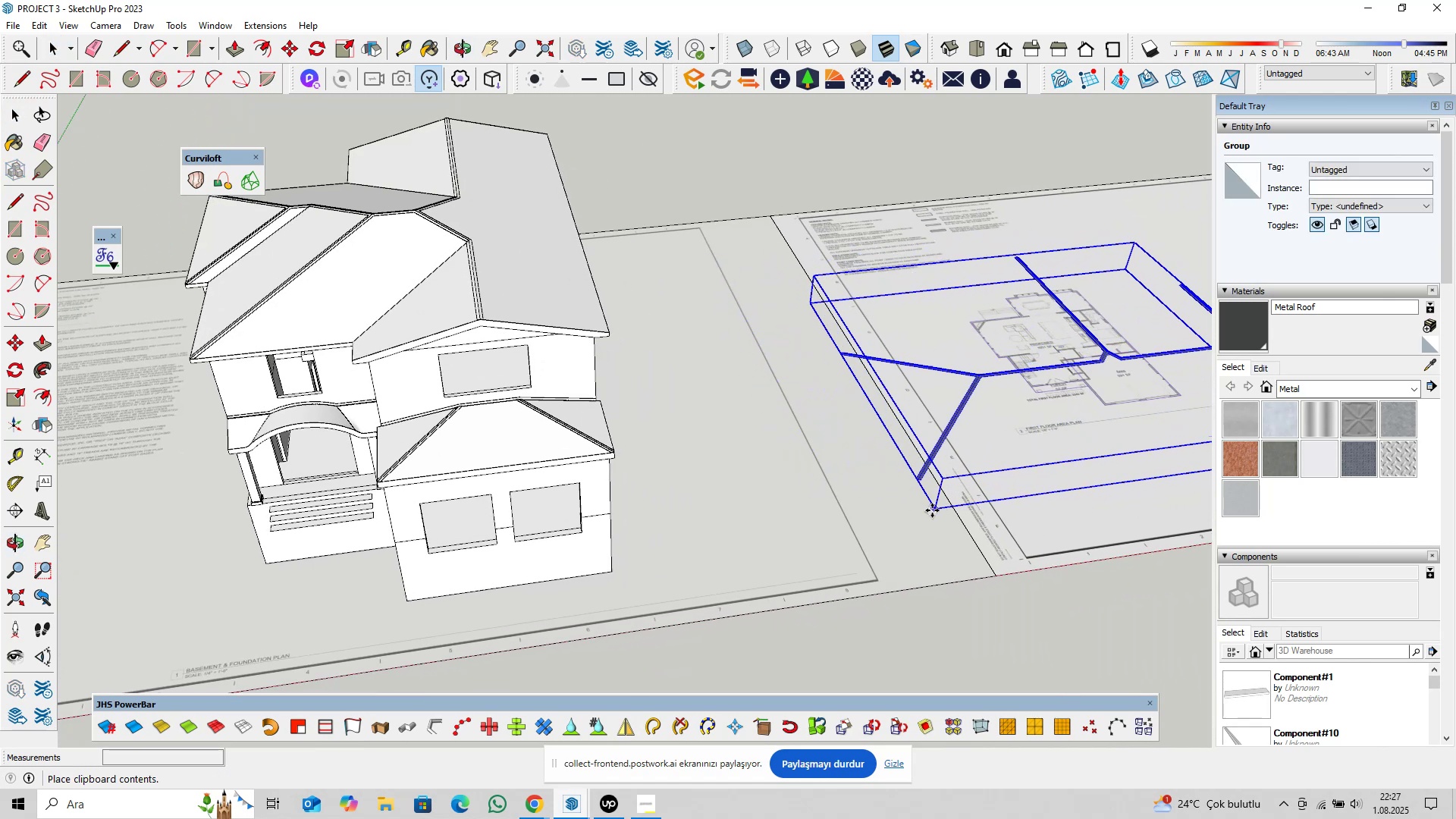 
left_click([908, 519])
 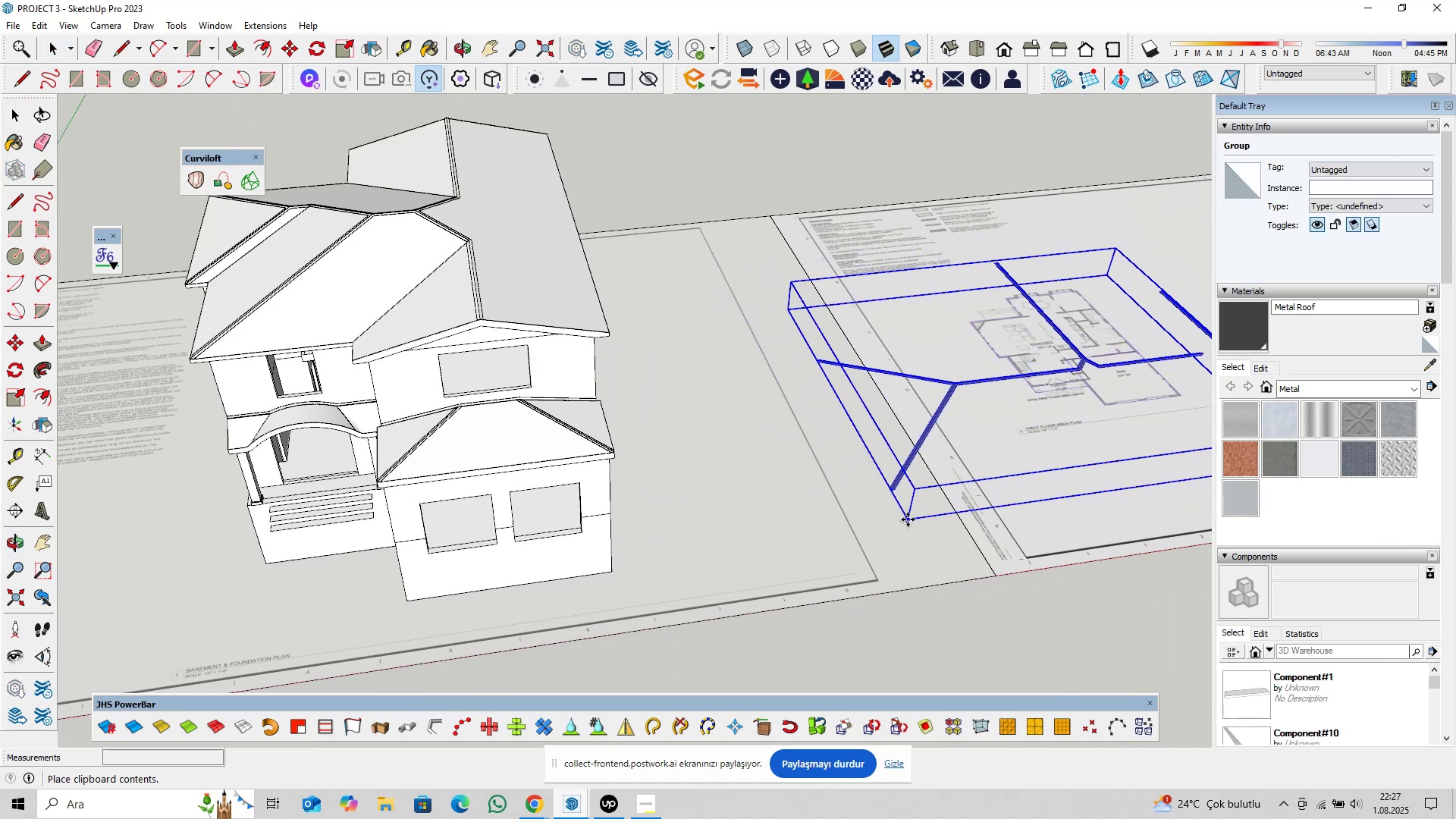 
key(Space)
 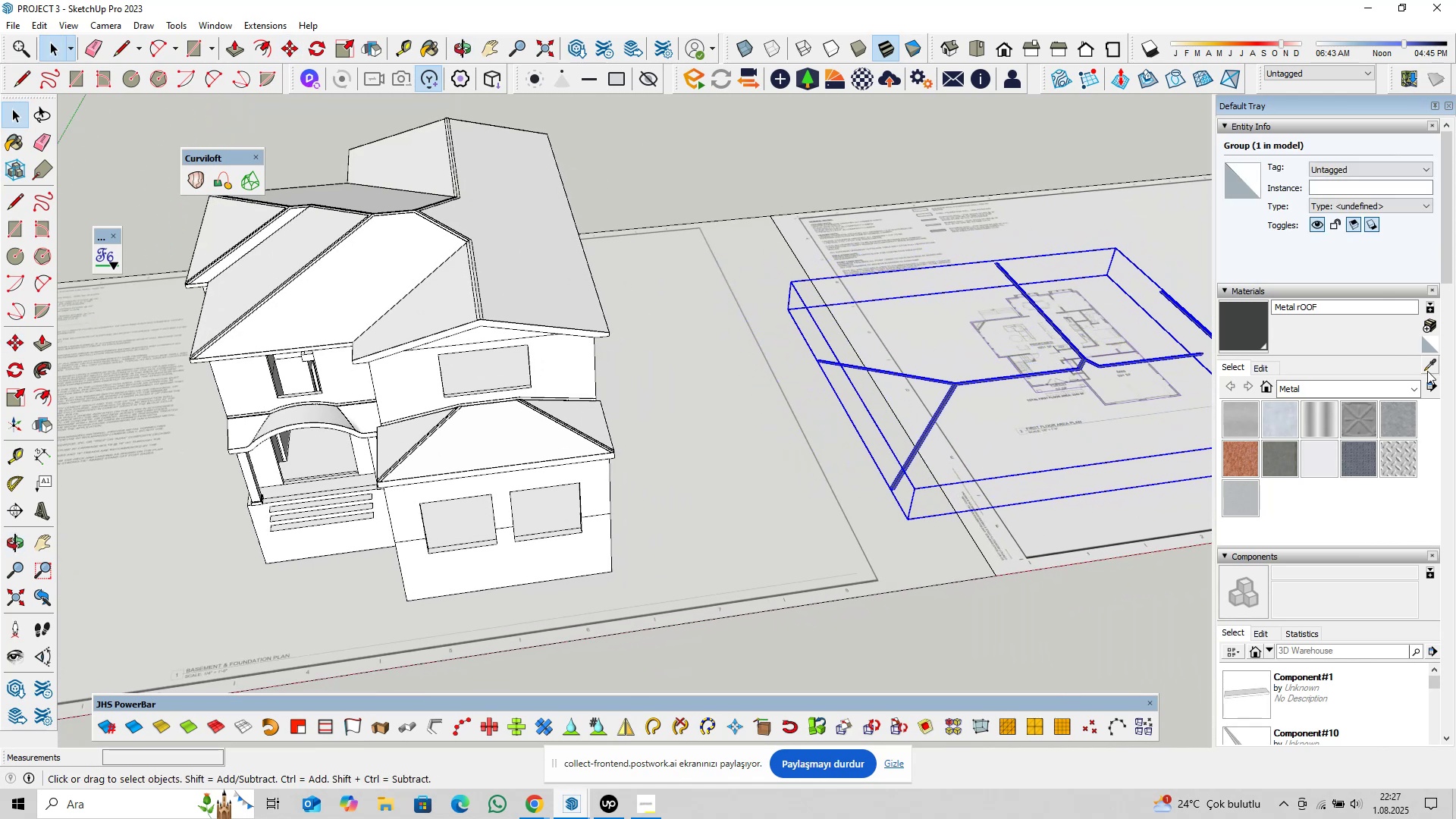 
left_click([1431, 372])
 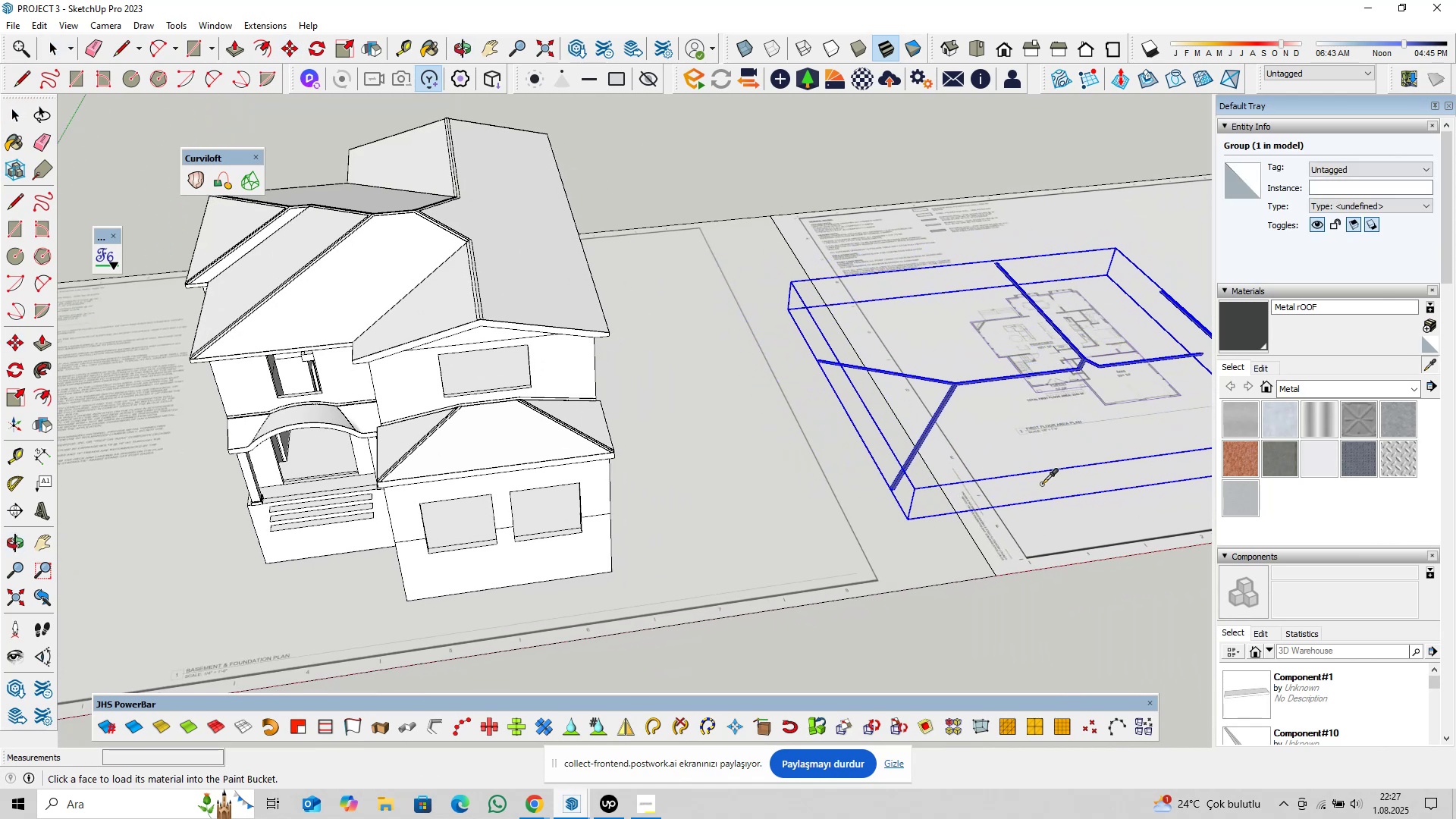 
scroll: coordinate [824, 468], scroll_direction: up, amount: 18.0
 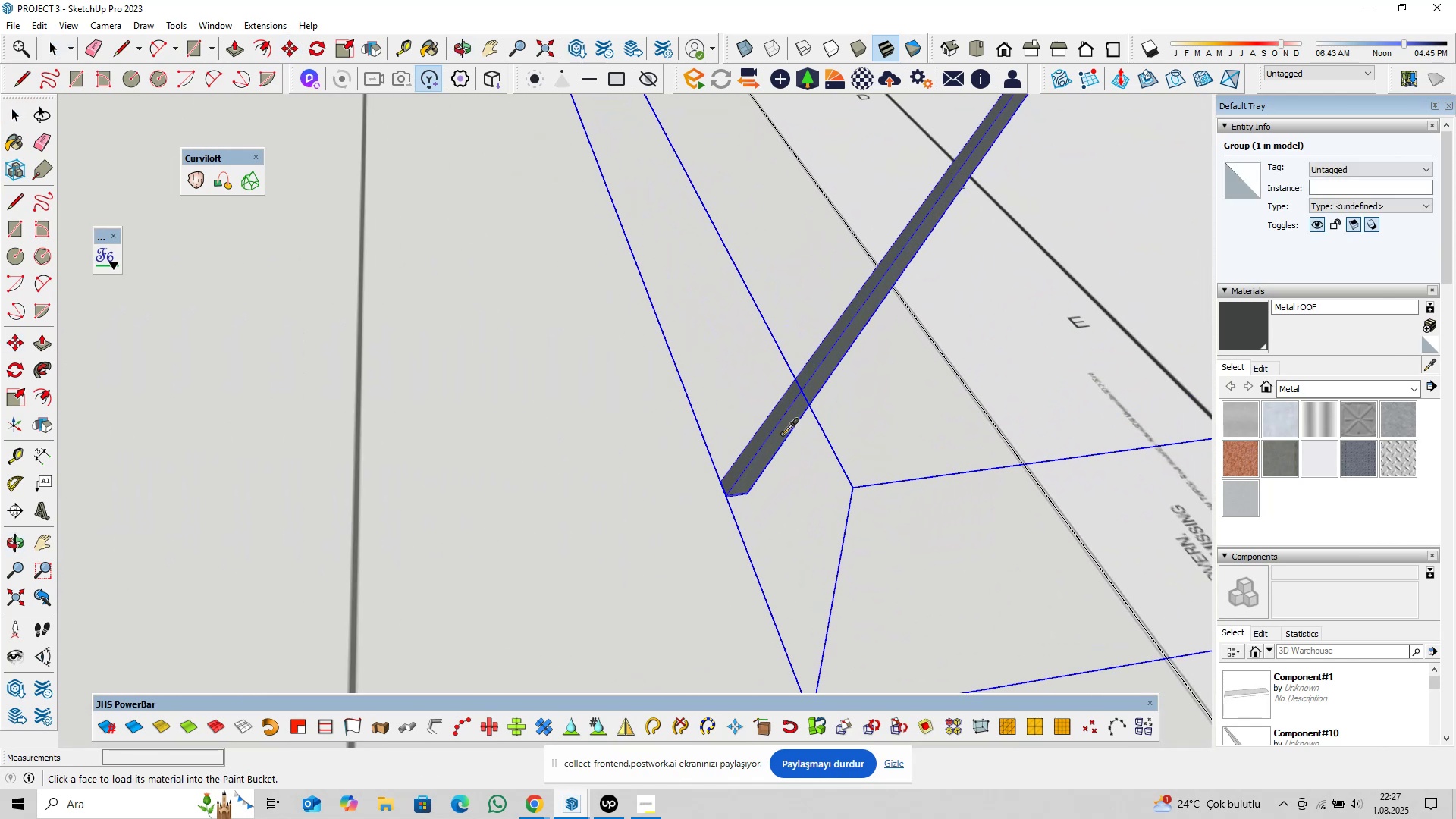 
left_click([783, 434])
 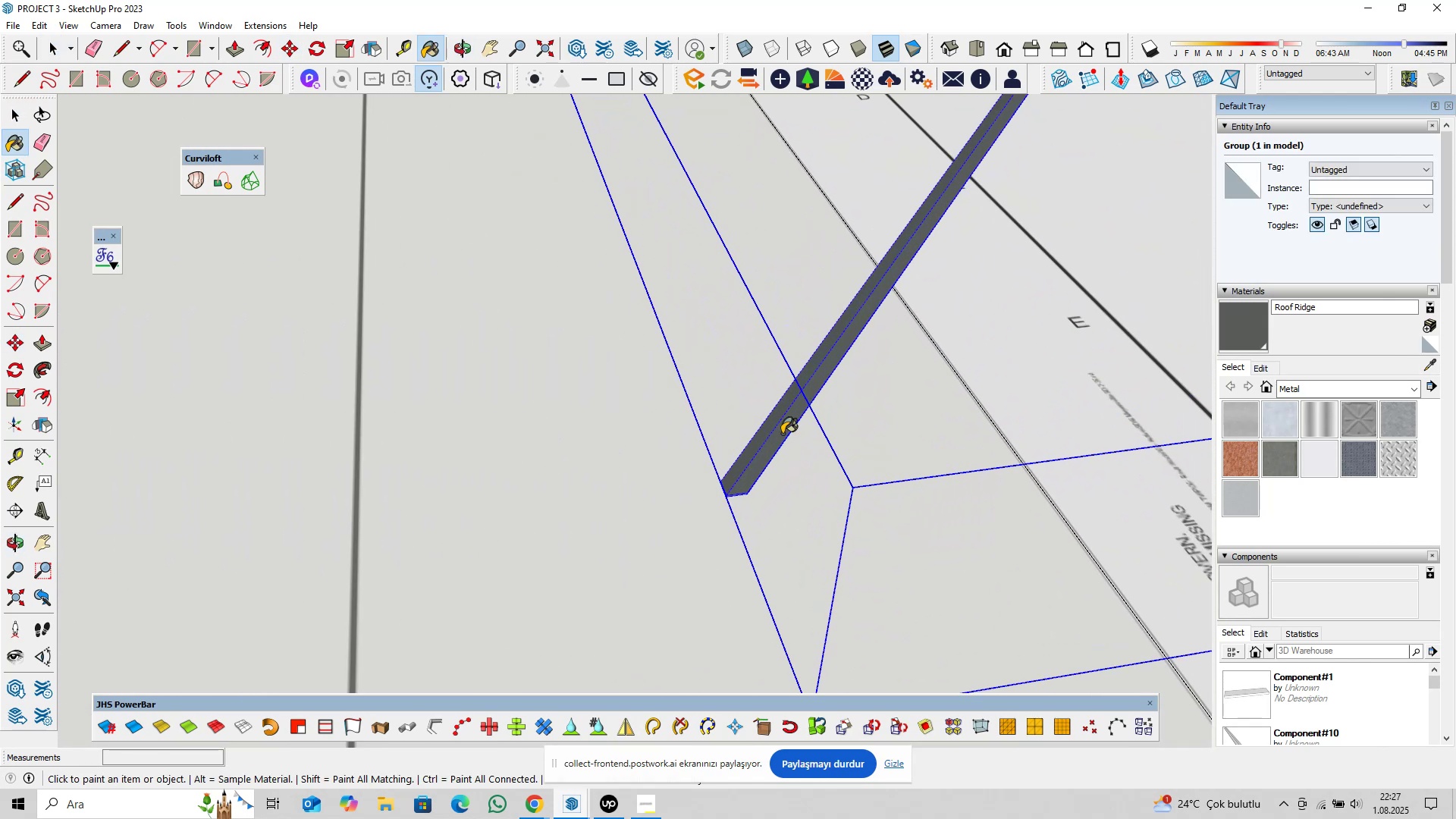 
key(Space)
 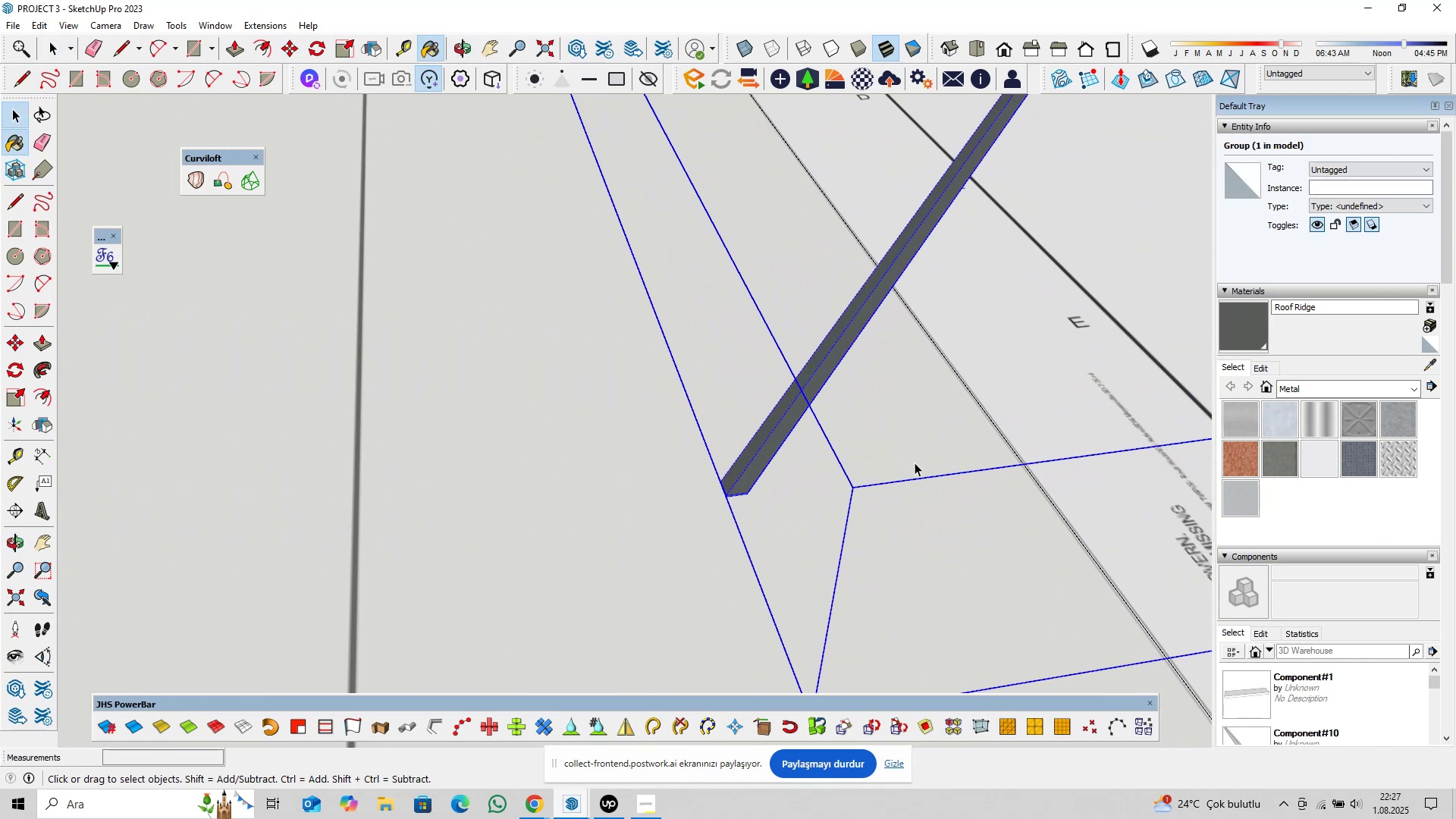 
scroll: coordinate [917, 464], scroll_direction: down, amount: 17.0
 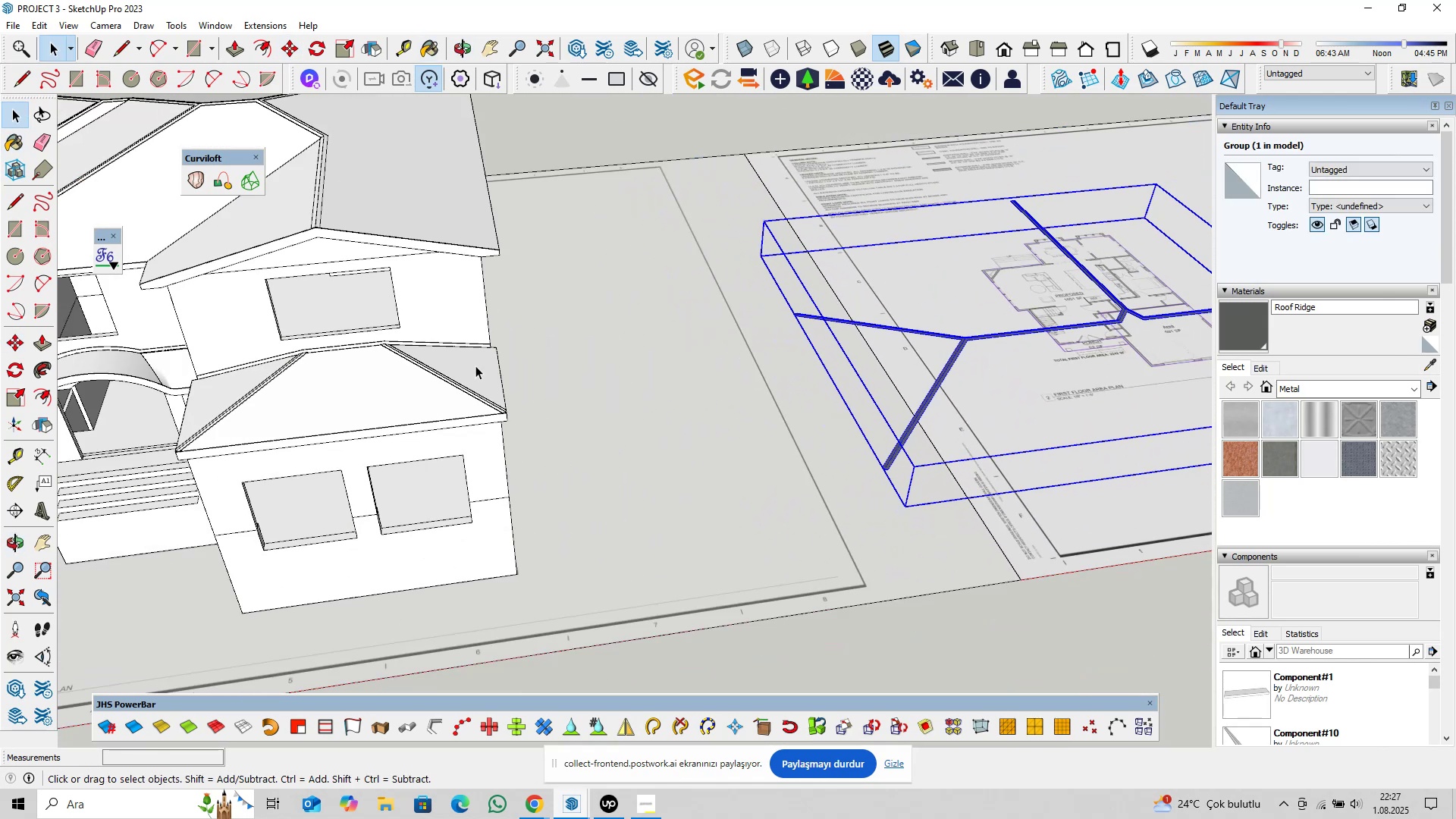 
hold_key(key=ShiftLeft, duration=0.46)
 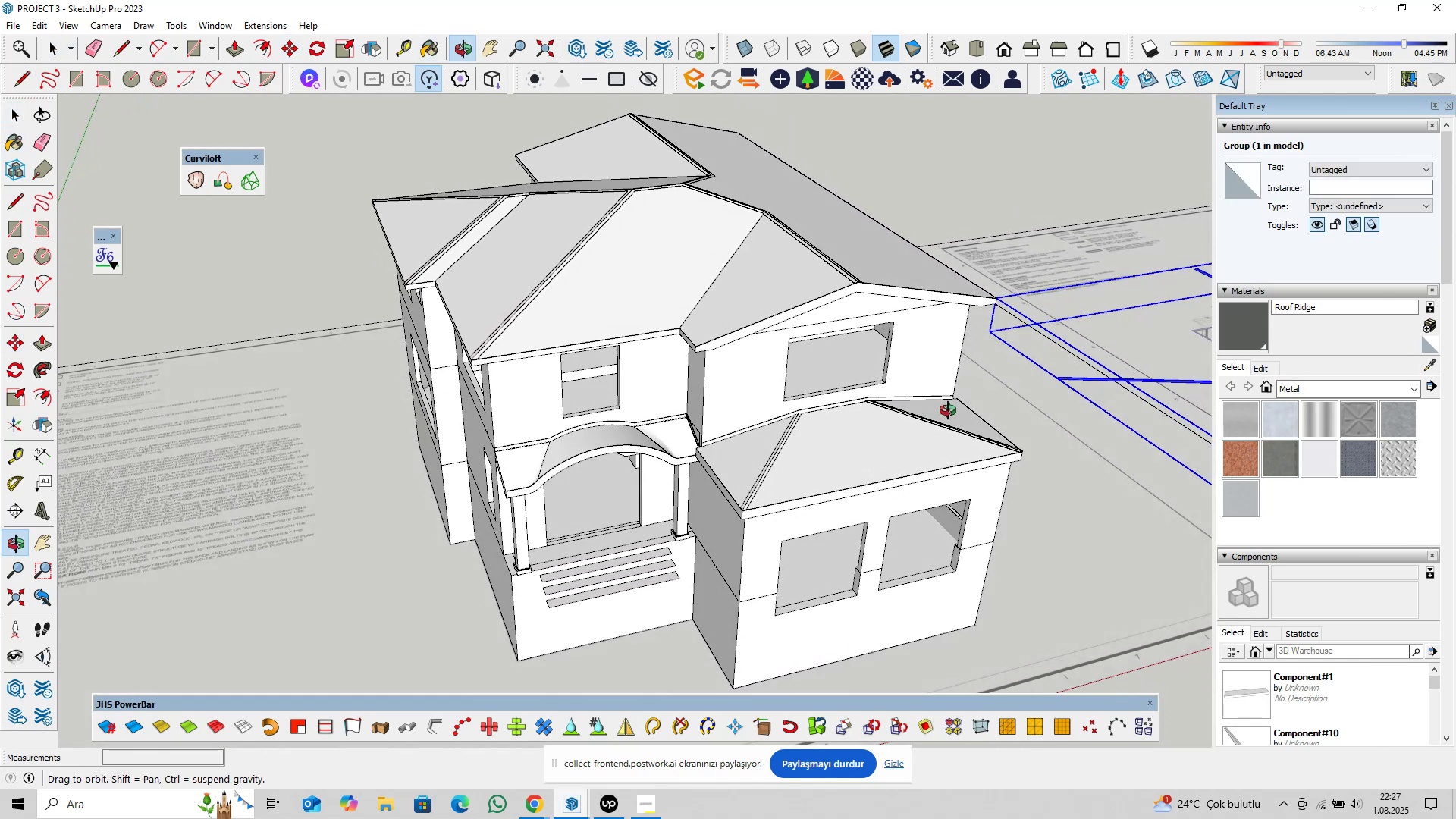 
hold_key(key=ShiftLeft, duration=0.44)
 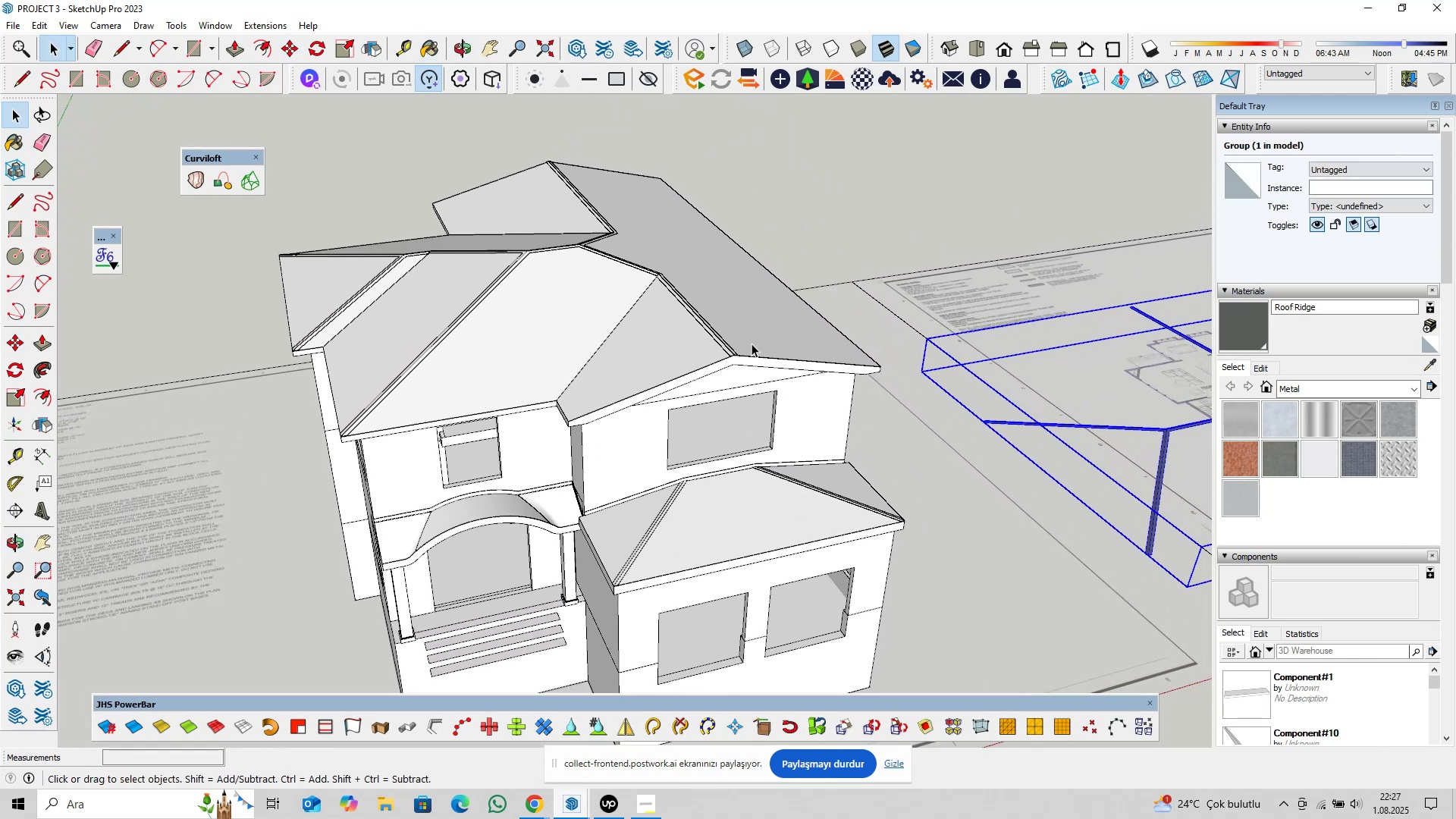 
scroll: coordinate [625, 550], scroll_direction: up, amount: 10.0
 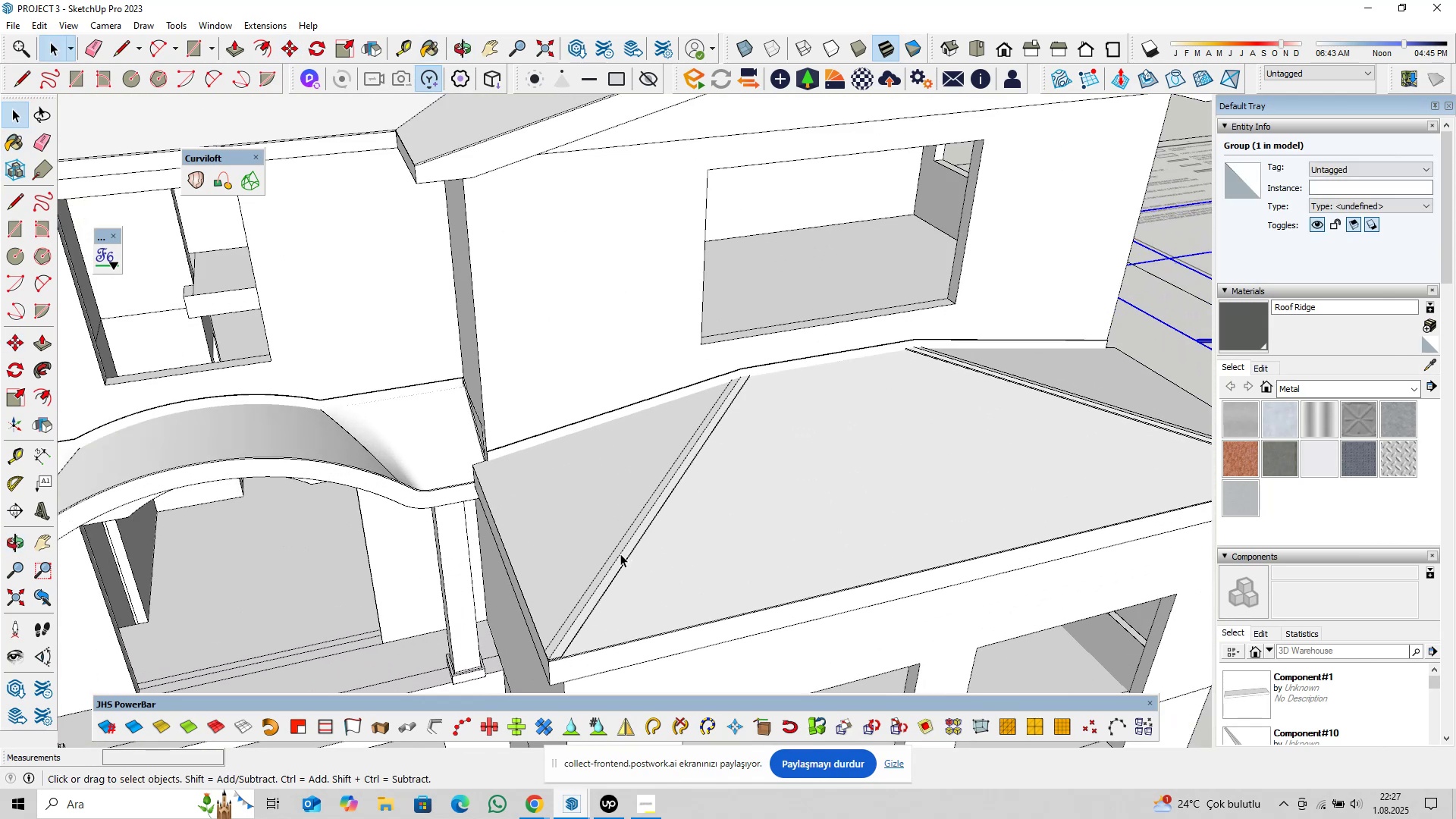 
key(Shift+ShiftLeft)
 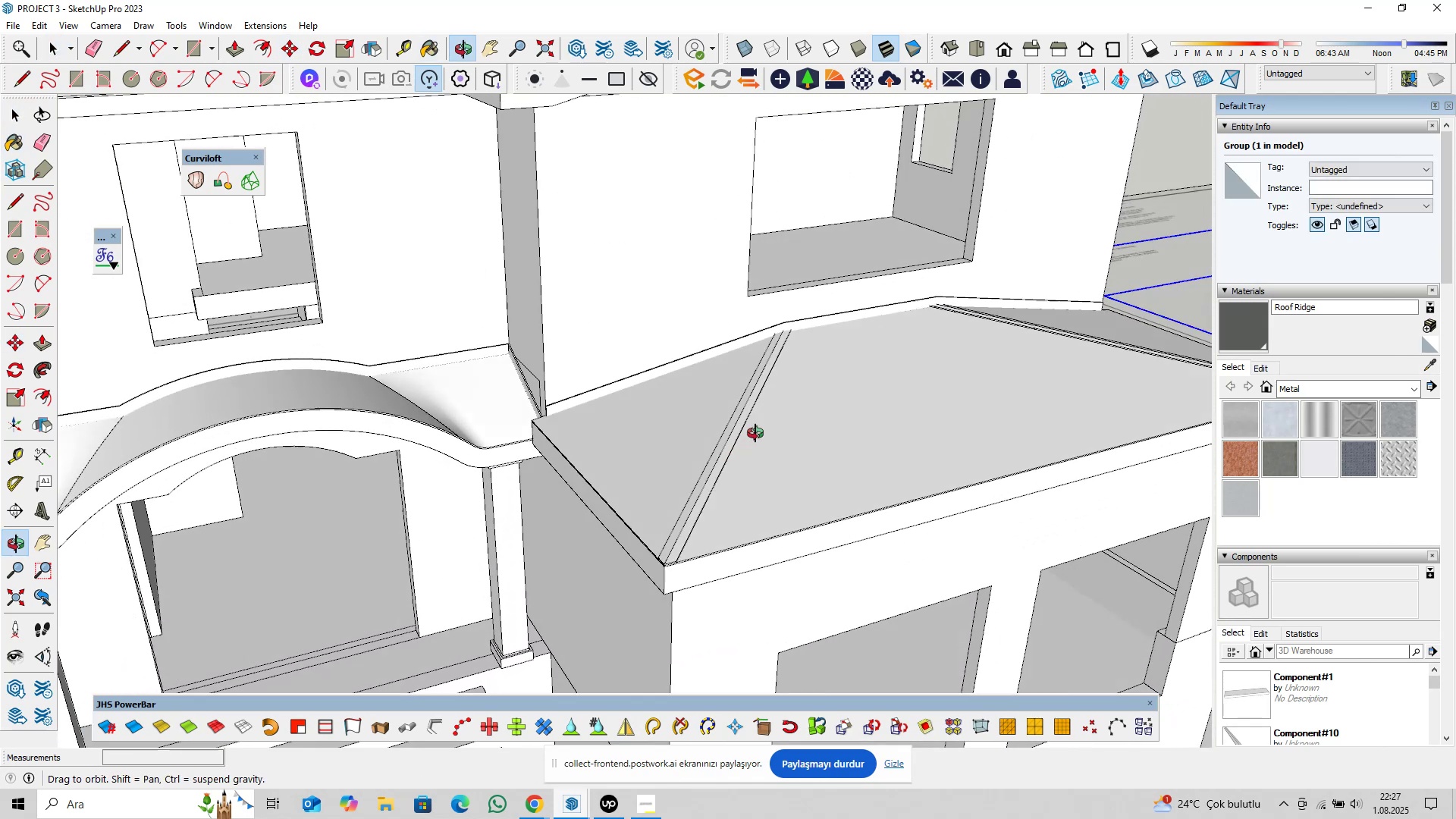 
scroll: coordinate [711, 498], scroll_direction: up, amount: 4.0
 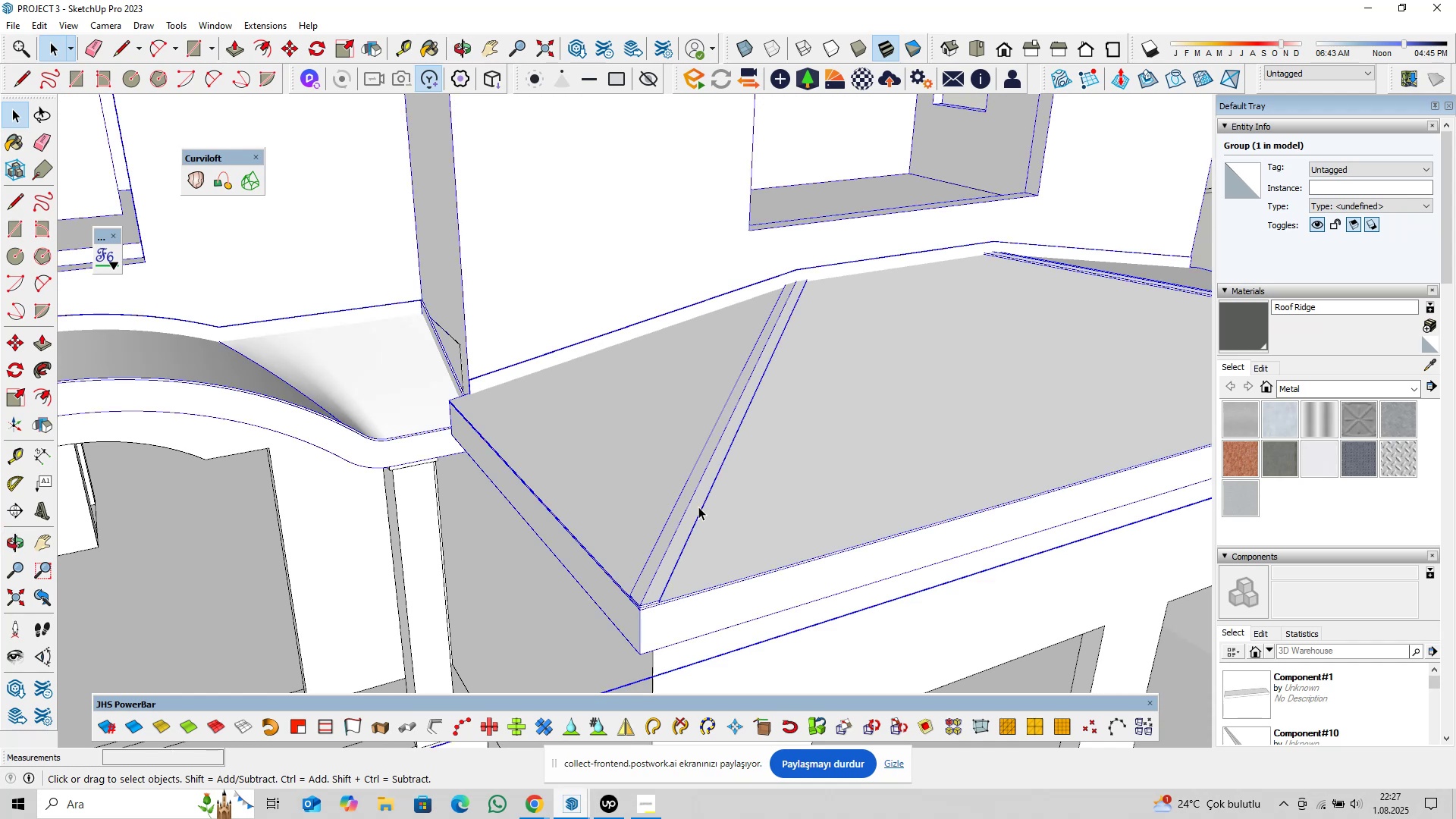 
double_click([698, 507])
 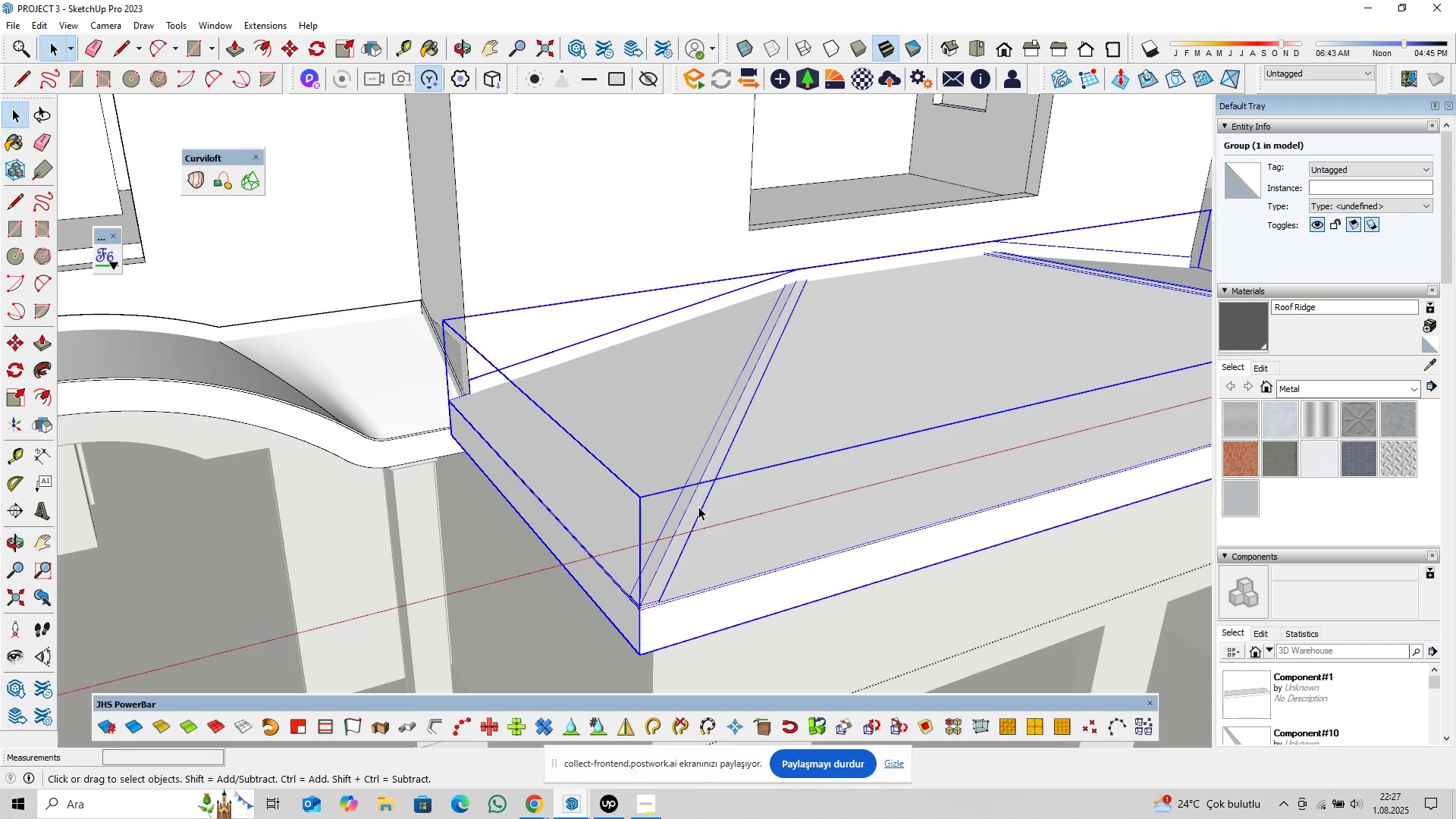 
triple_click([698, 507])
 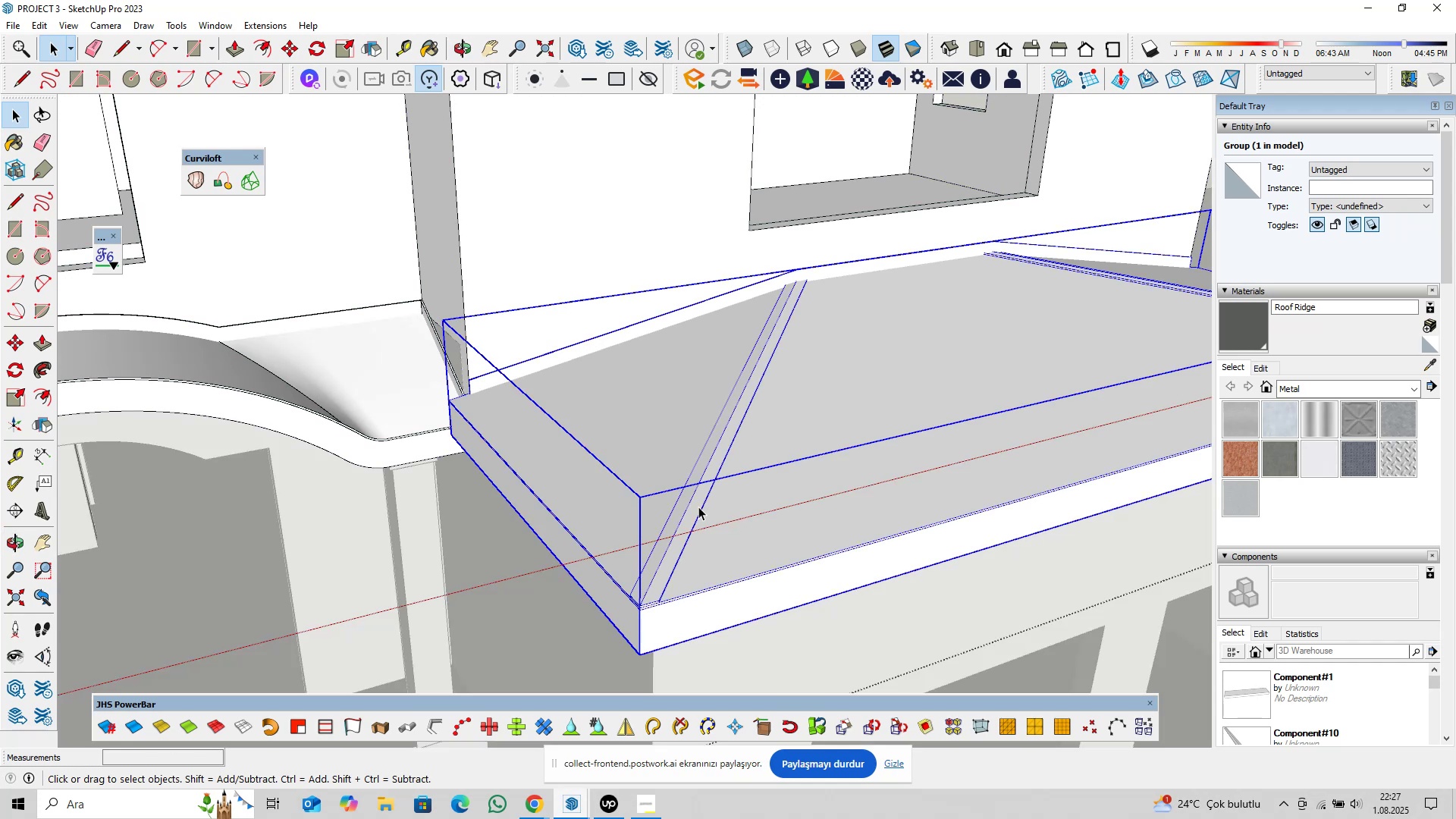 
triple_click([698, 507])
 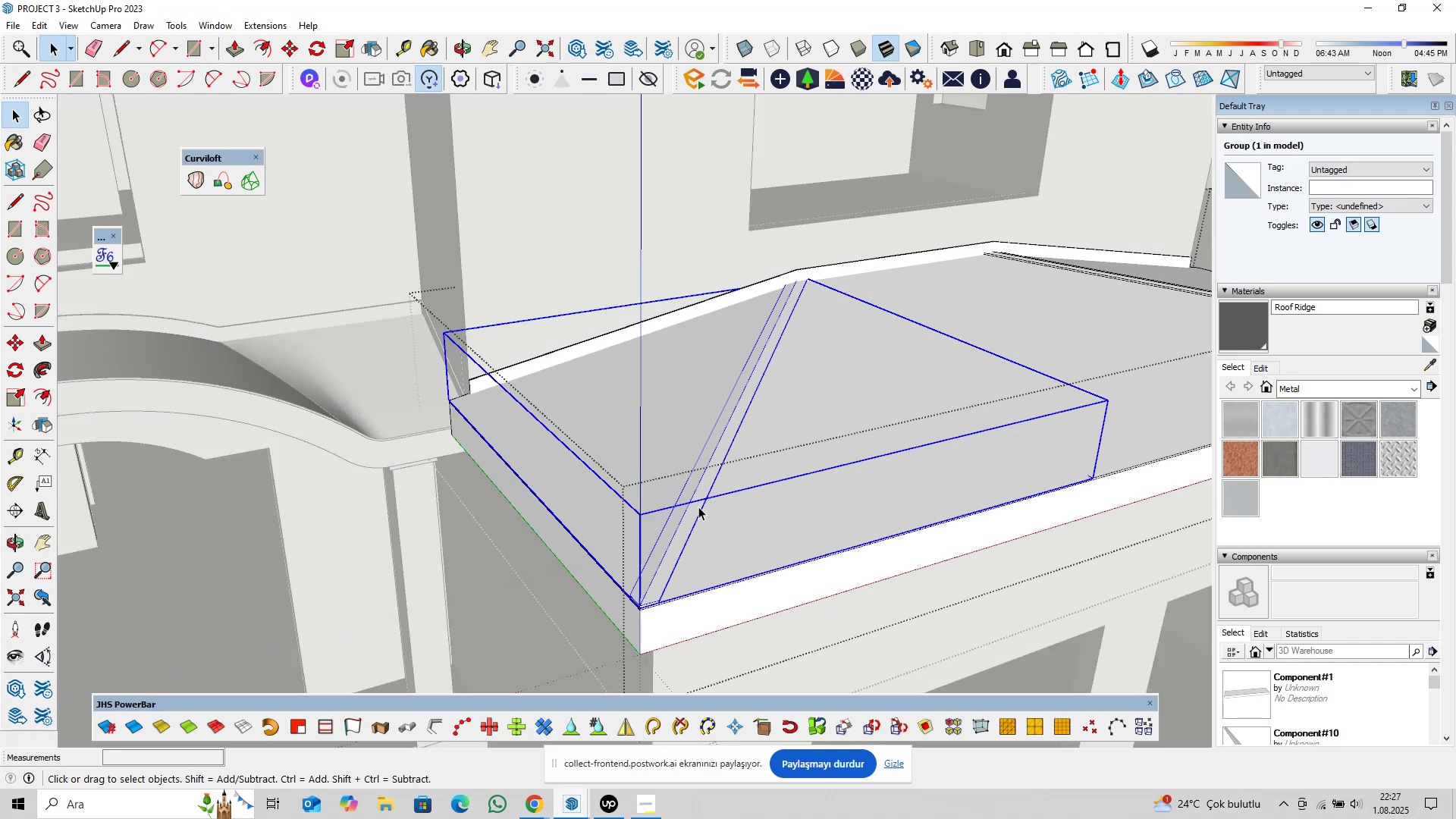 
triple_click([698, 507])
 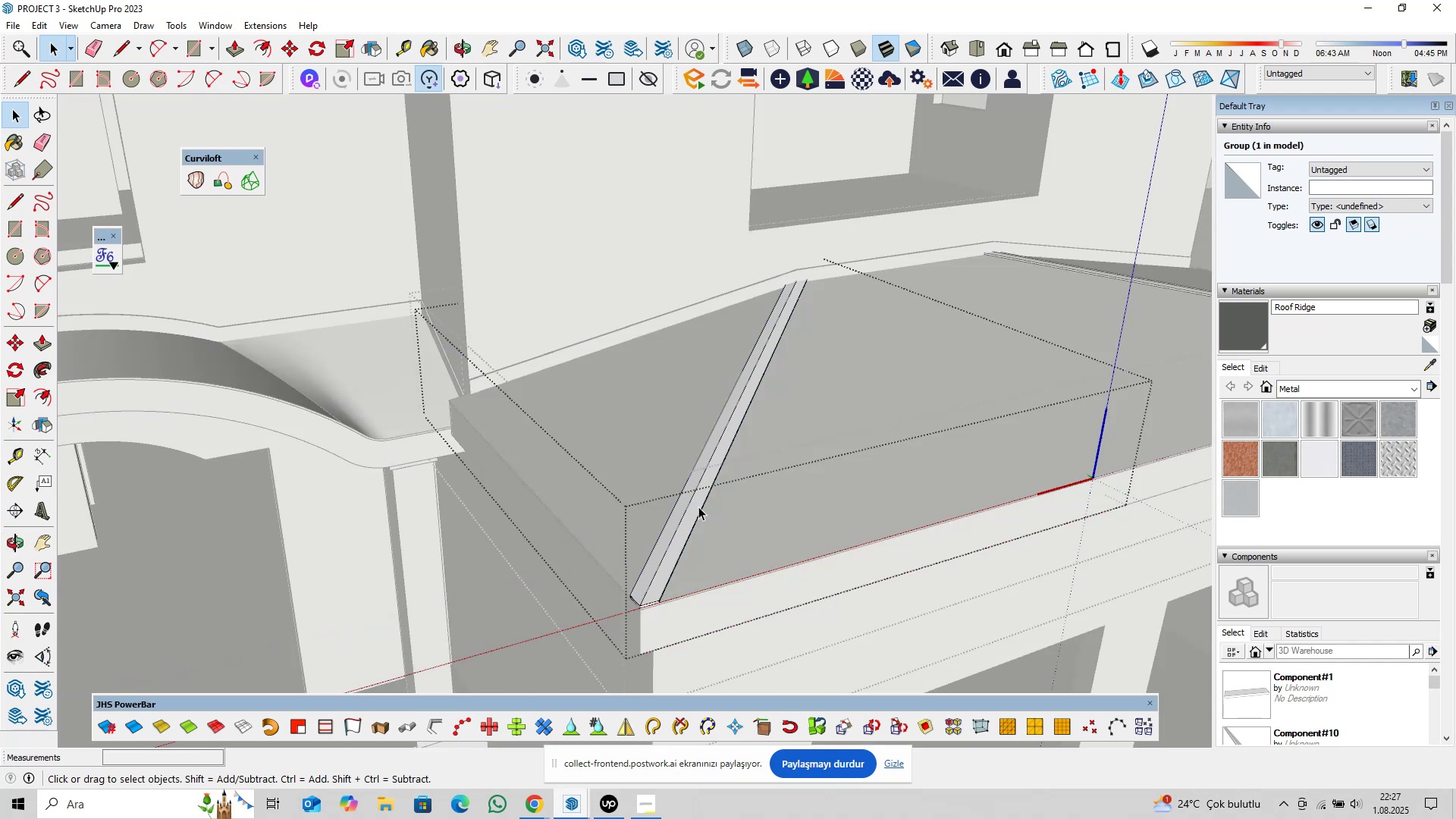 
triple_click([698, 507])
 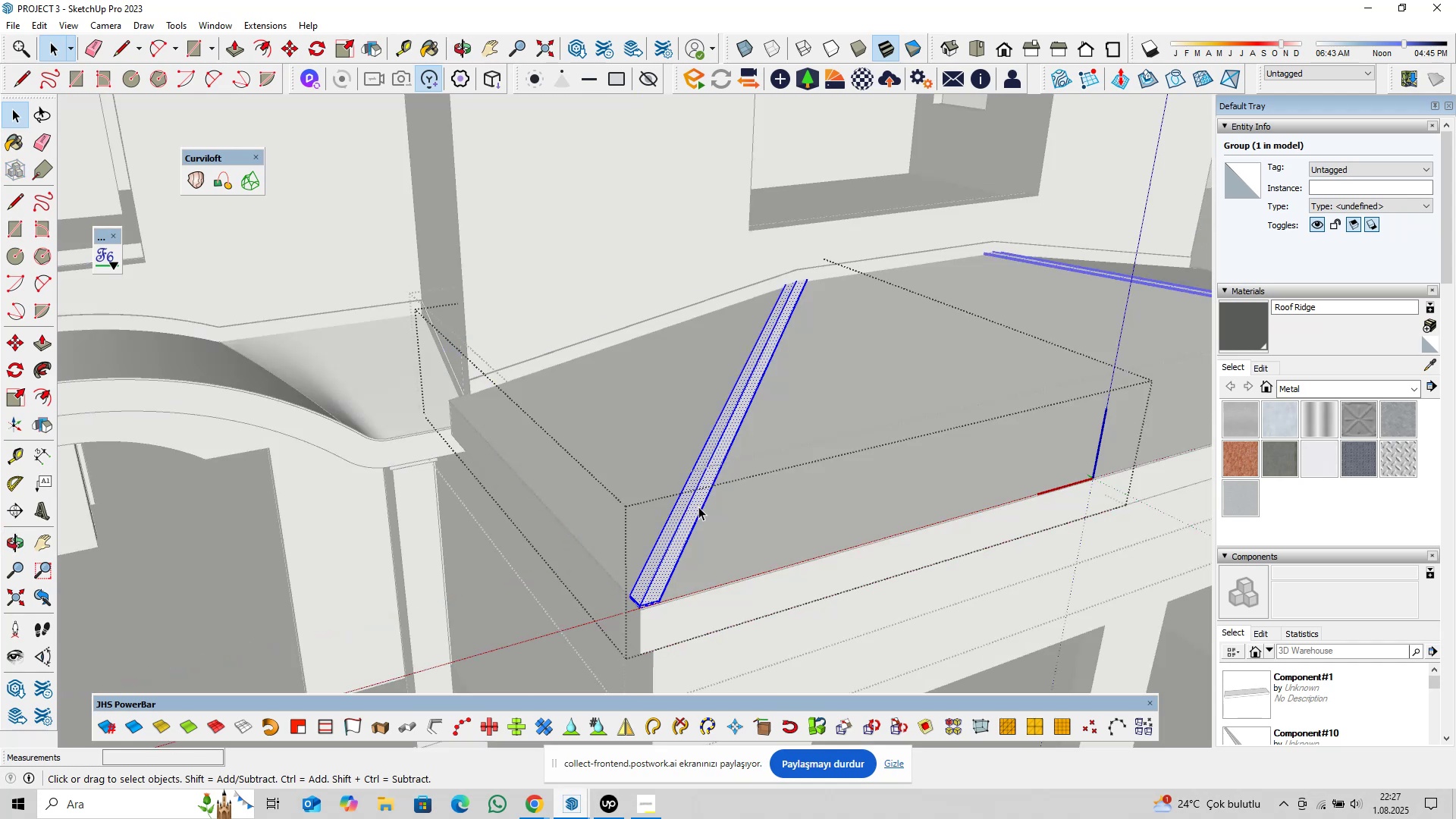 
triple_click([698, 507])
 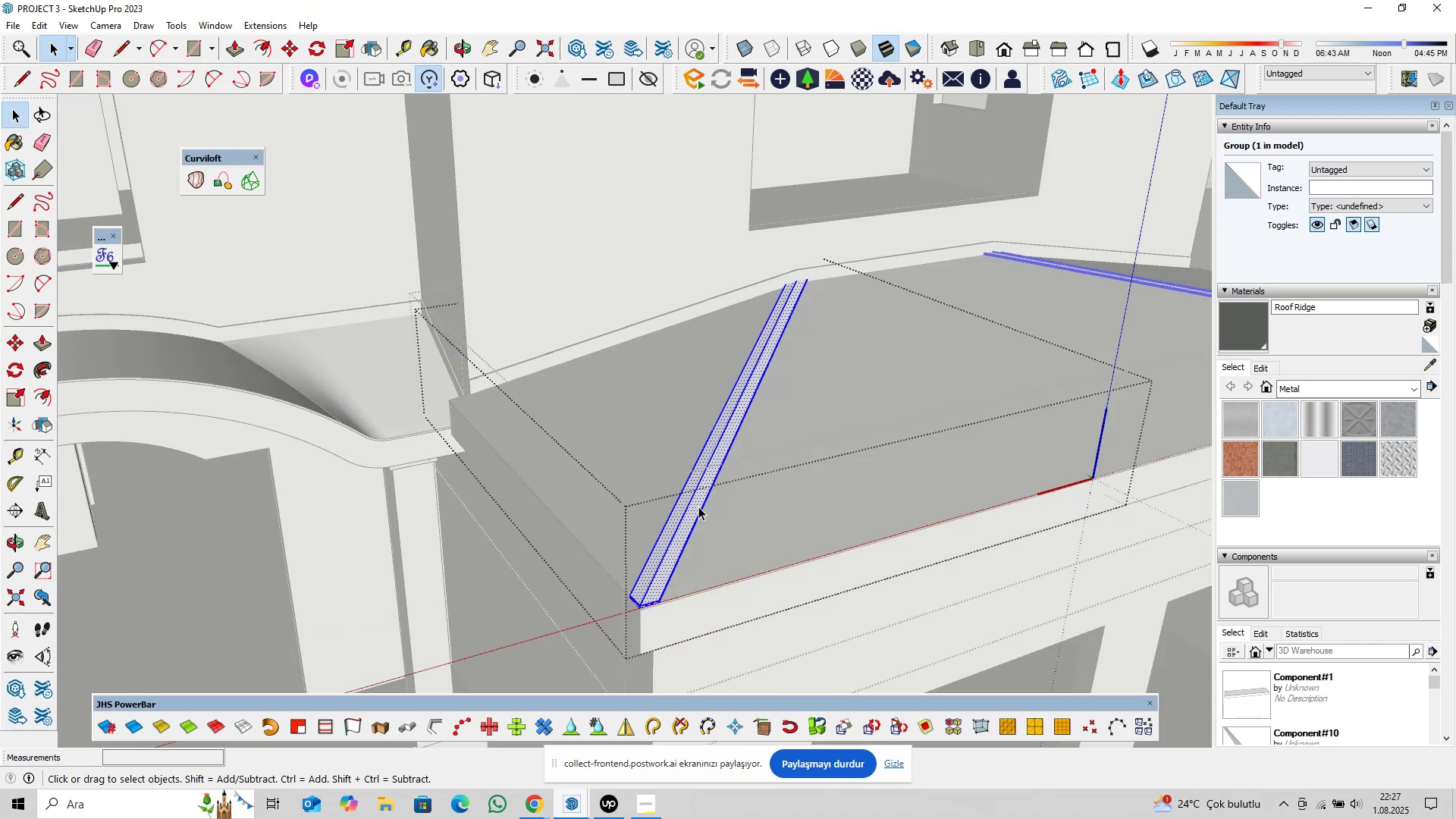 
triple_click([698, 507])
 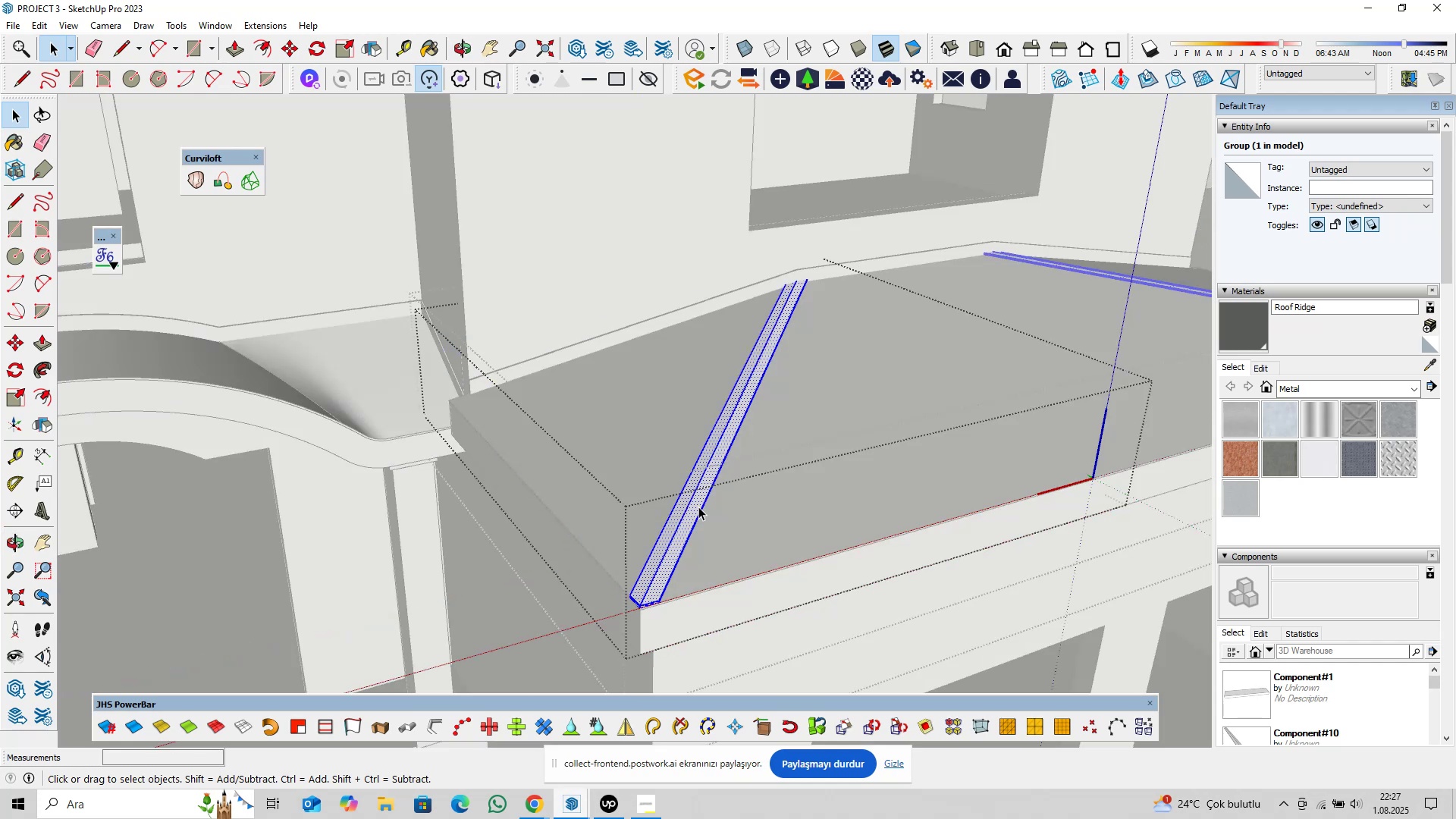 
triple_click([698, 507])
 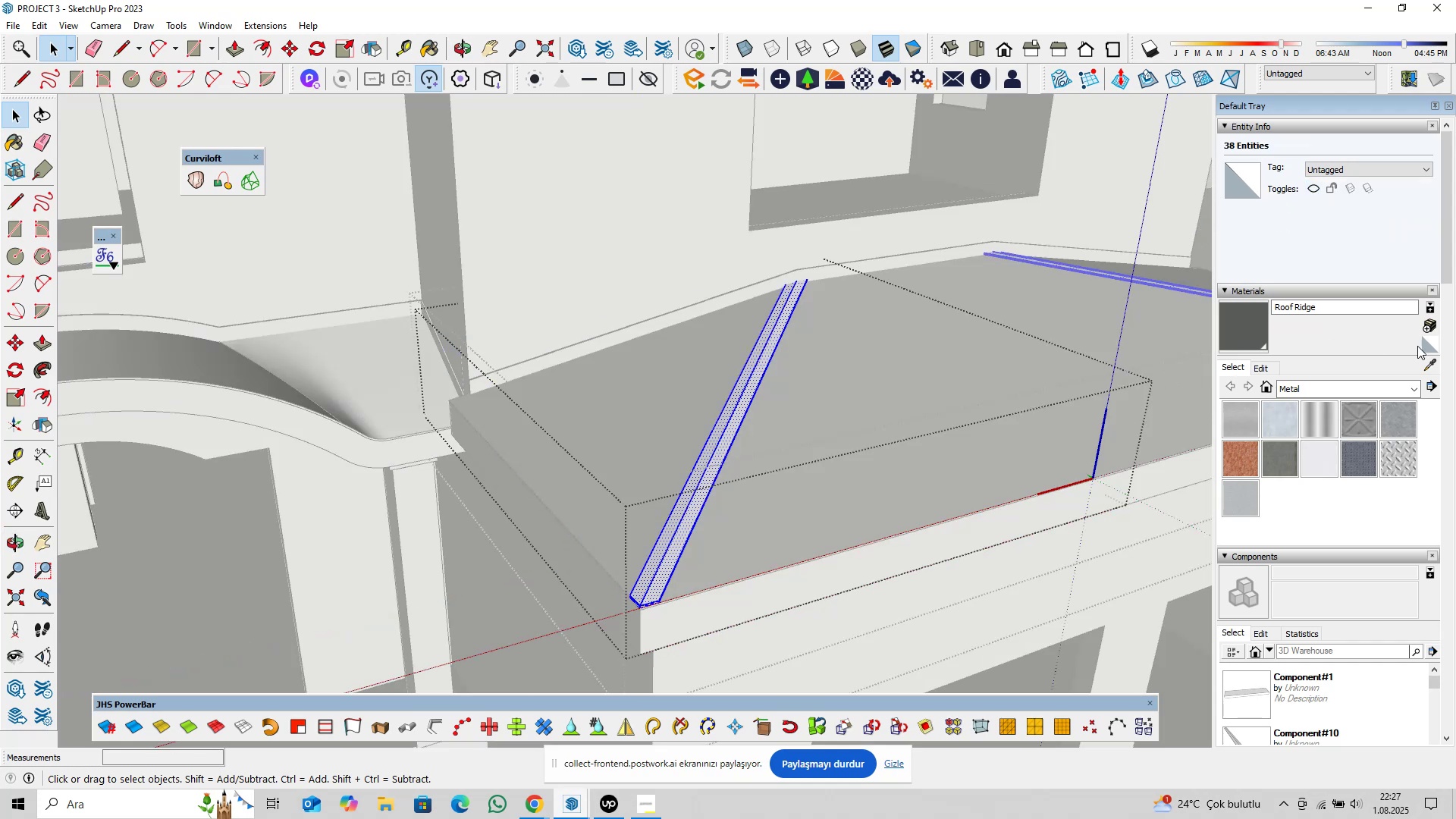 
left_click([1429, 359])
 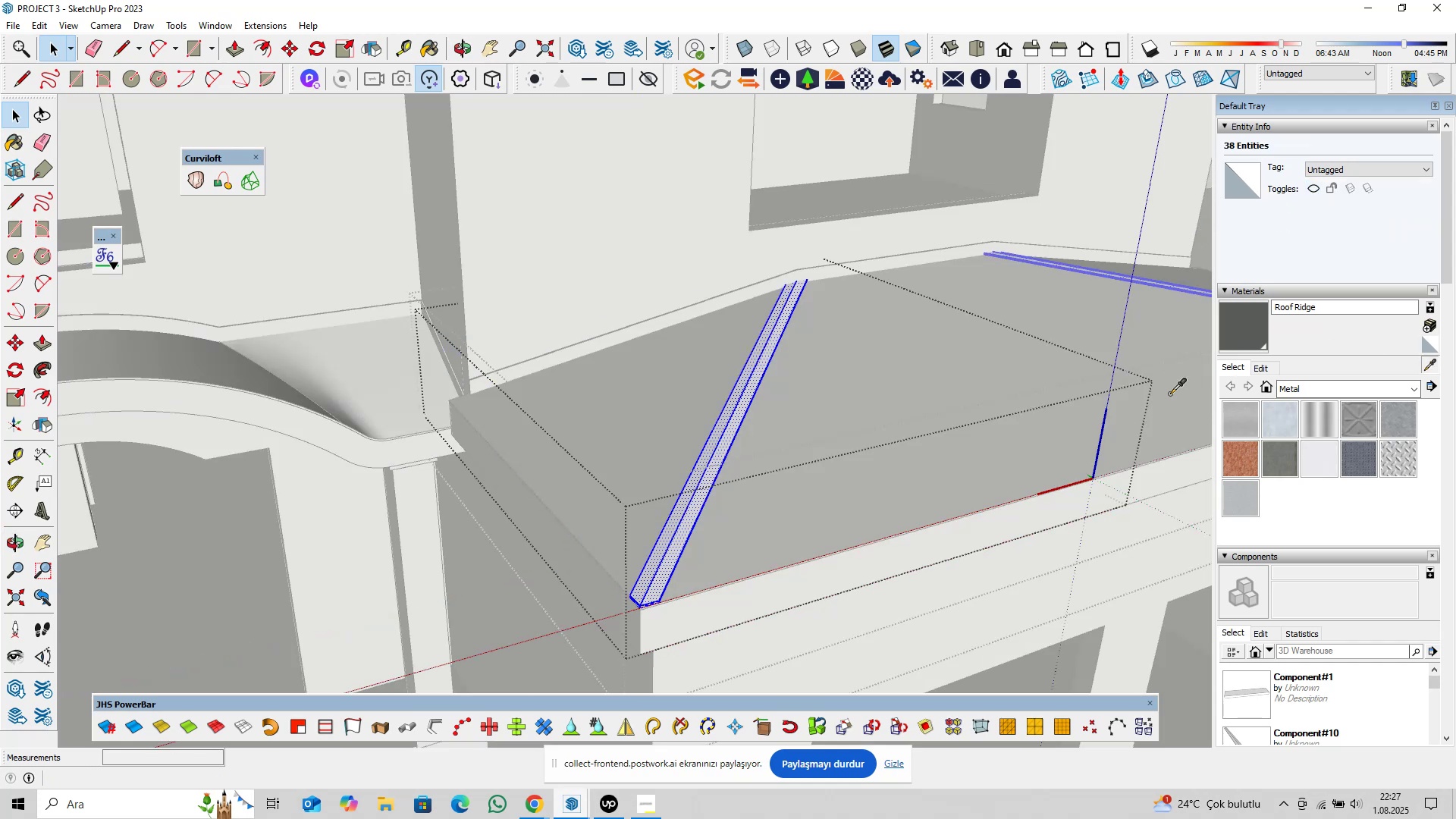 
scroll: coordinate [1070, 375], scroll_direction: down, amount: 5.0
 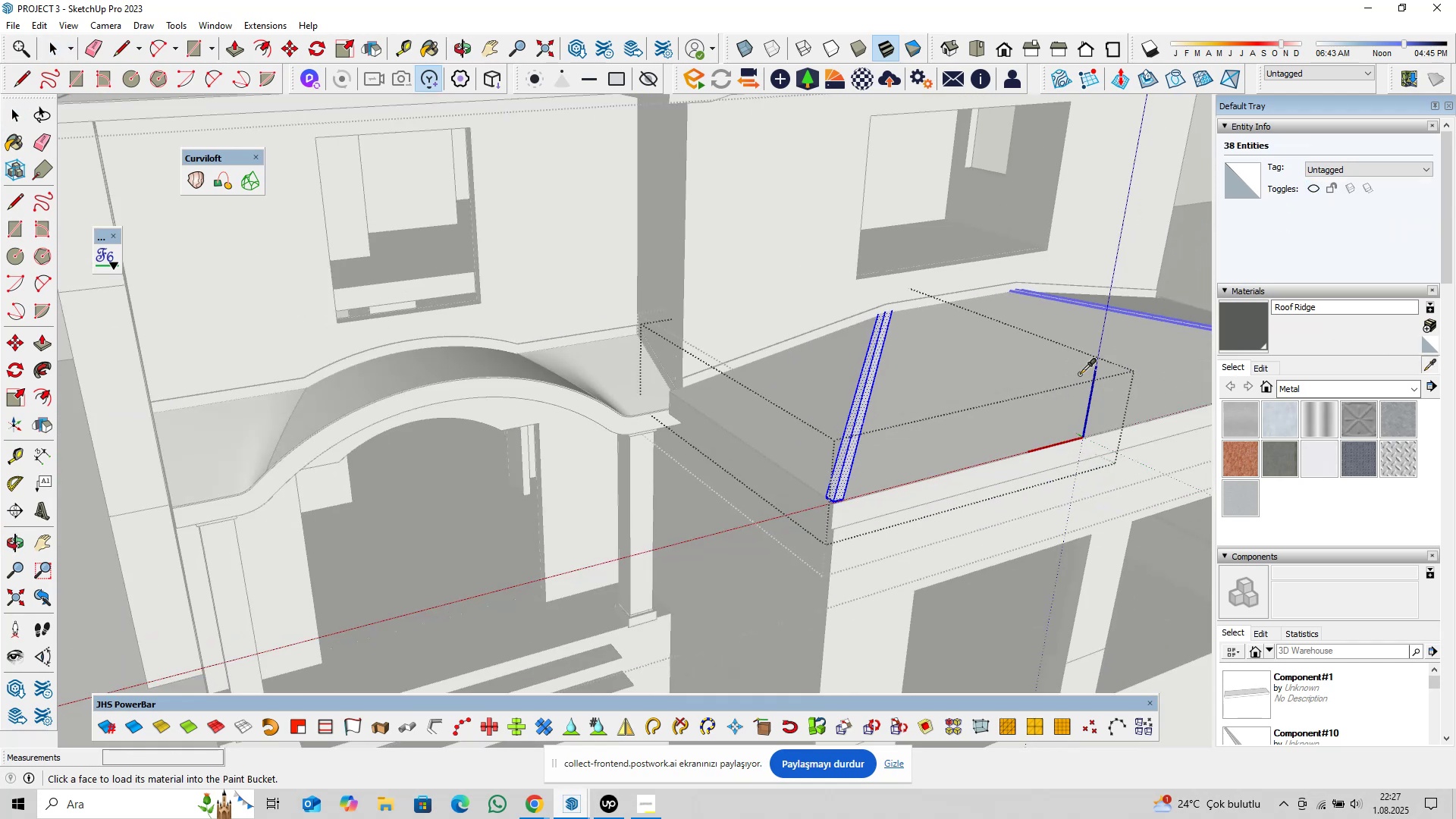 
hold_key(key=ShiftLeft, duration=0.41)
 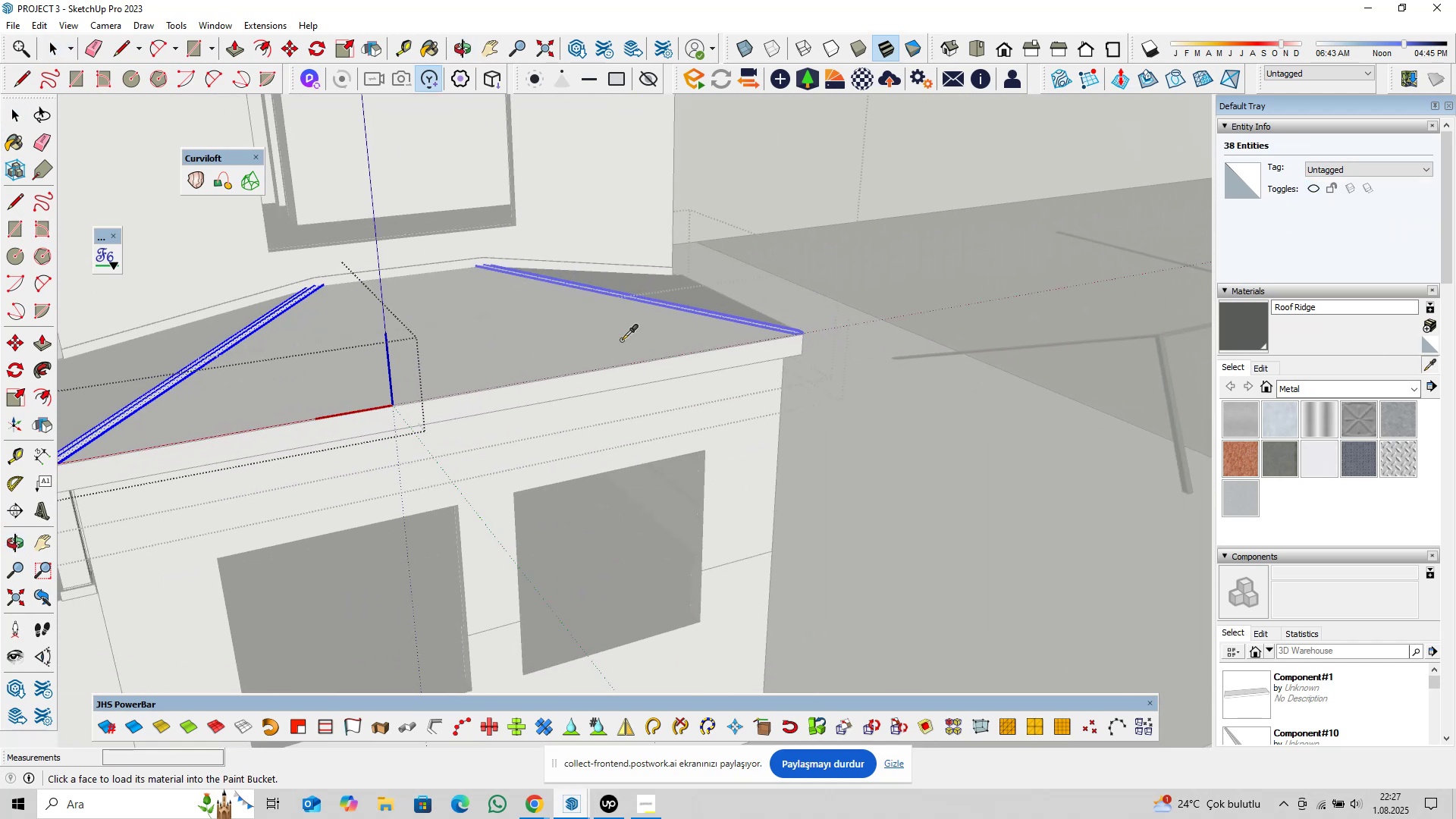 
hold_key(key=ShiftLeft, duration=0.32)
 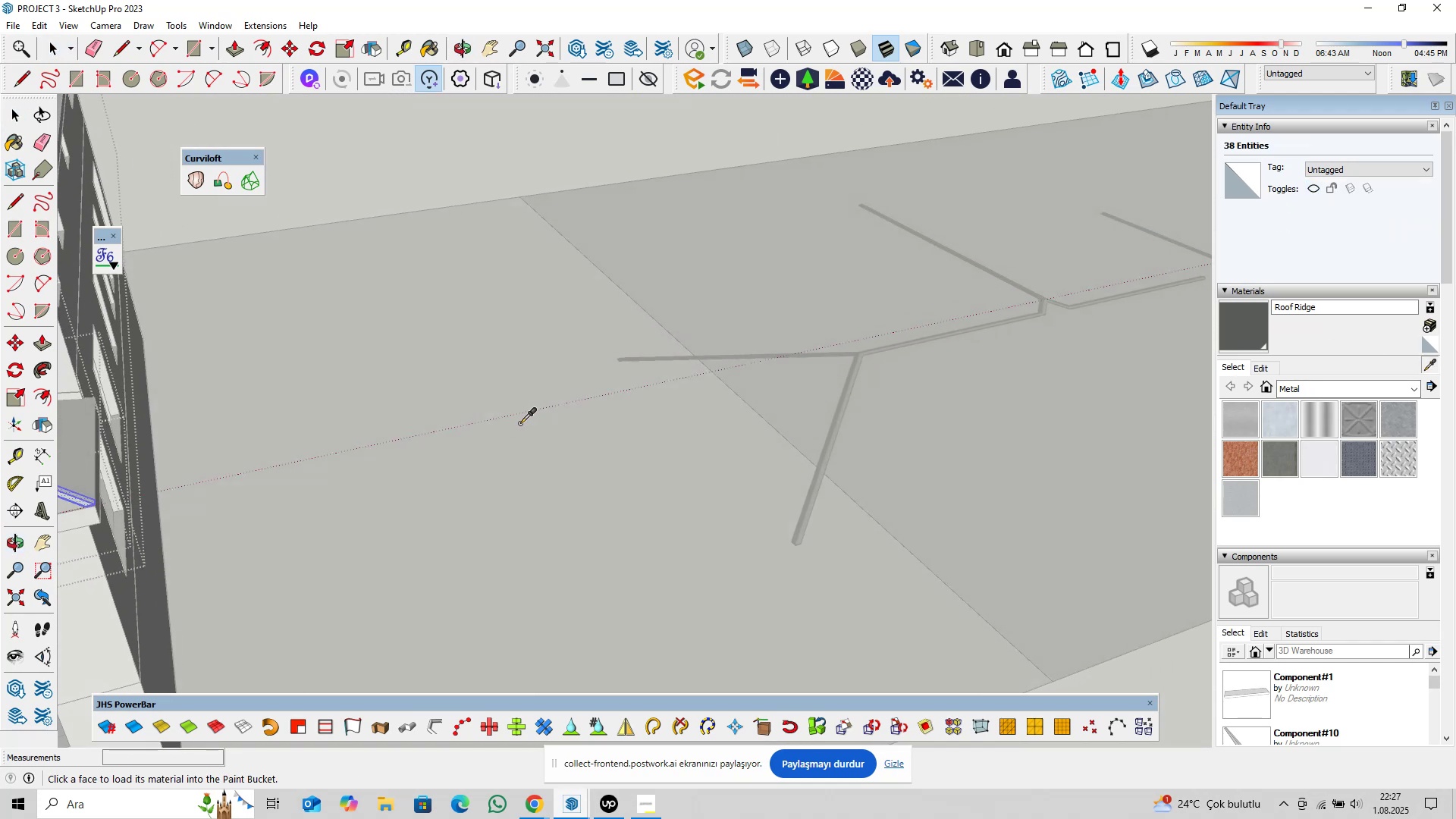 
hold_key(key=ShiftLeft, duration=0.92)
 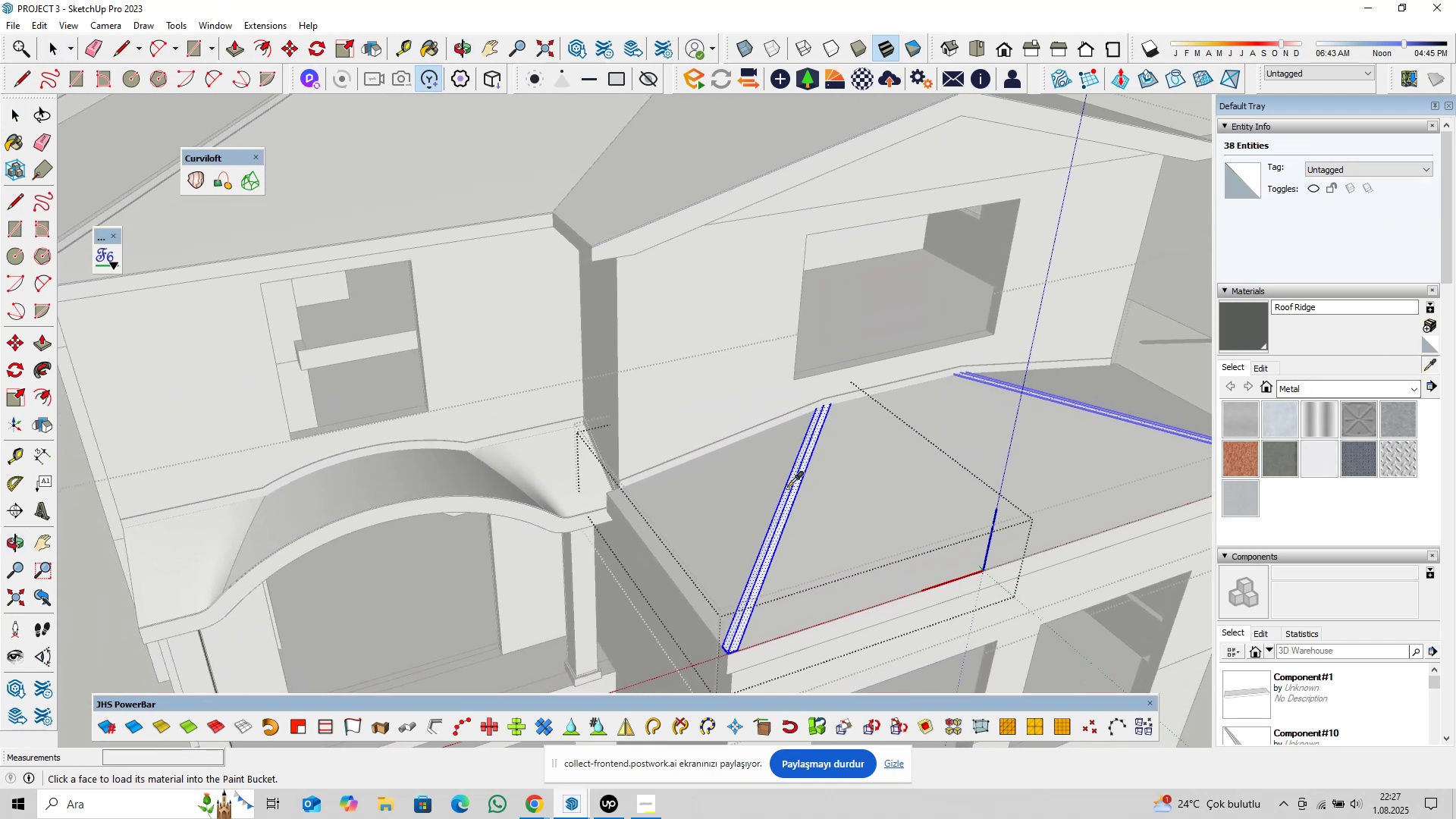 
scroll: coordinate [887, 491], scroll_direction: up, amount: 9.0
 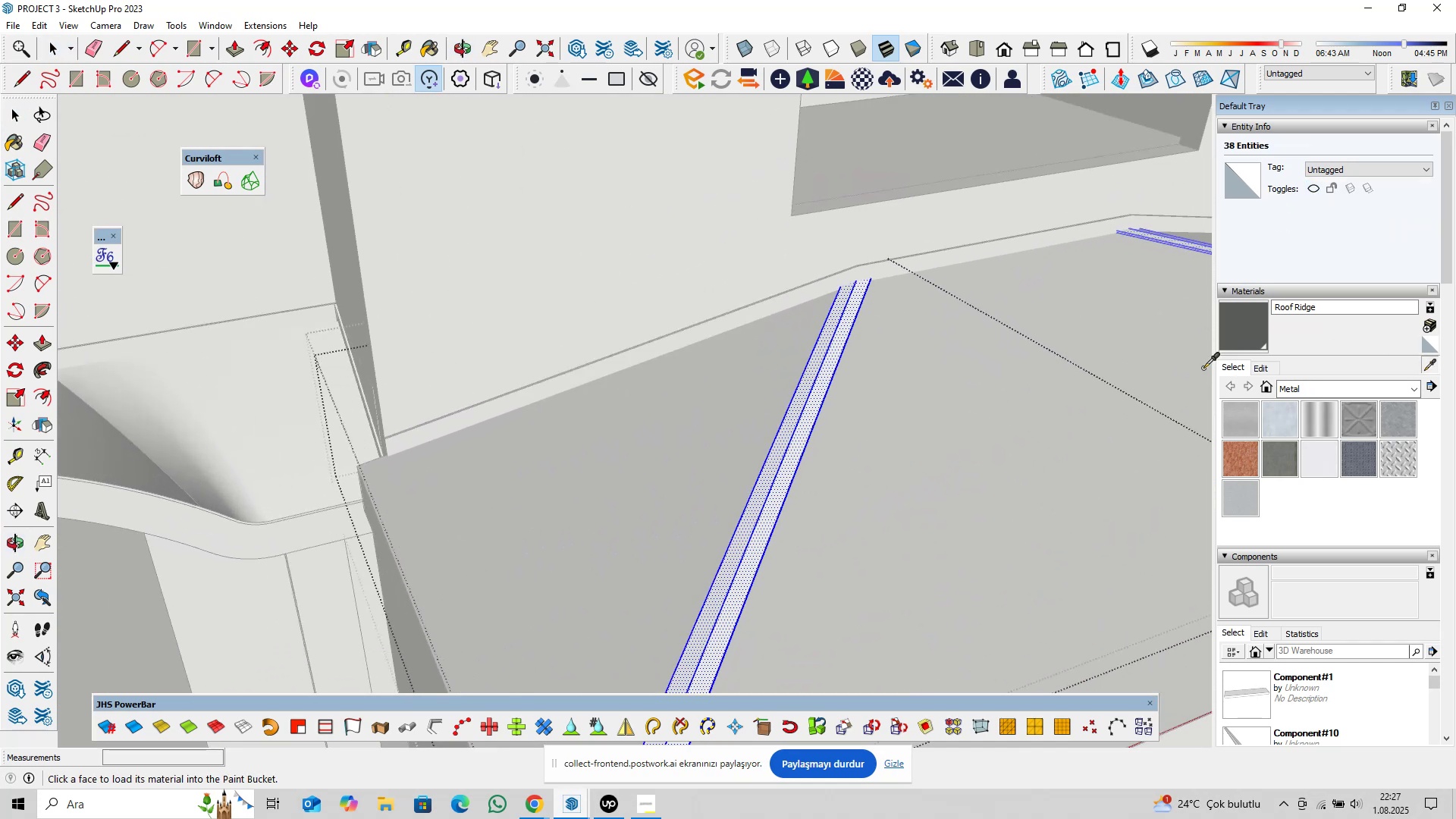 
key(Space)
 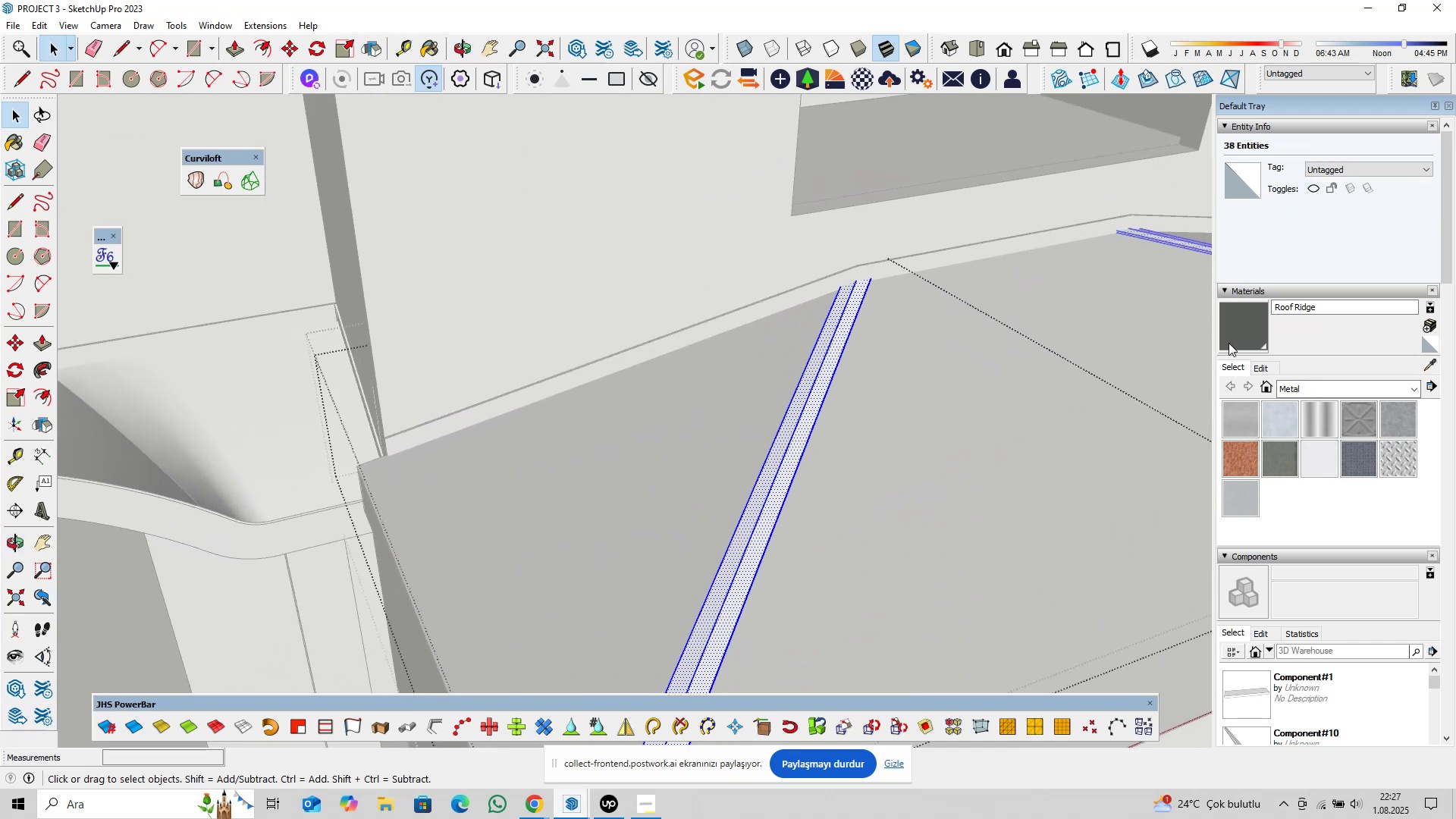 
left_click([1232, 337])
 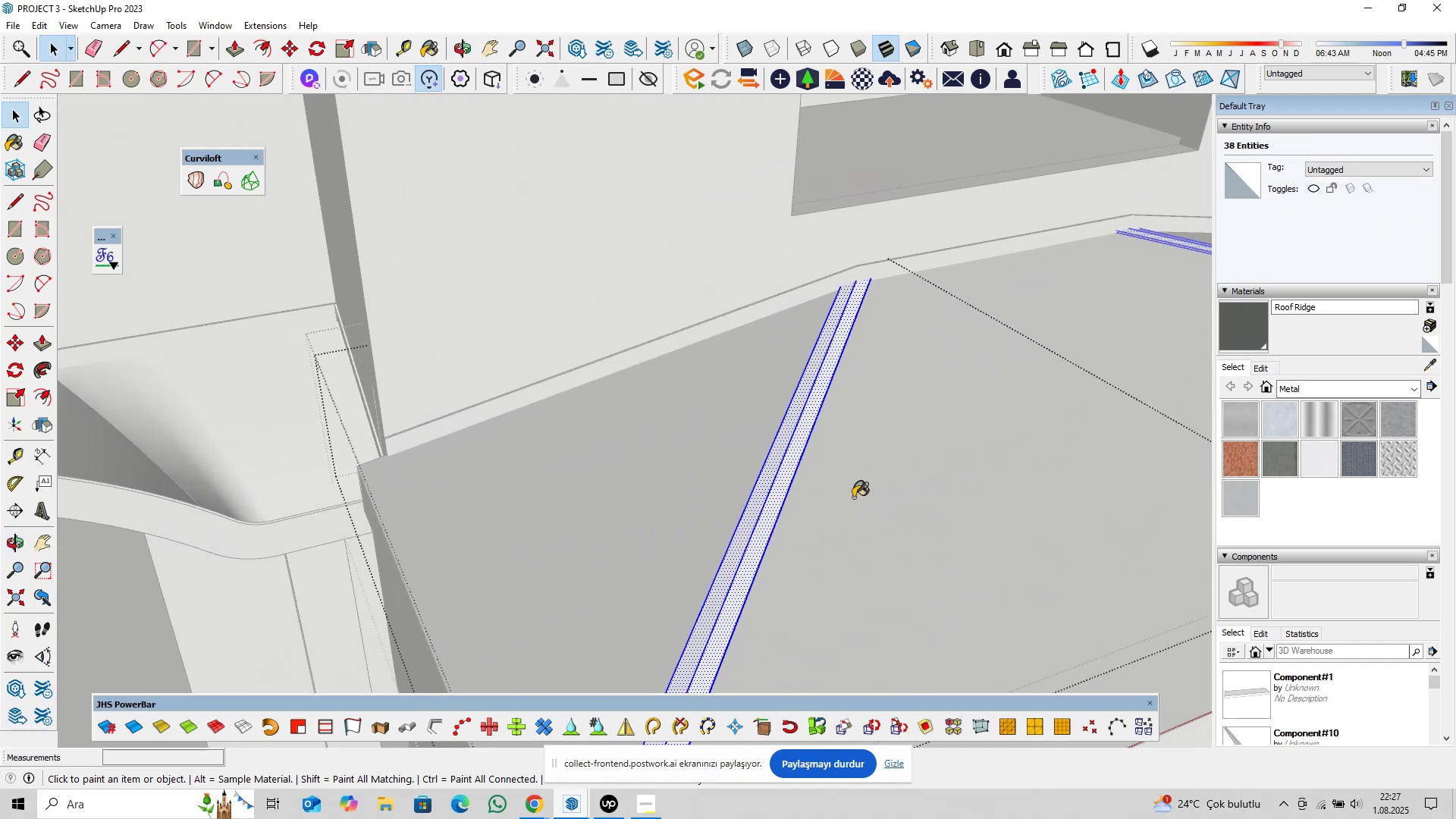 
scroll: coordinate [748, 513], scroll_direction: up, amount: 19.0
 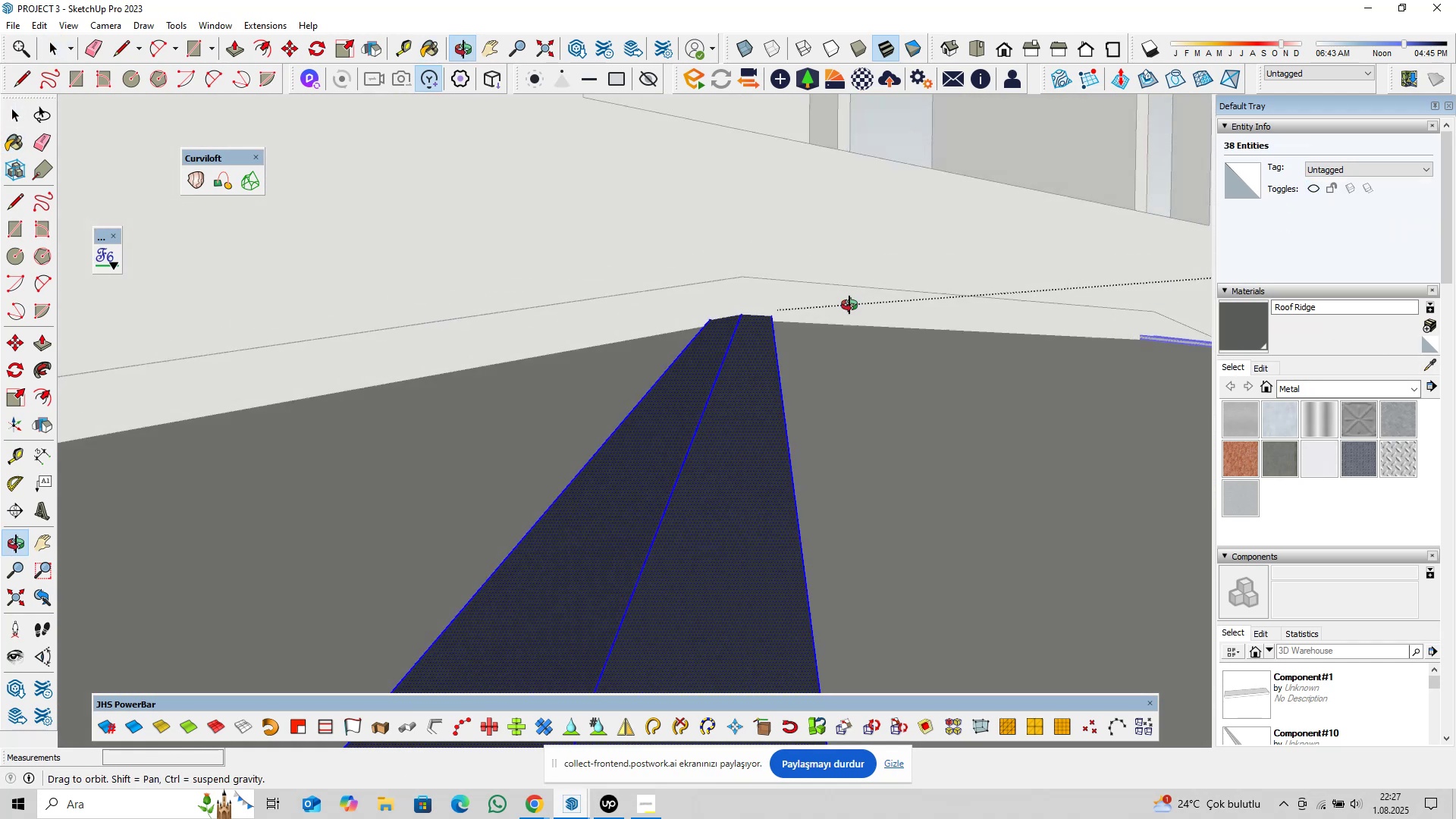 
left_click([751, 491])
 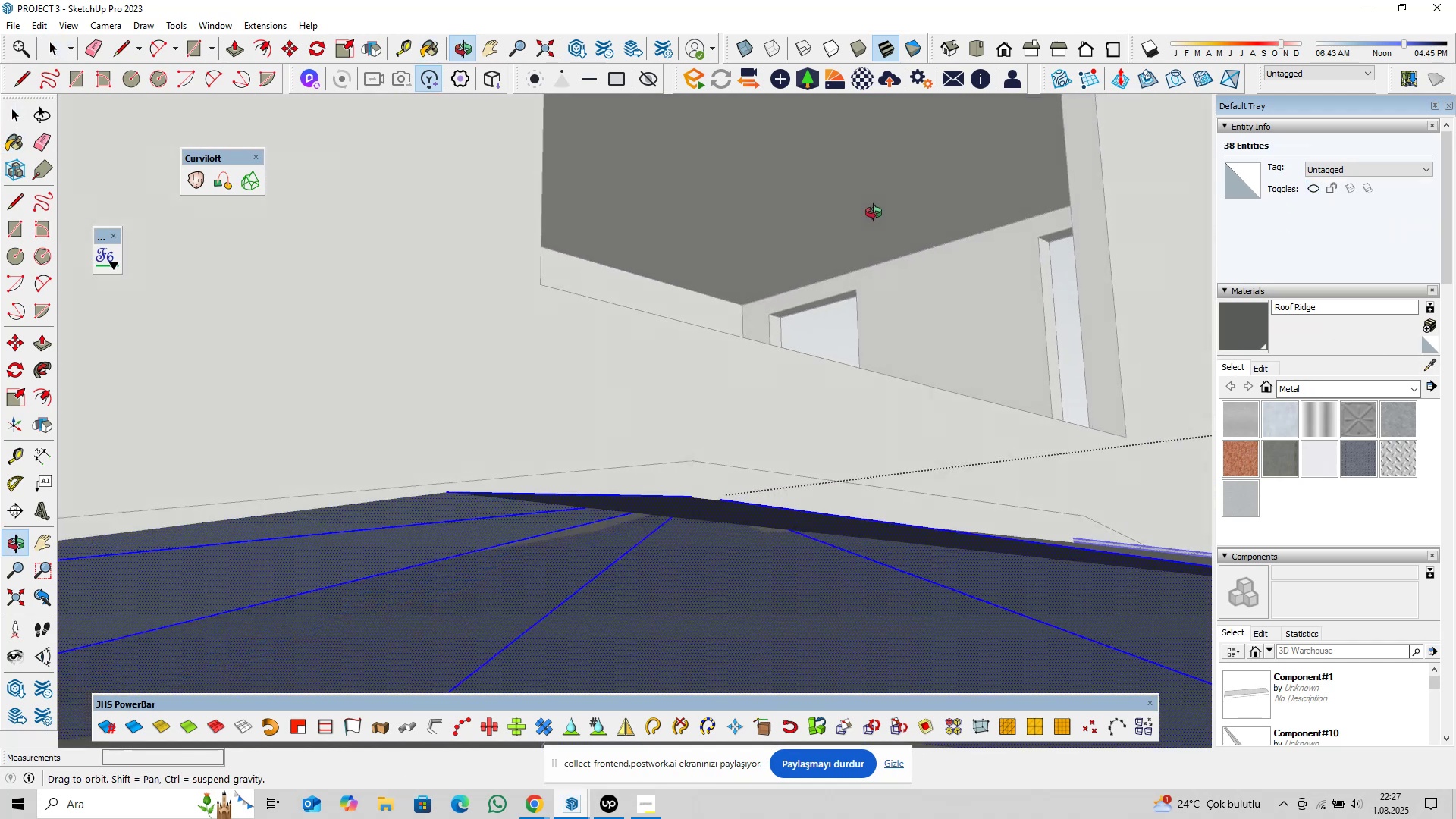 
left_click([473, 561])
 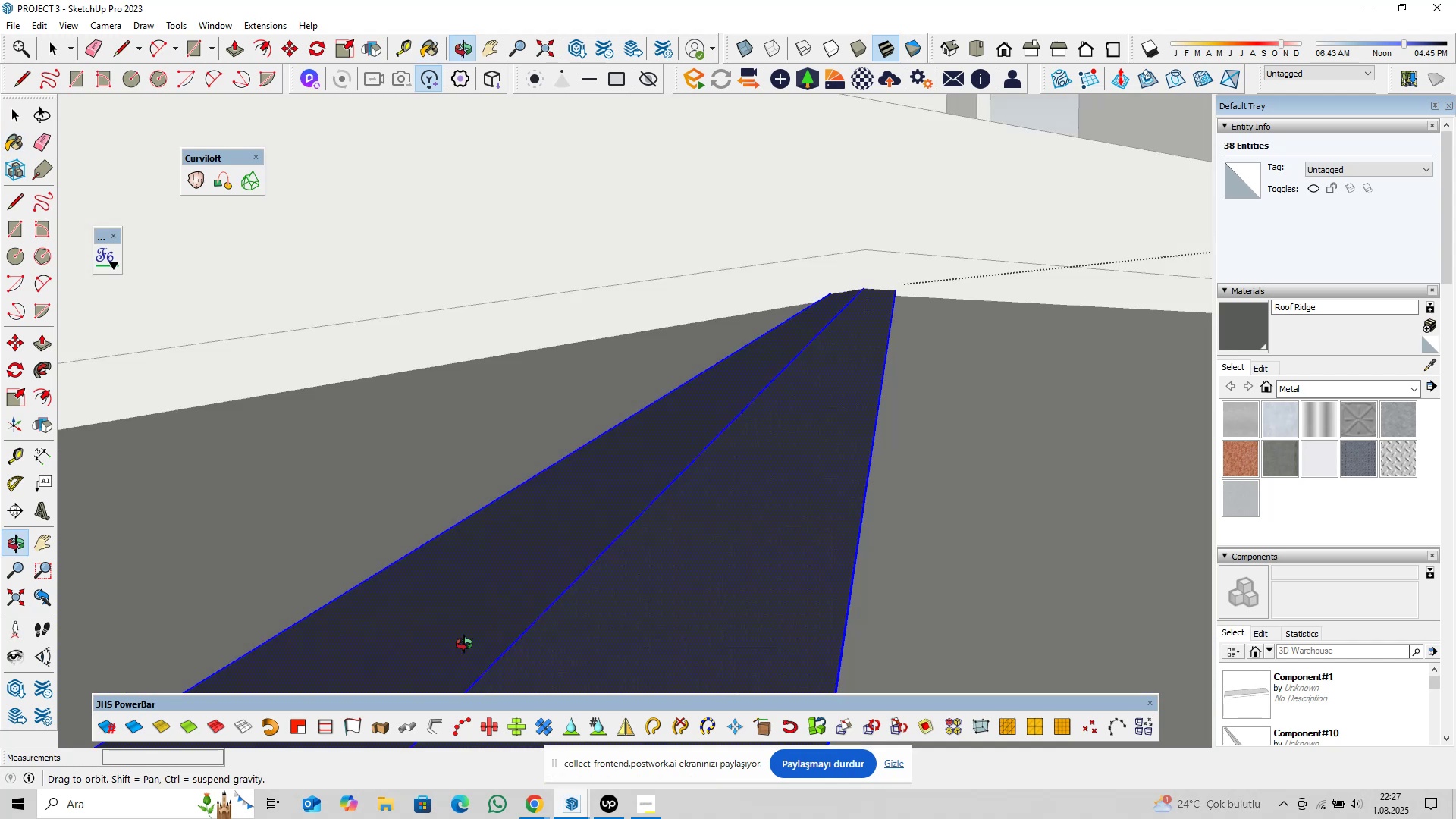 
key(Space)
 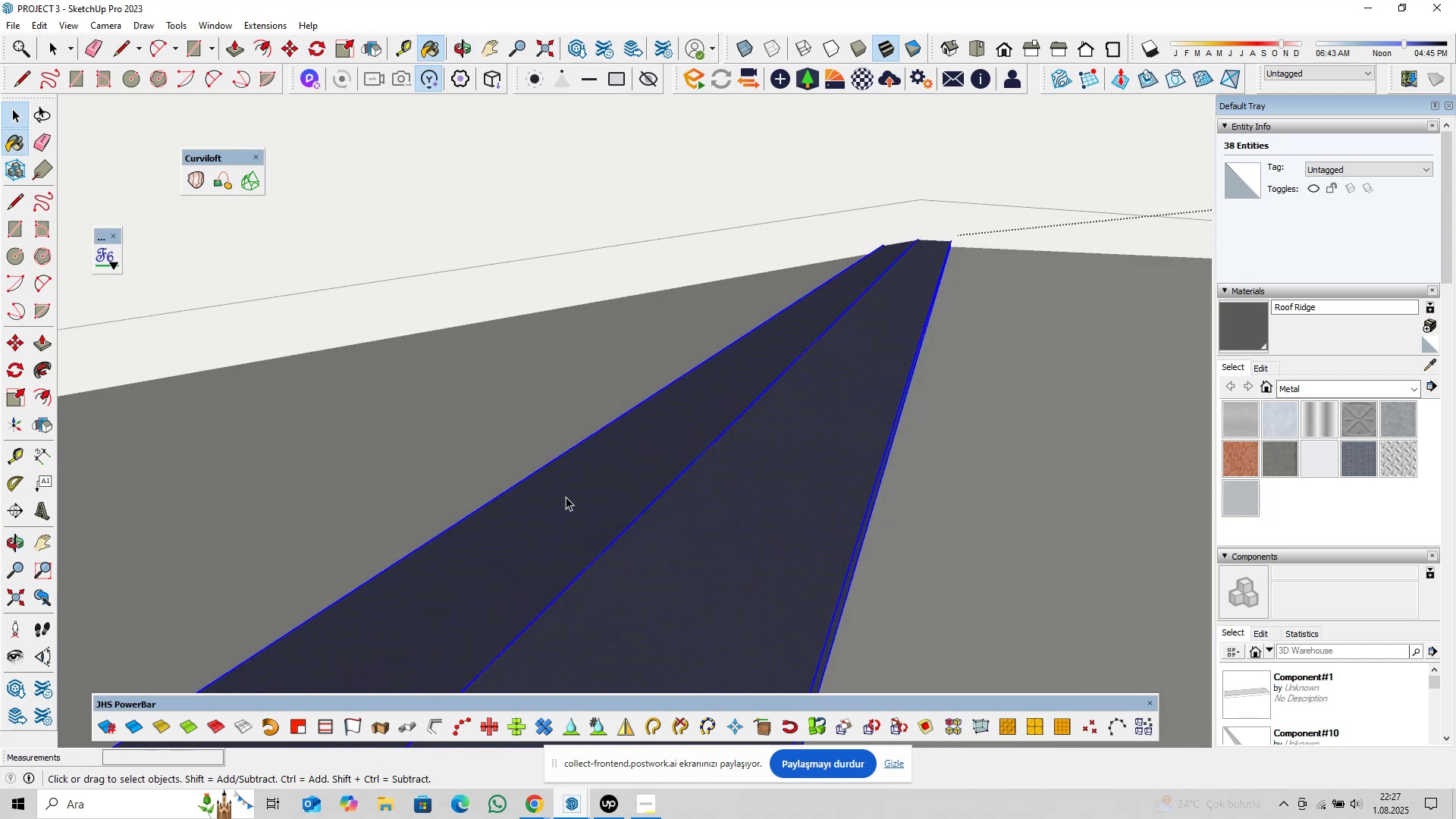 
scroll: coordinate [717, 463], scroll_direction: down, amount: 39.0
 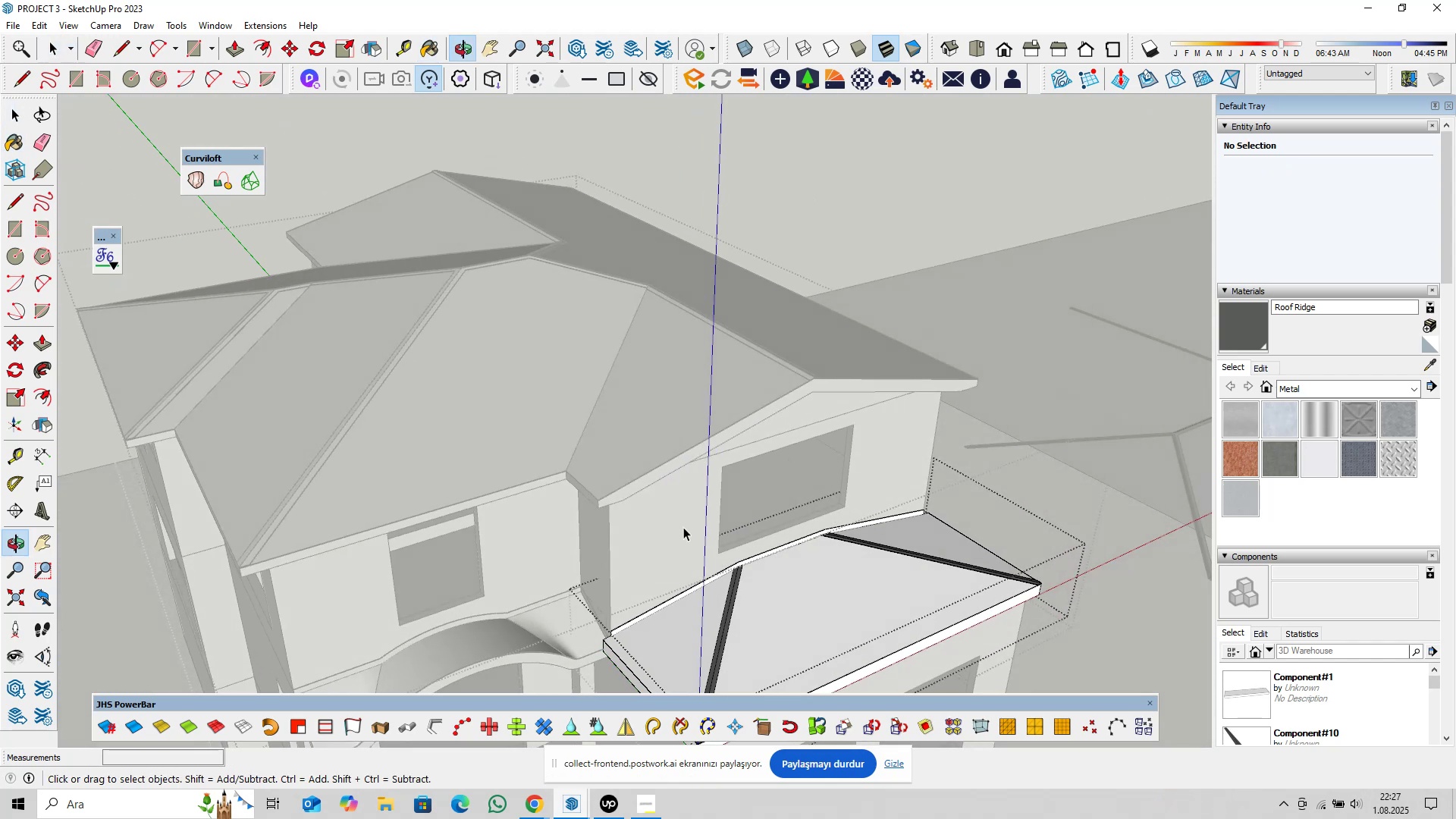 
key(Escape)
 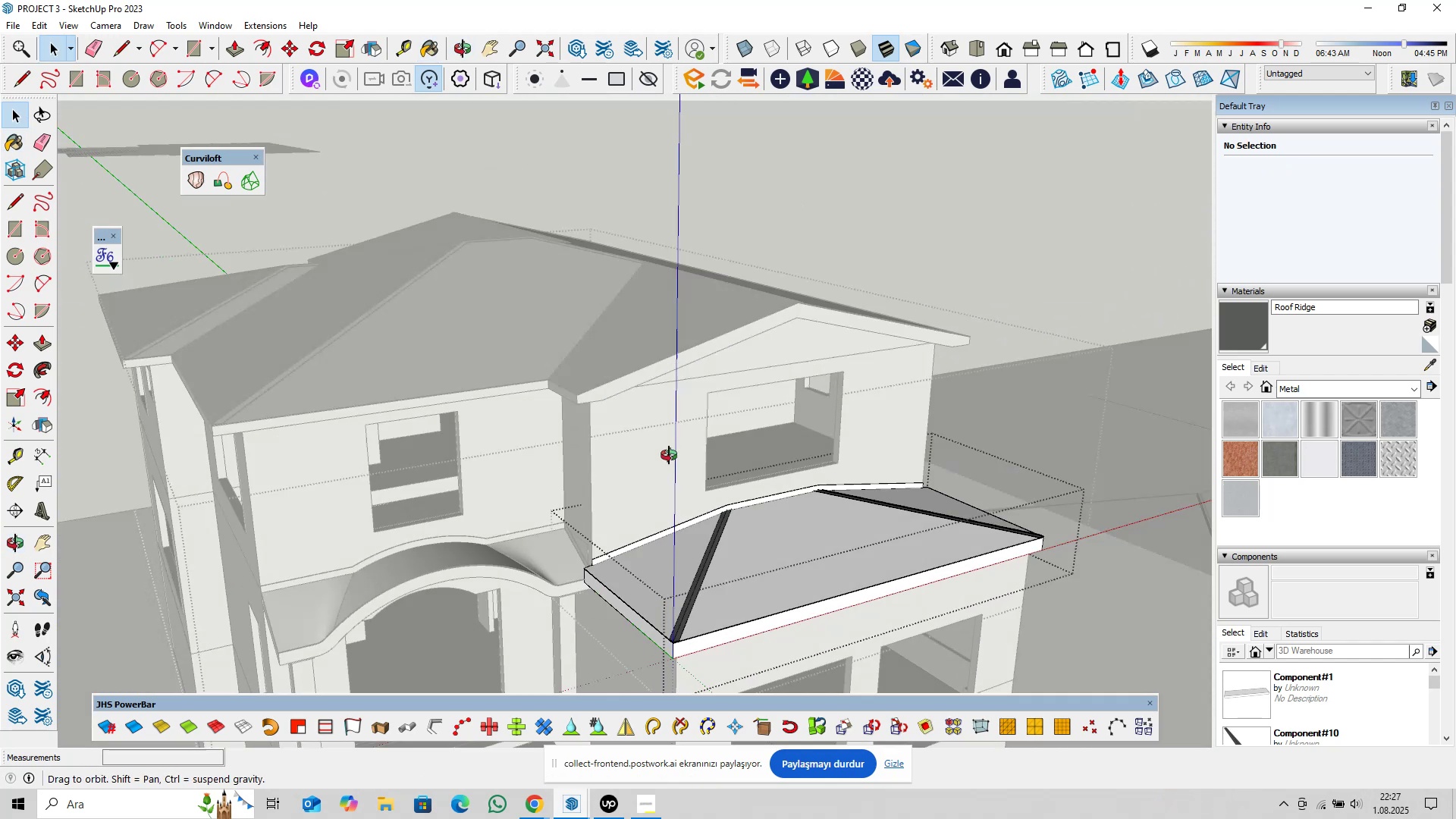 
hold_key(key=ShiftLeft, duration=0.34)
 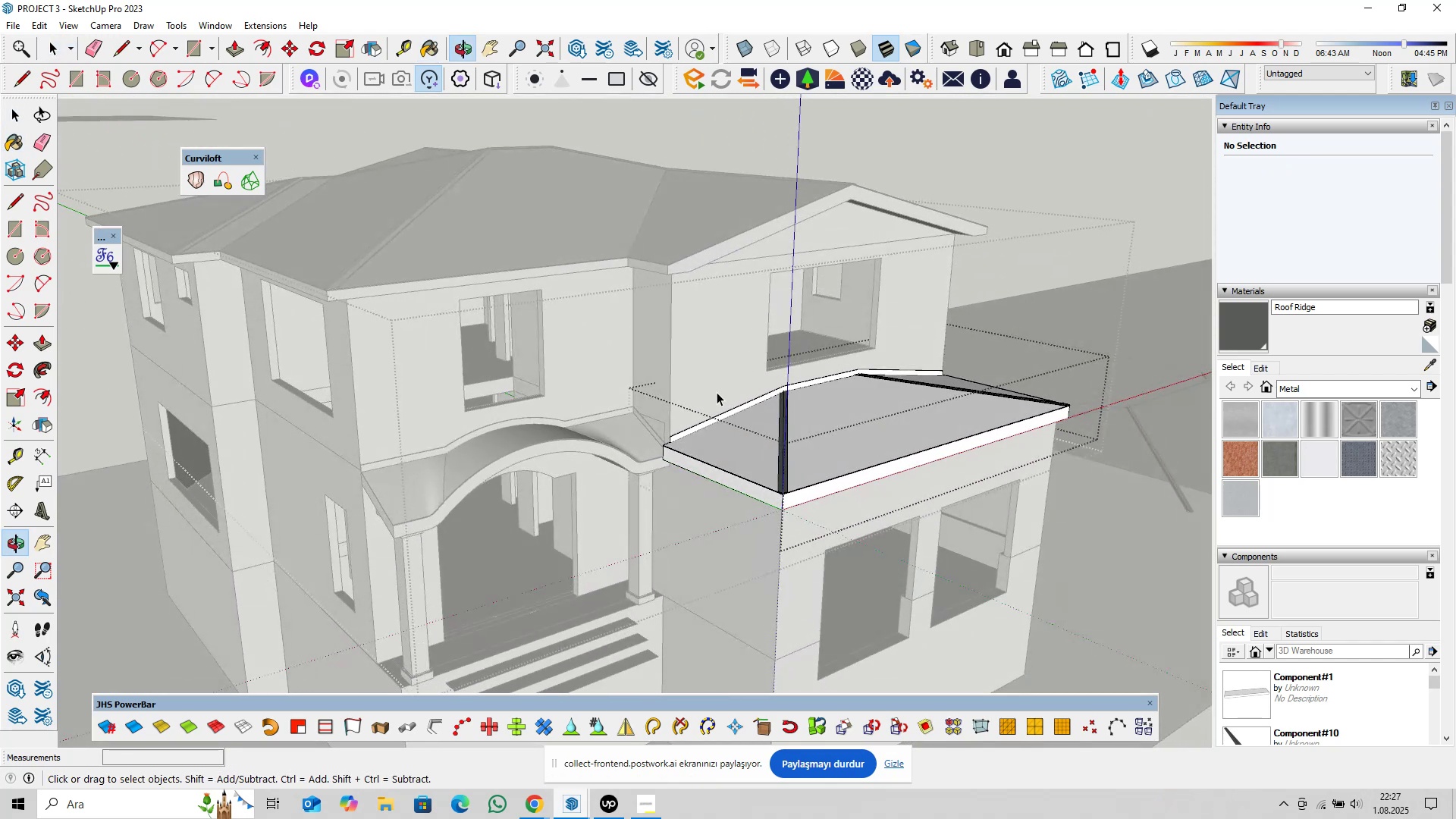 
scroll: coordinate [668, 437], scroll_direction: up, amount: 16.0
 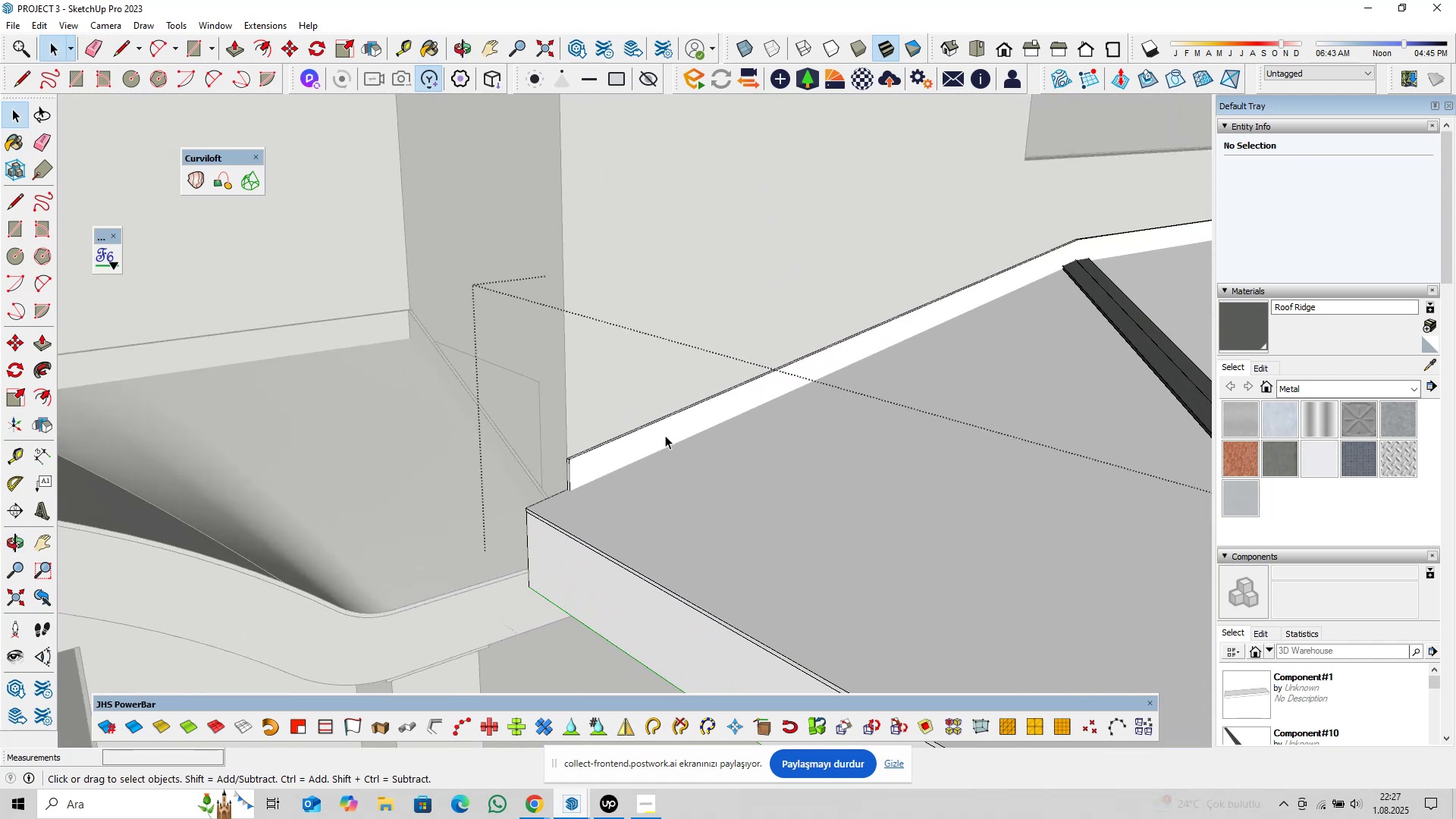 
double_click([665, 435])
 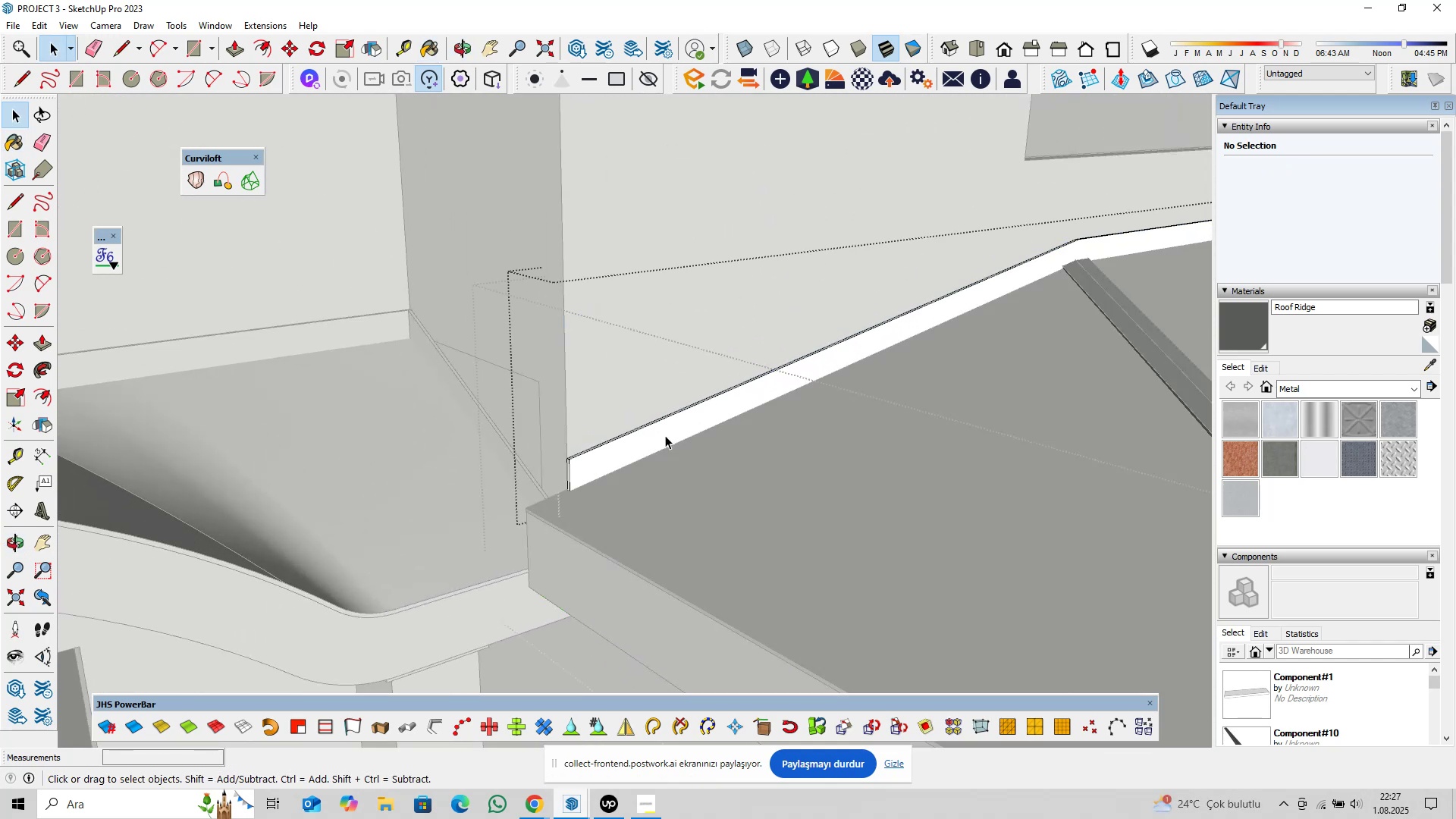 
triple_click([665, 435])
 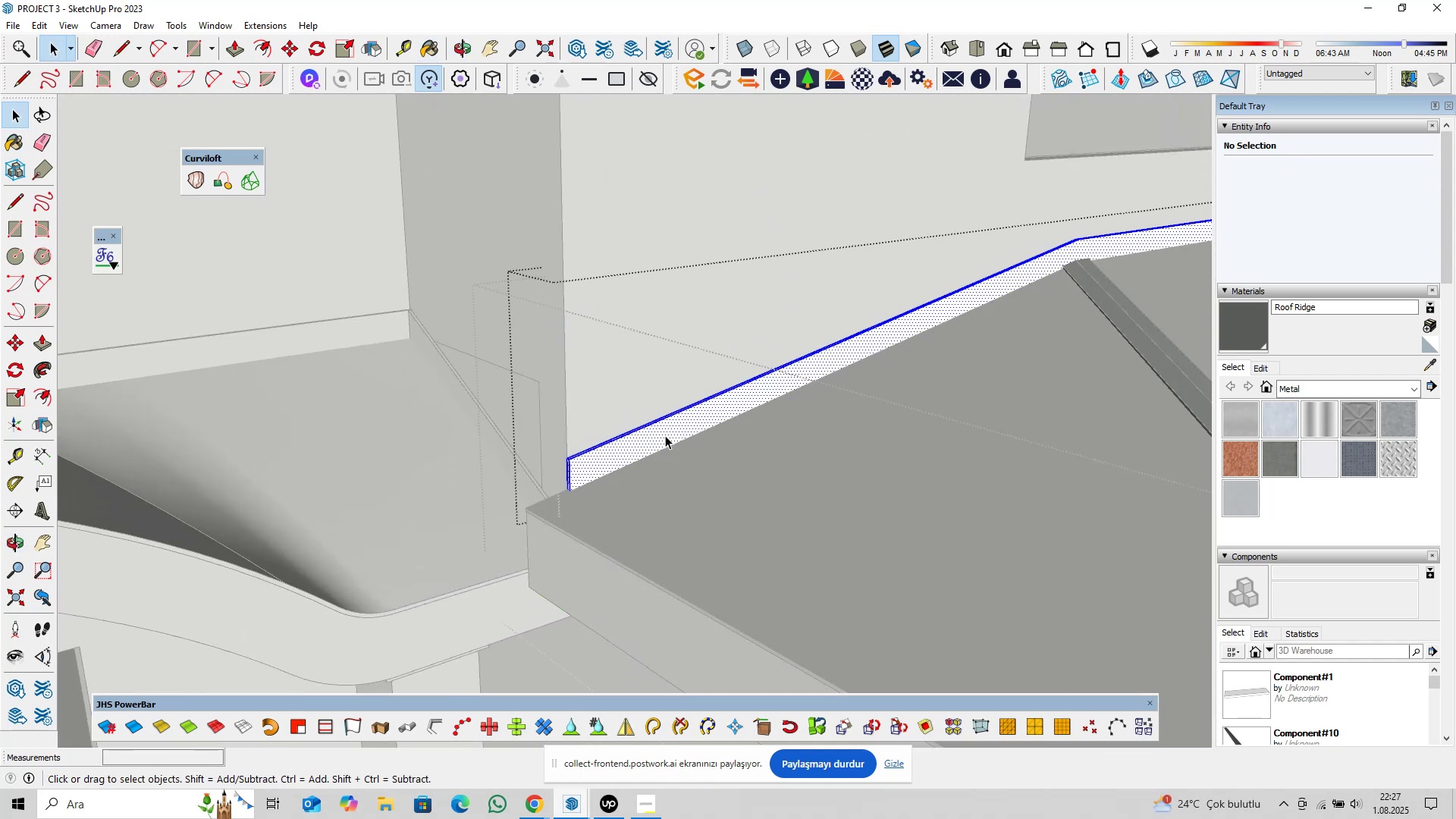 
triple_click([665, 435])
 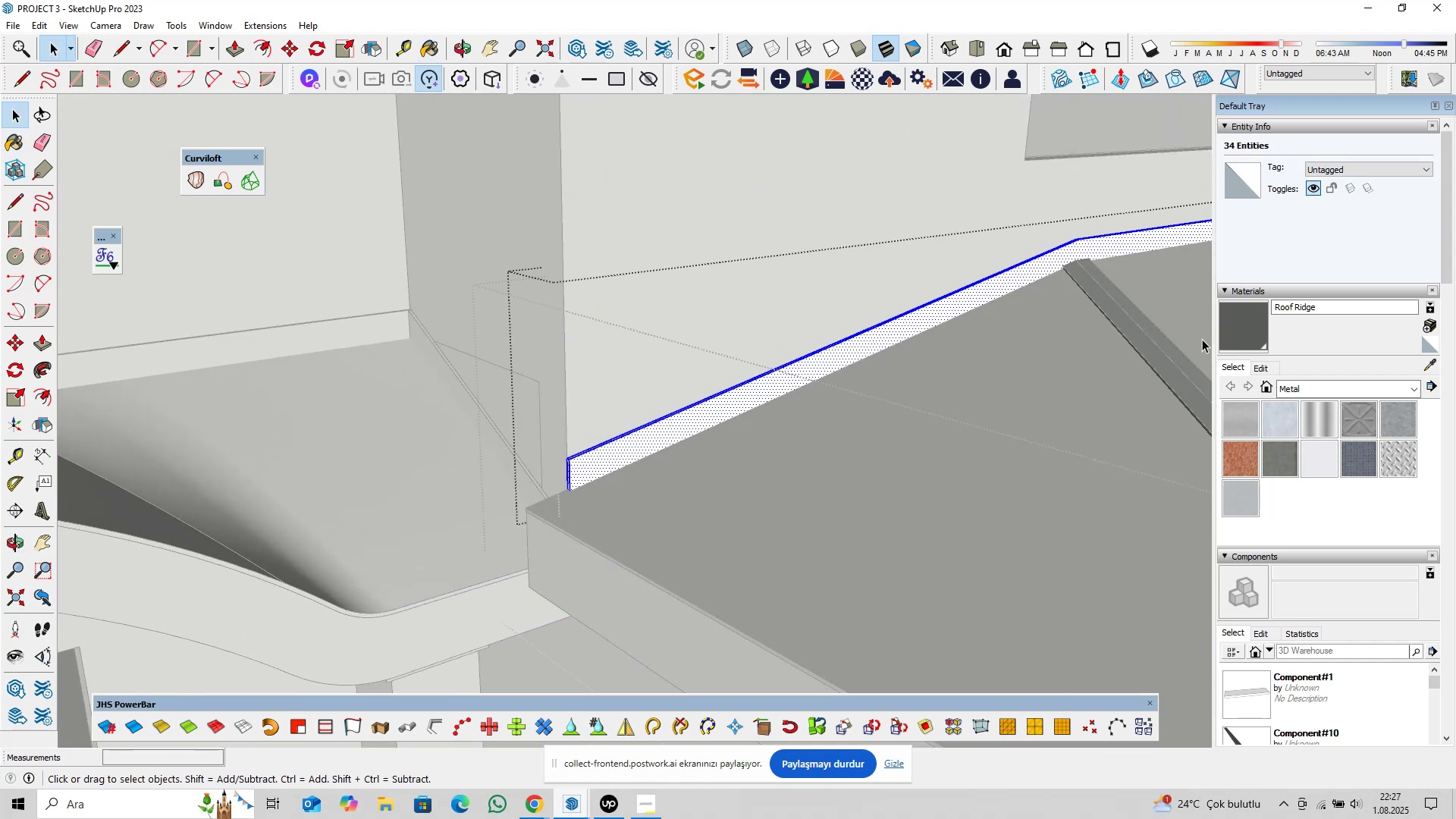 
left_click([1224, 331])
 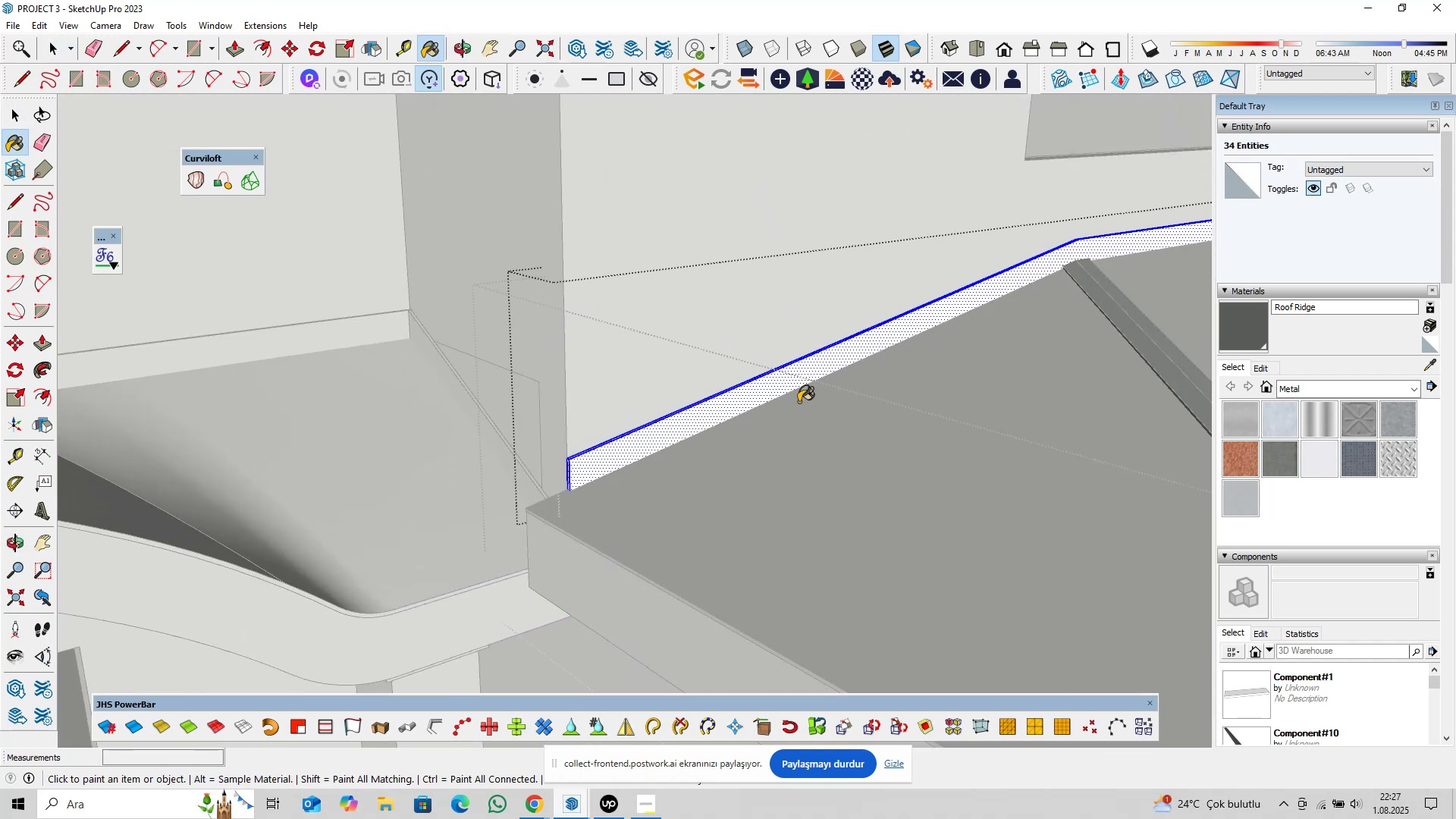 
left_click([770, 394])
 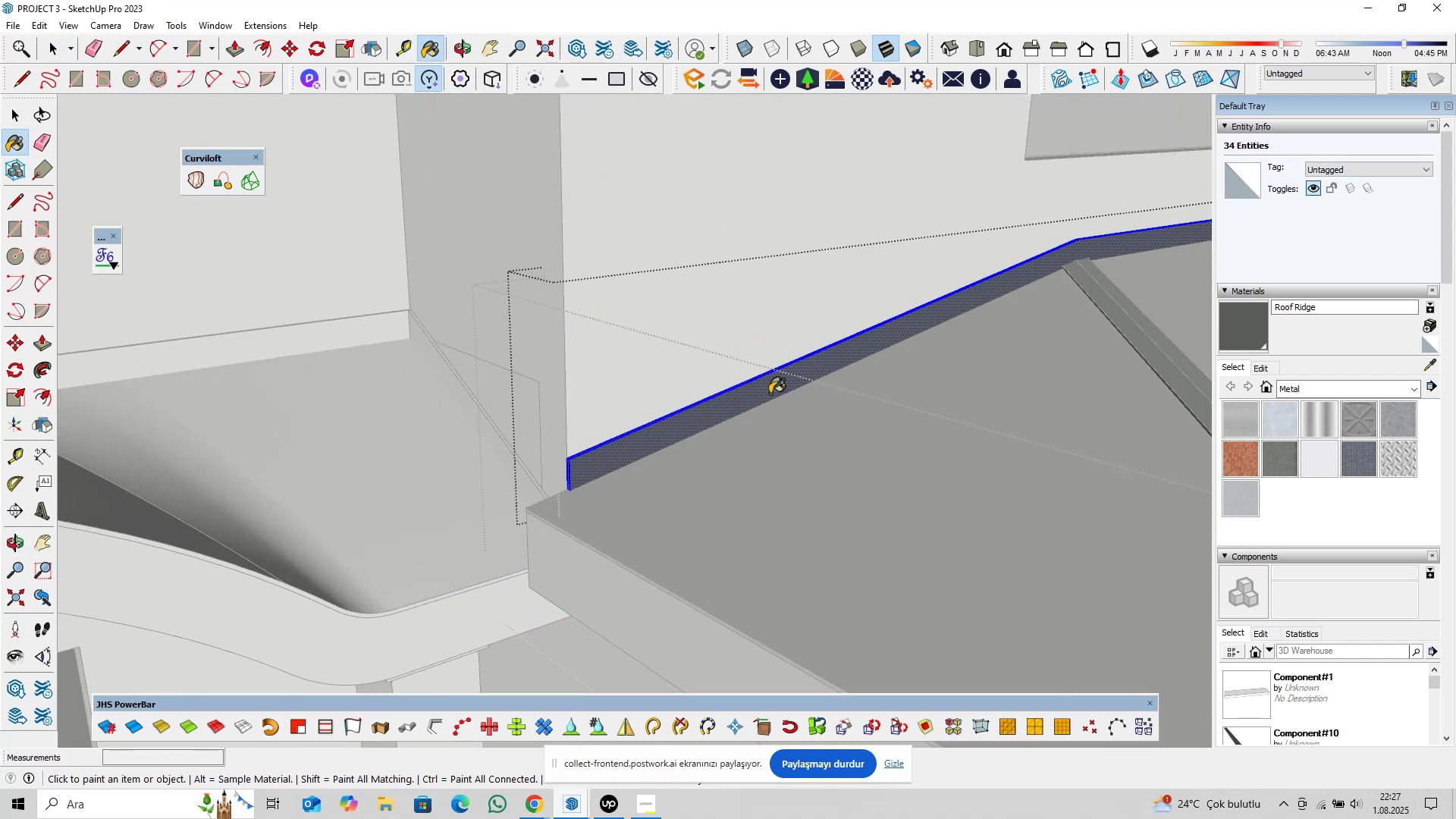 
scroll: coordinate [763, 404], scroll_direction: up, amount: 17.0
 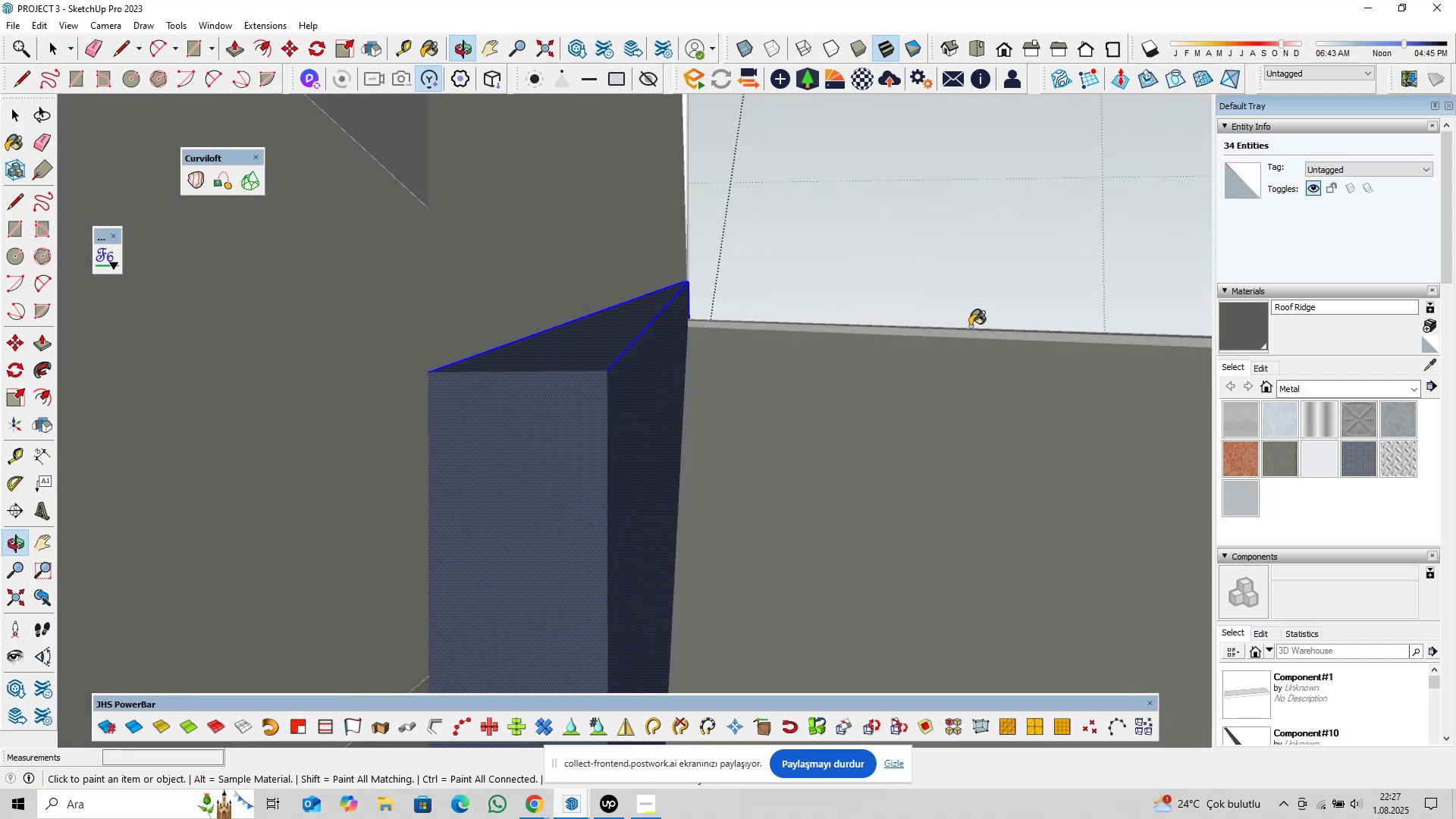 
left_click([566, 422])
 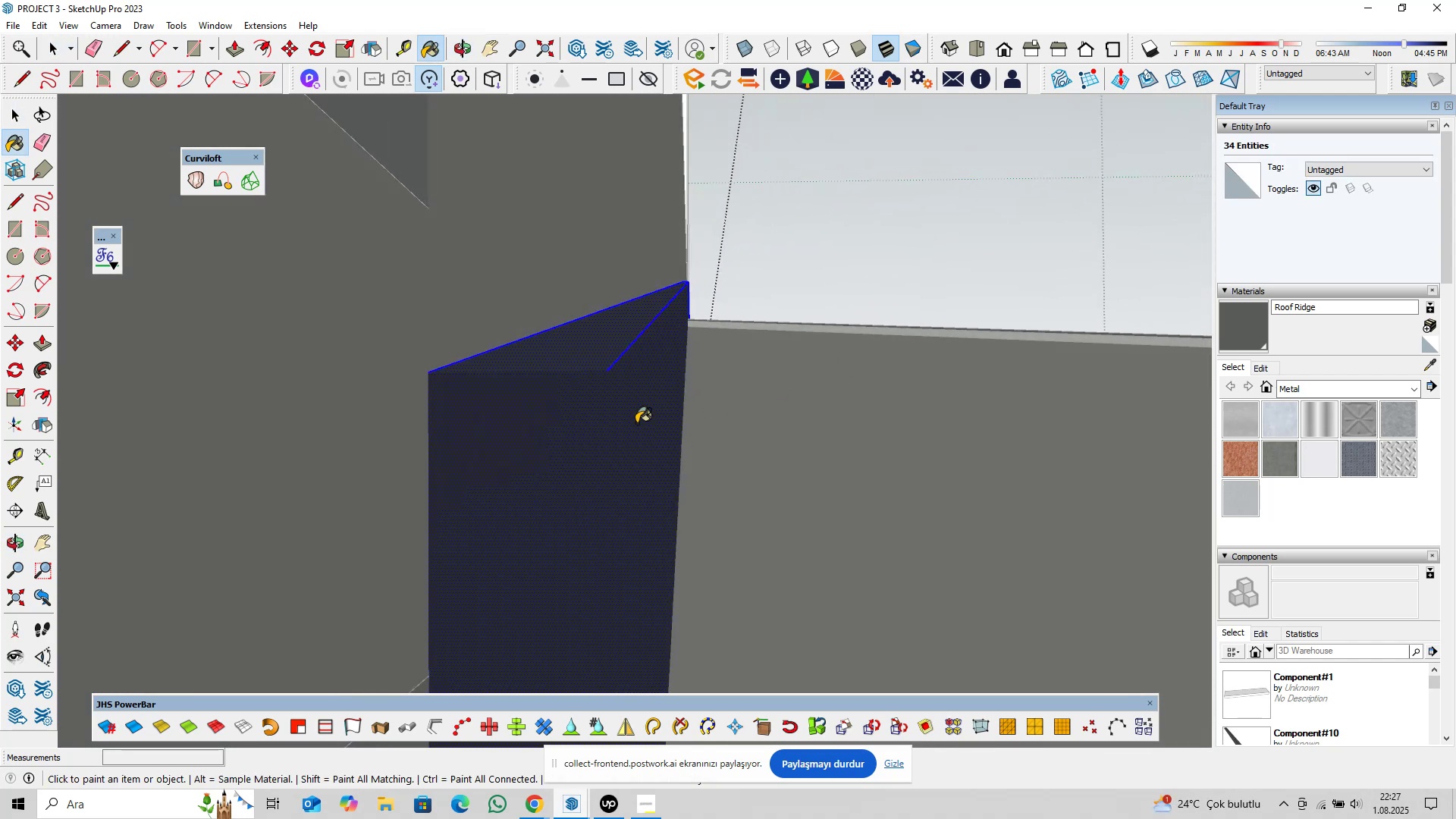 
key(Shift+ShiftLeft)
 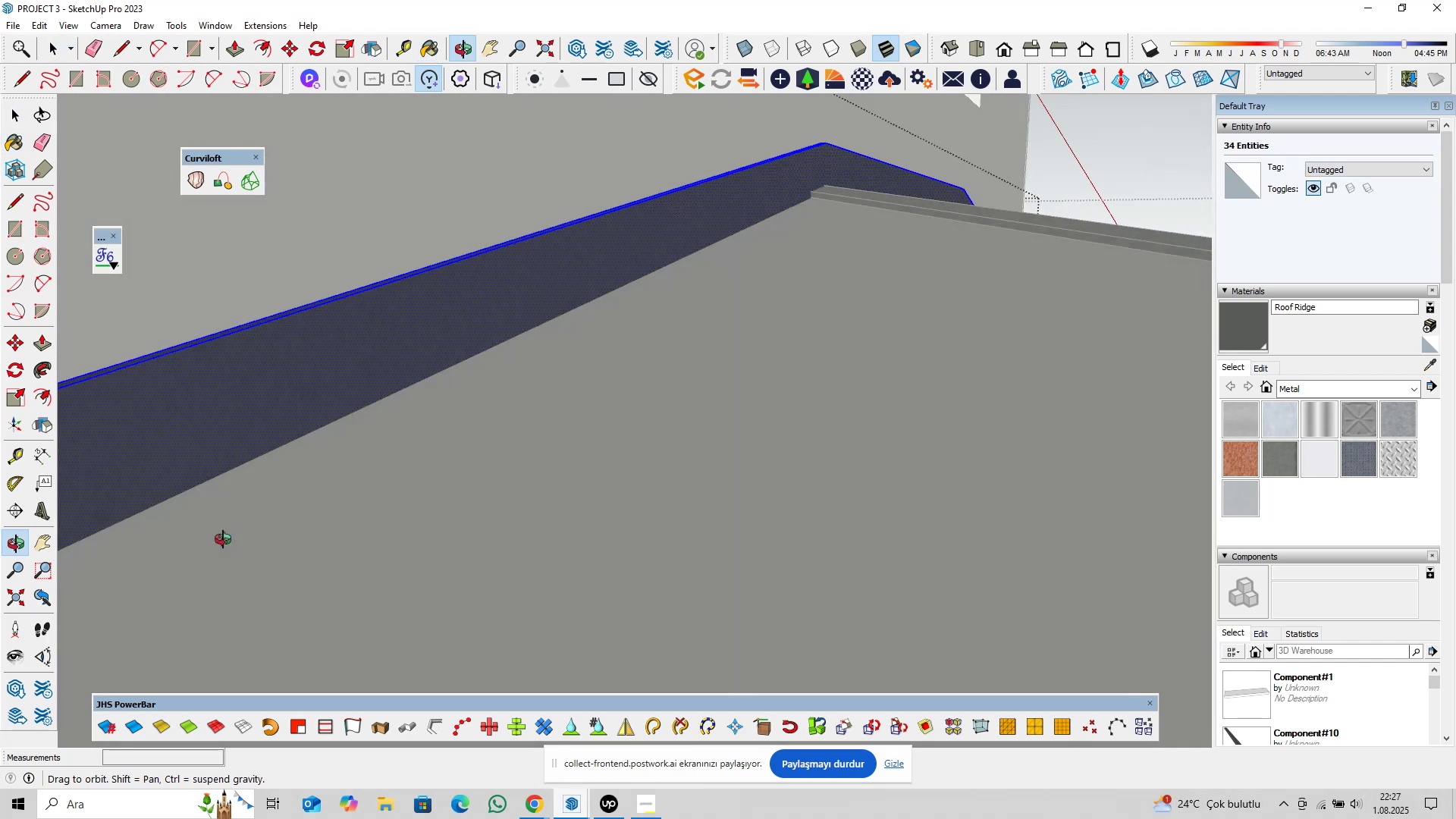 
key(Space)
 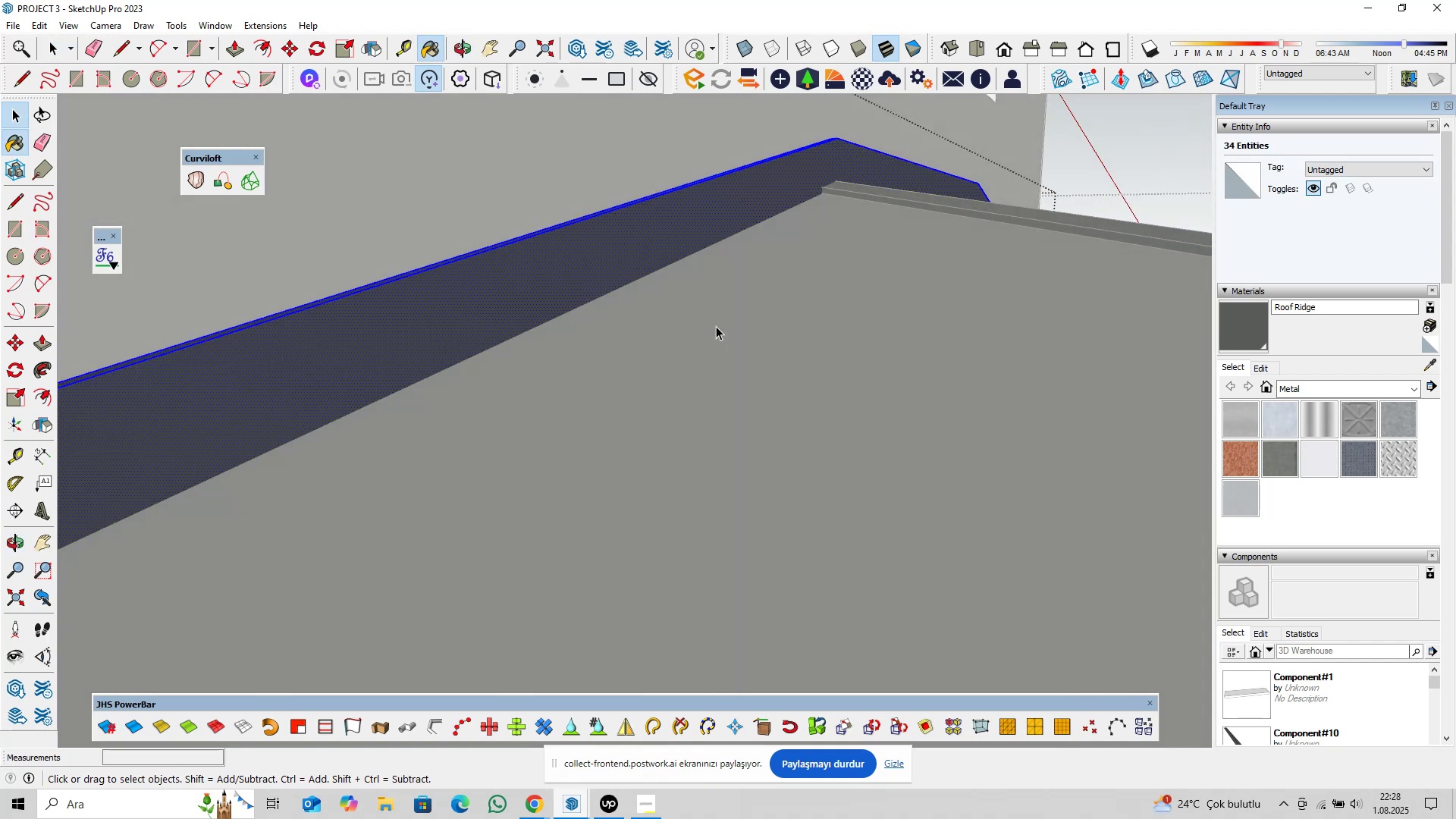 
scroll: coordinate [728, 374], scroll_direction: down, amount: 18.0
 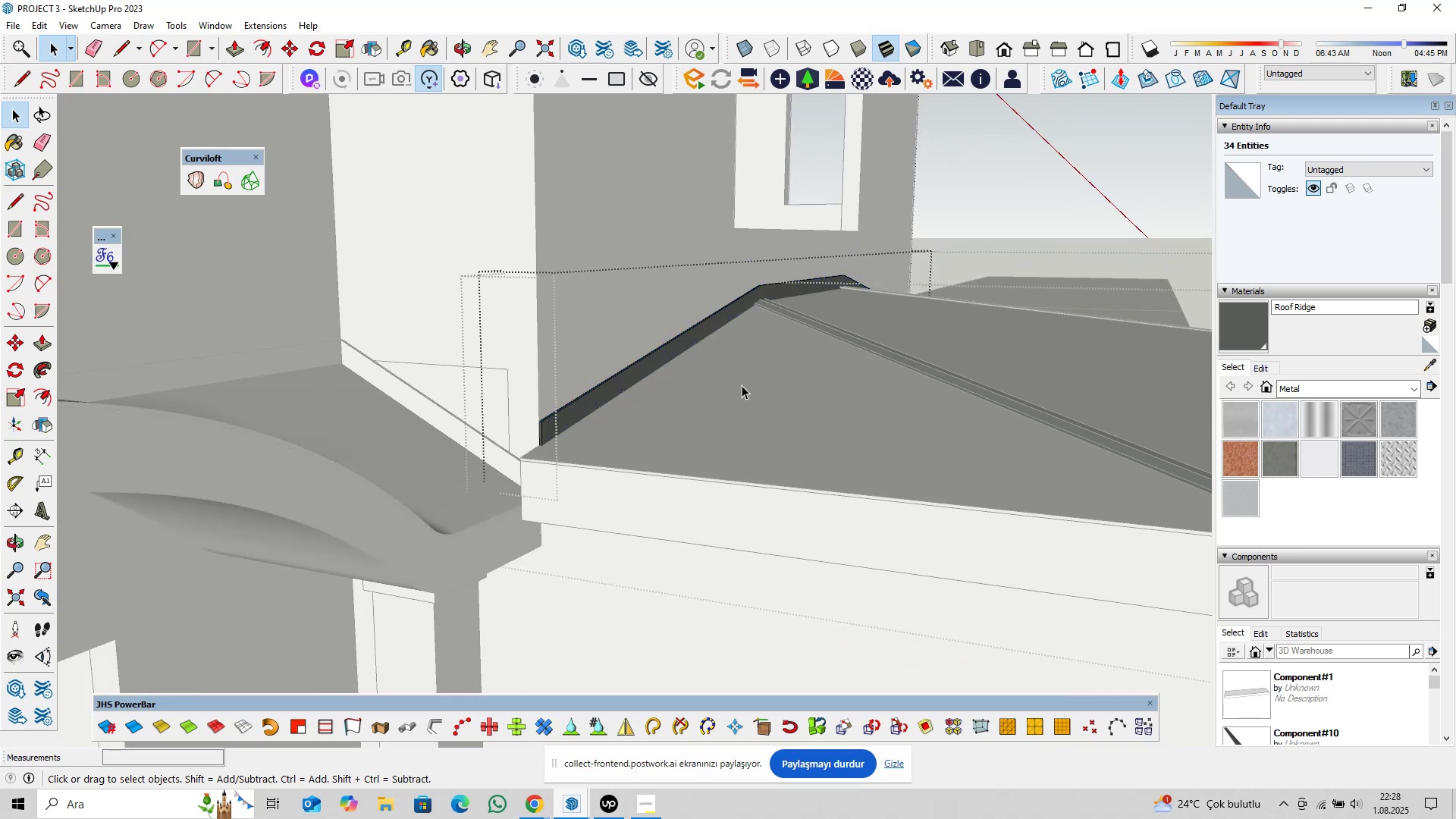 
double_click([742, 385])
 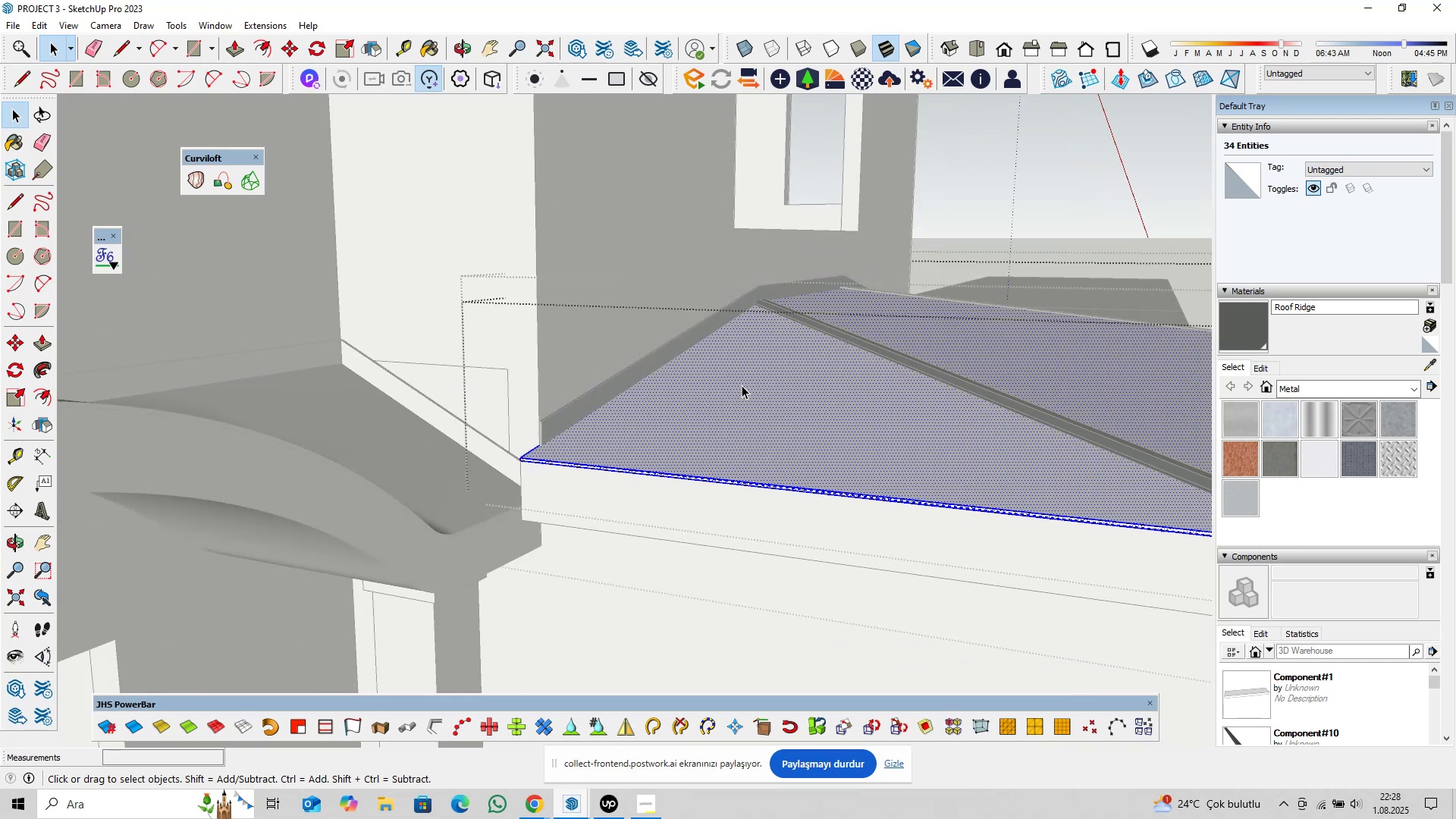 
triple_click([742, 385])
 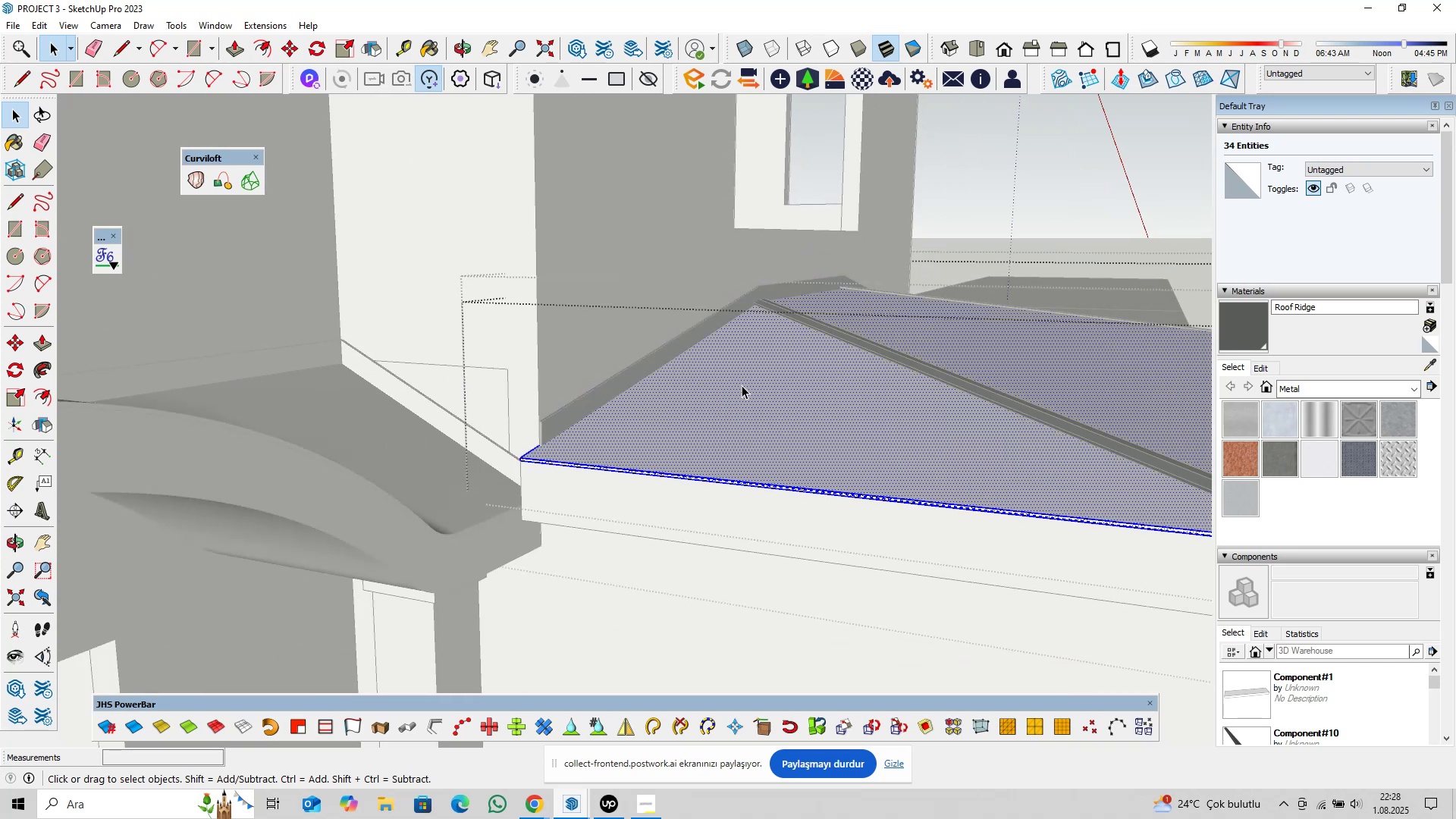 
triple_click([742, 385])
 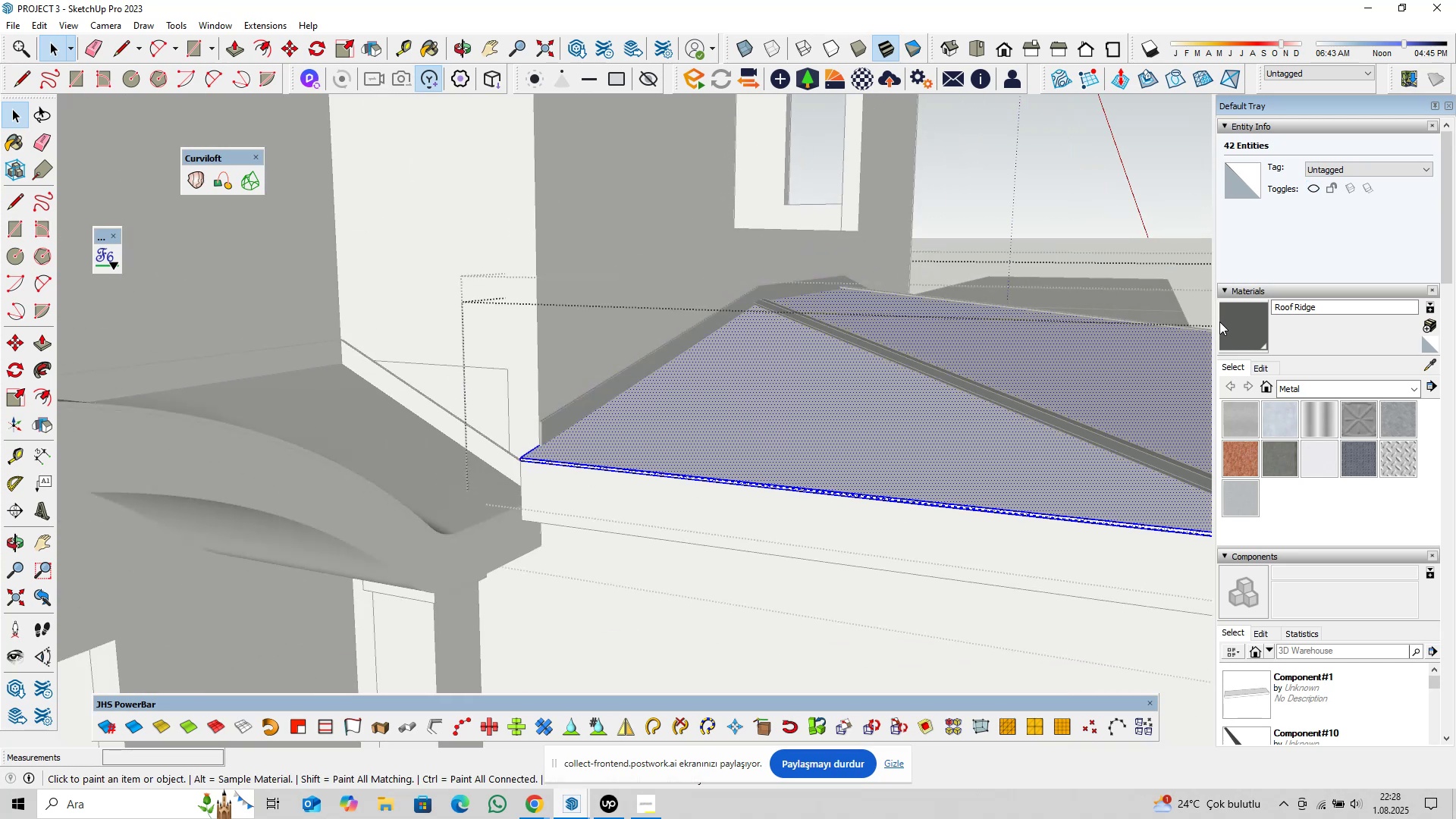 
double_click([1003, 401])
 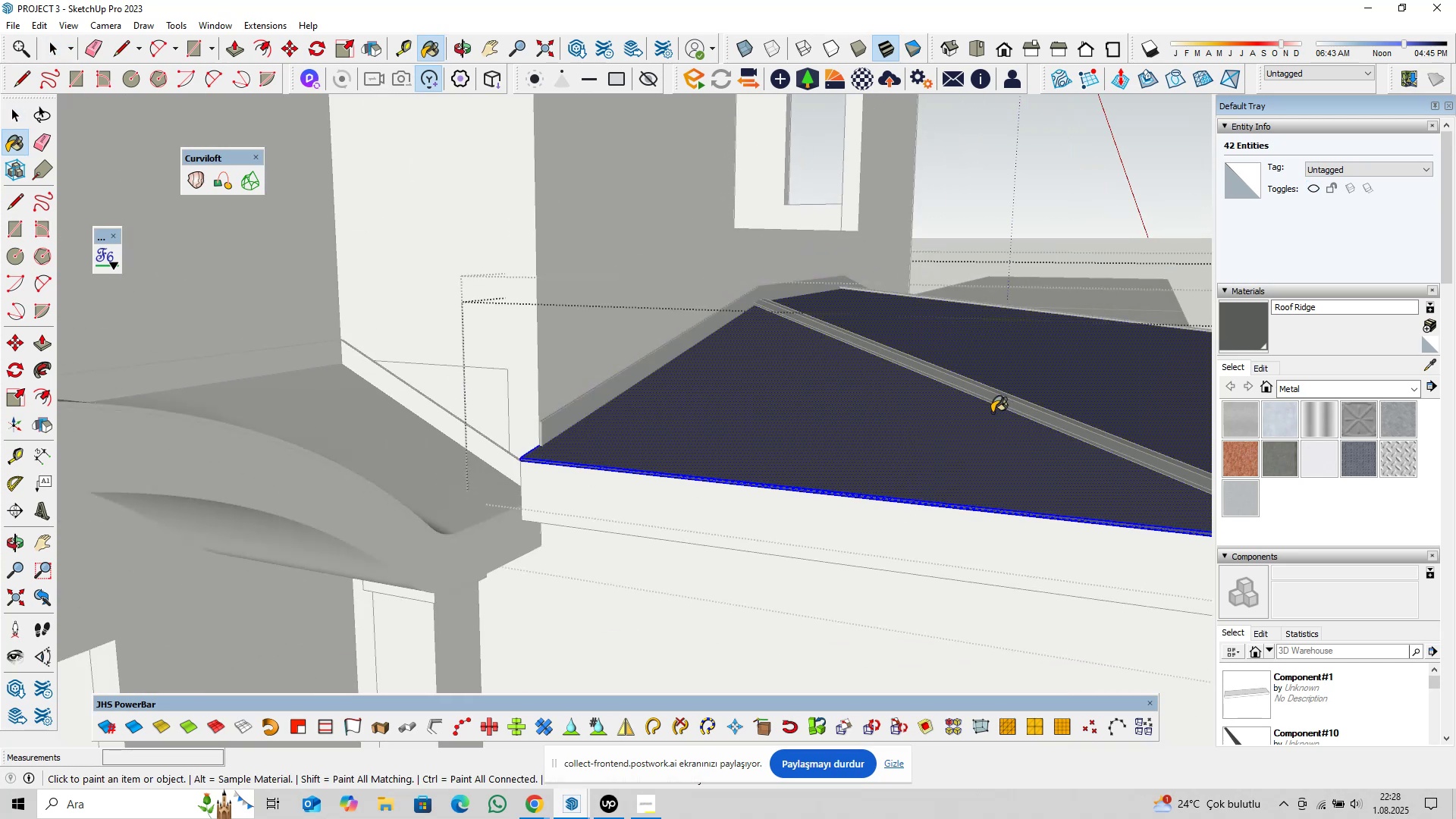 
scroll: coordinate [875, 400], scroll_direction: up, amount: 16.0
 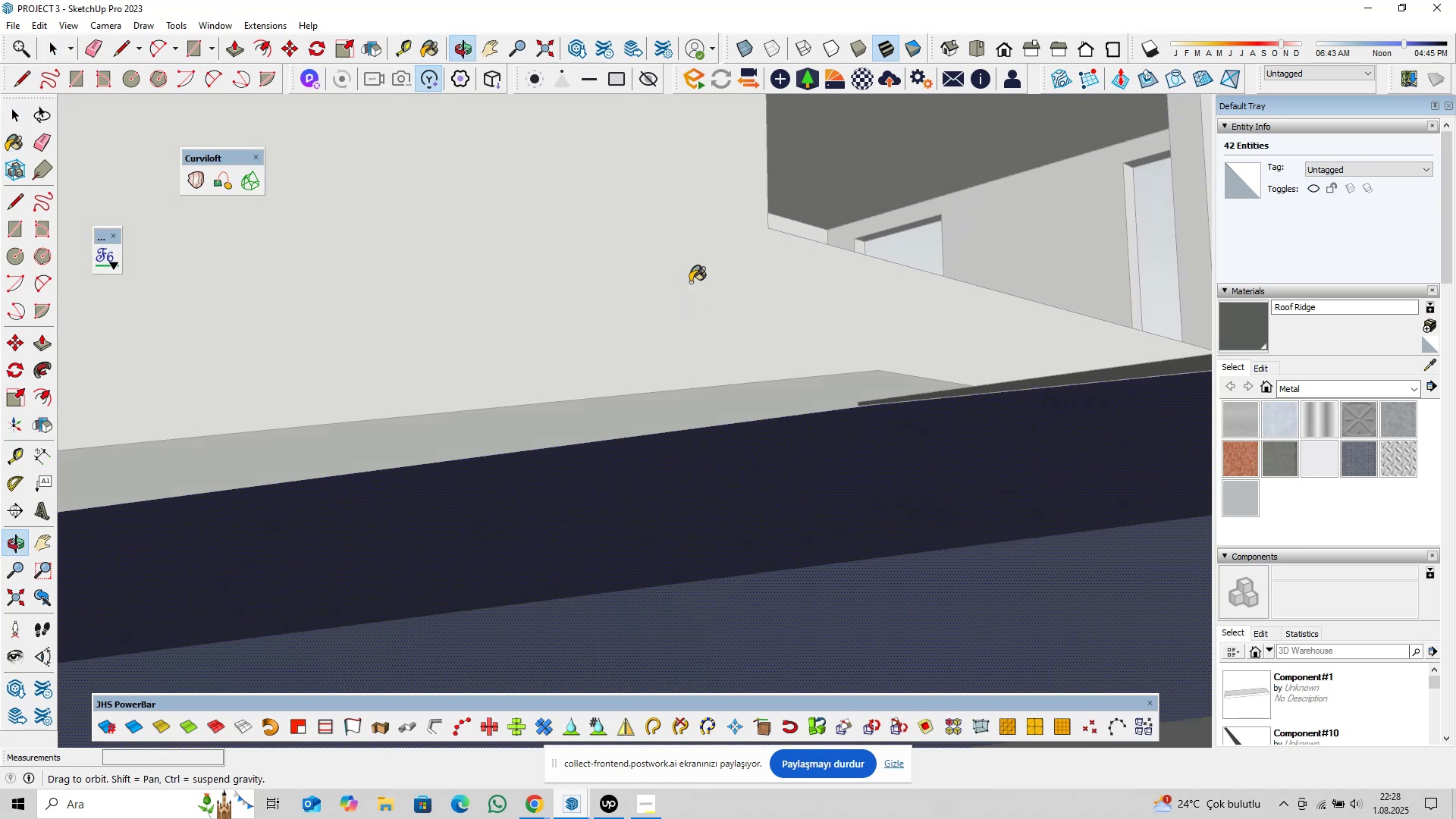 
left_click([820, 588])
 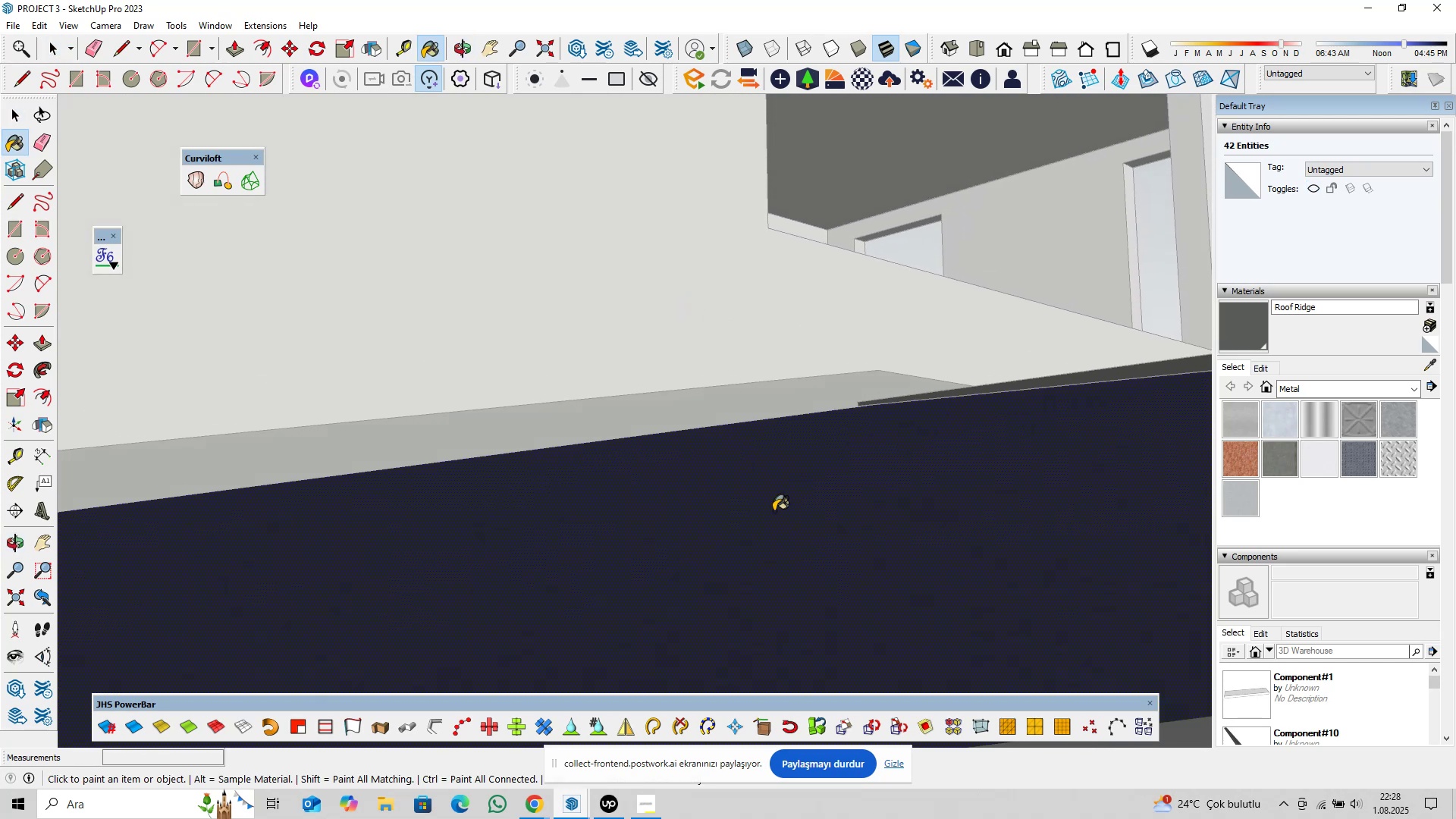 
hold_key(key=ShiftLeft, duration=0.32)
 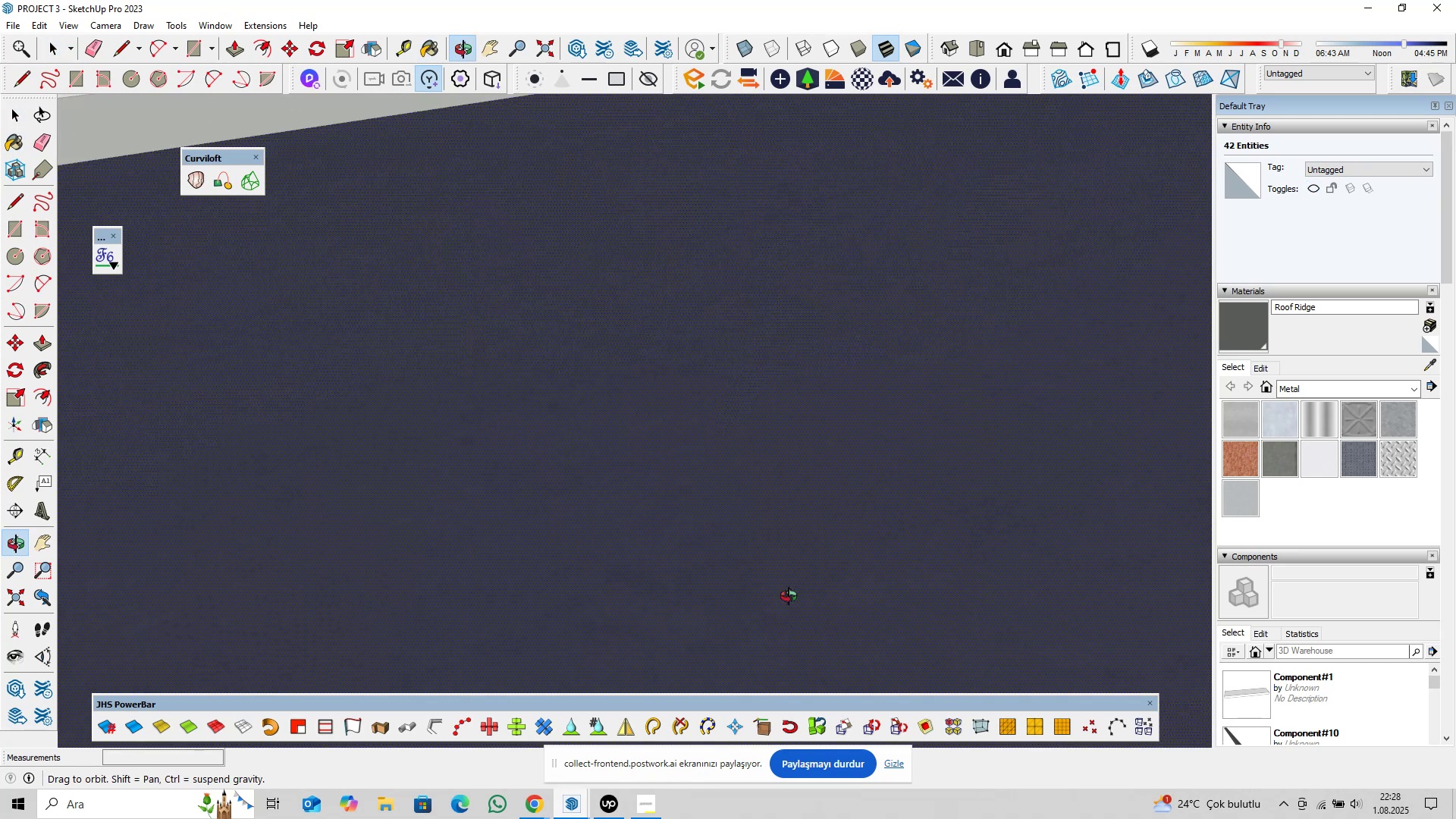 
scroll: coordinate [791, 441], scroll_direction: down, amount: 55.0
 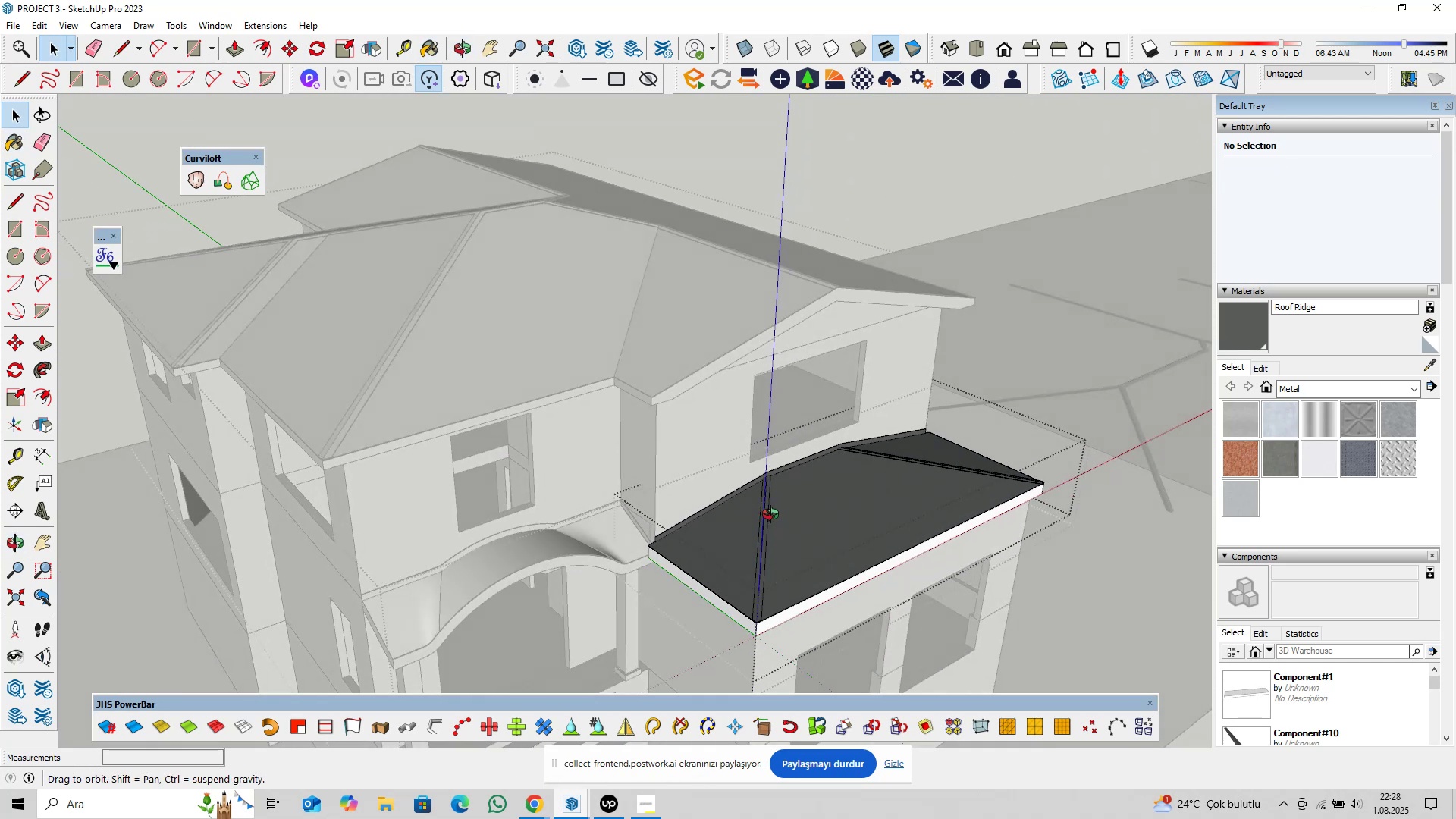 
key(Space)
 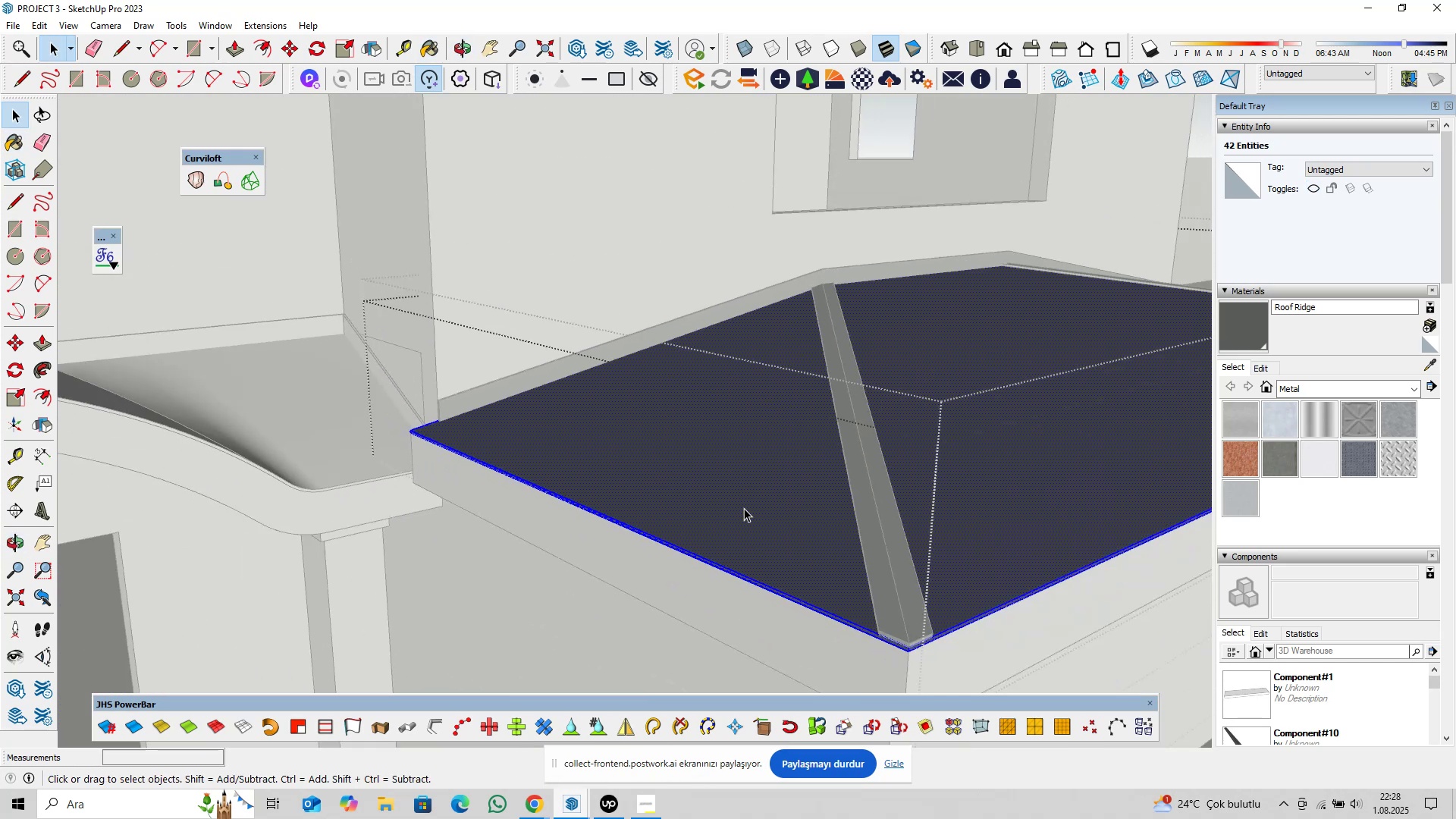 
key(Escape)
 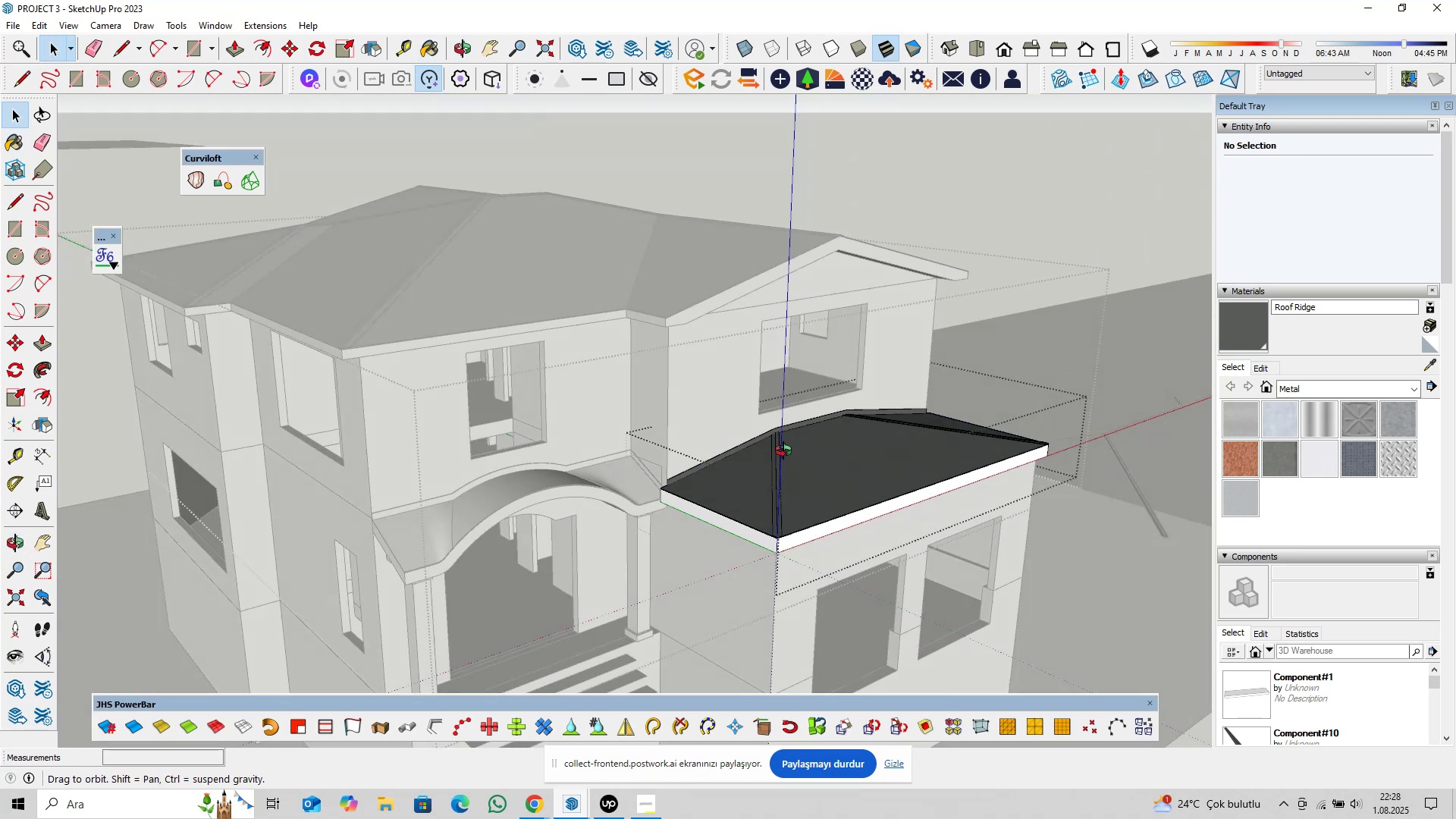 
hold_key(key=ShiftLeft, duration=0.35)
 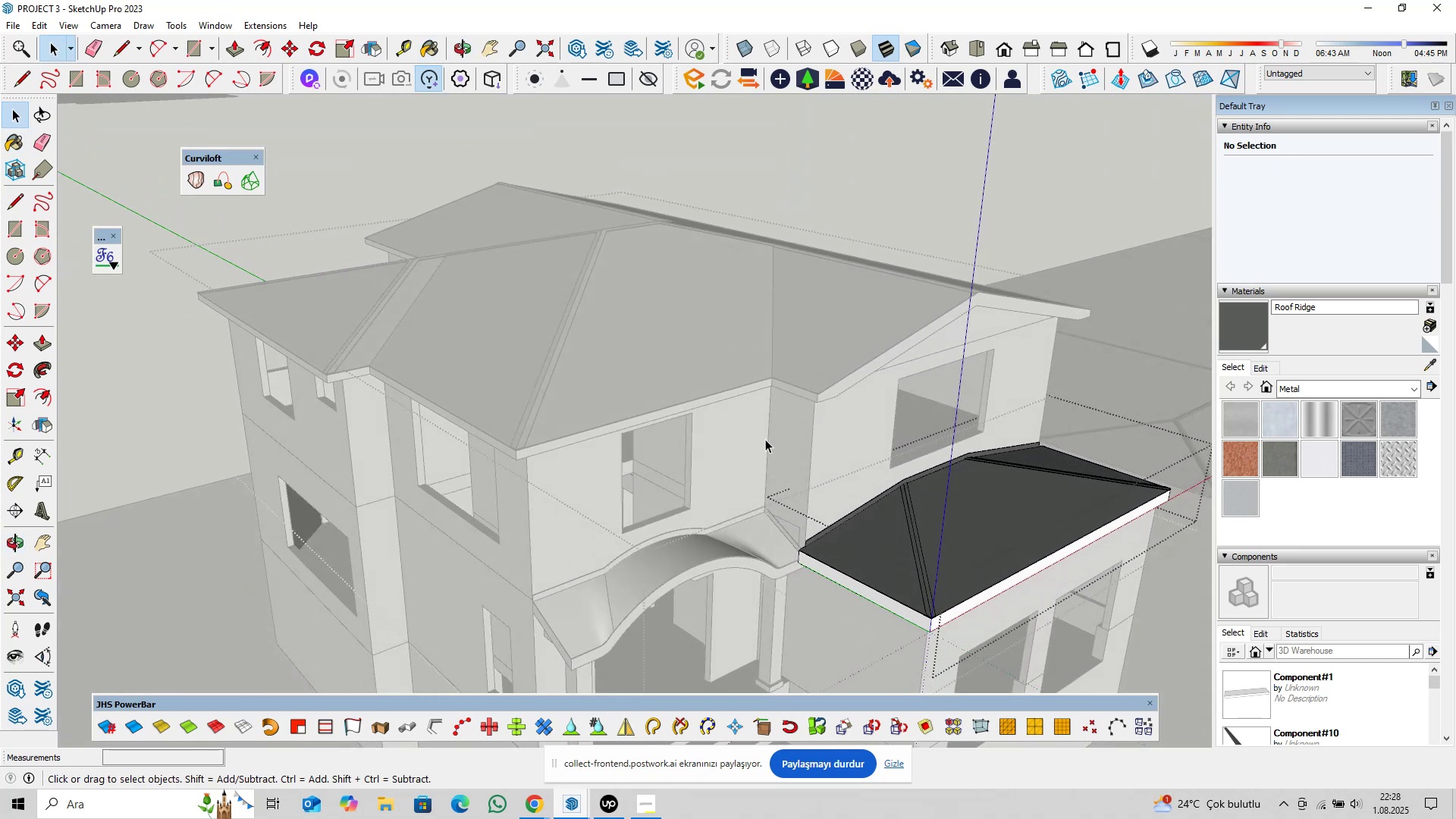 
key(Escape)
 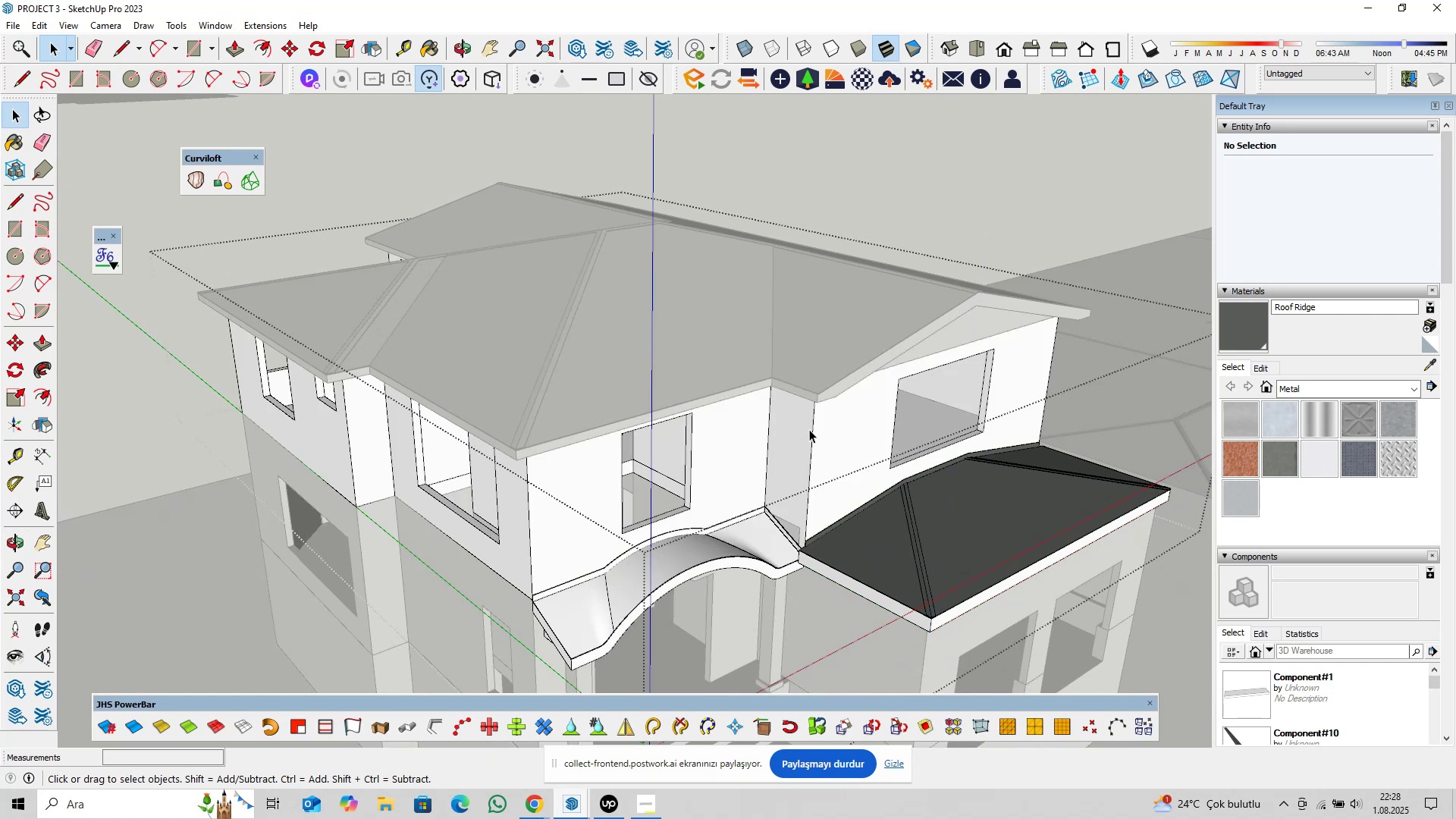 
hold_key(key=ShiftLeft, duration=0.54)
 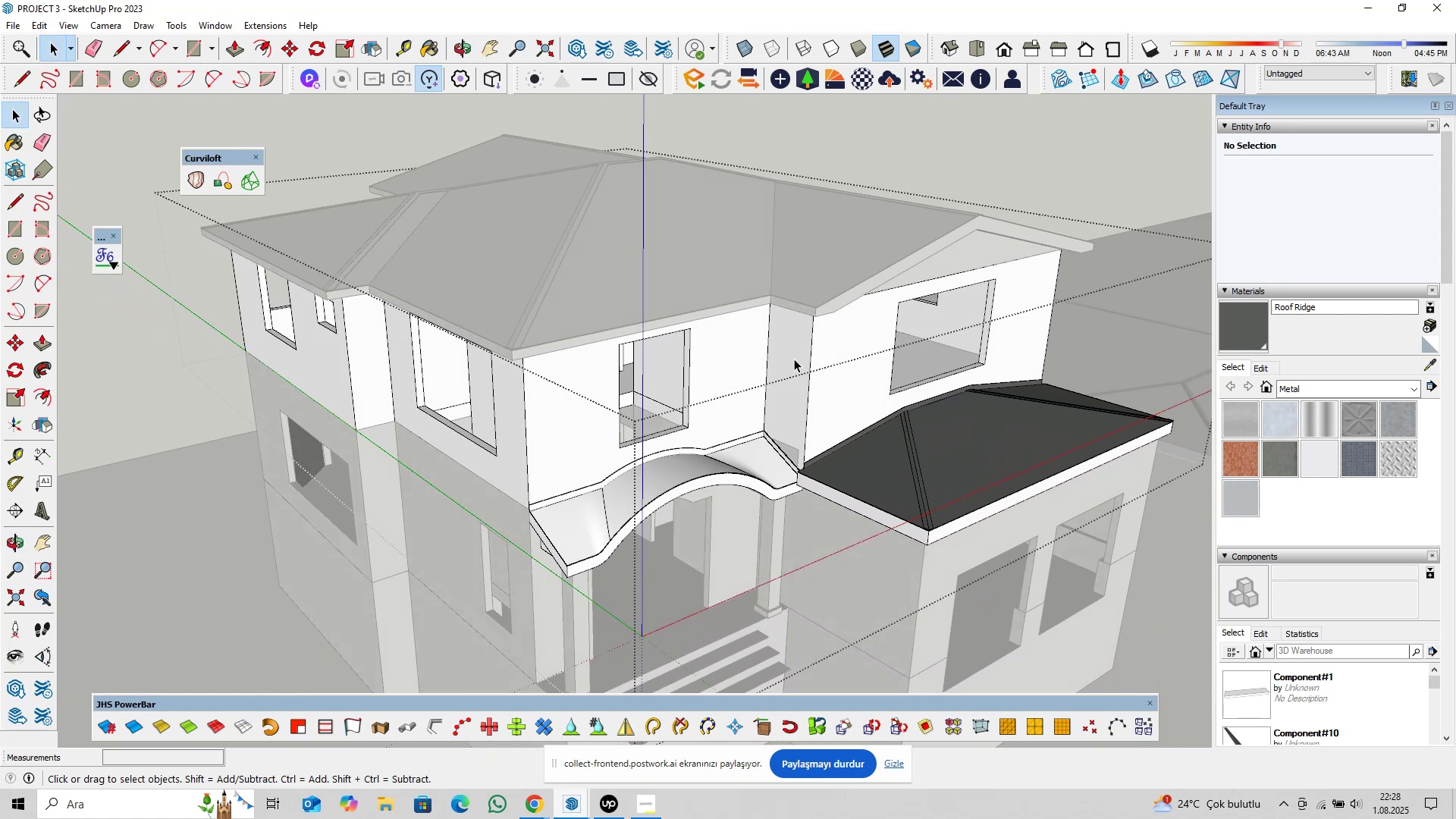 
key(Escape)
 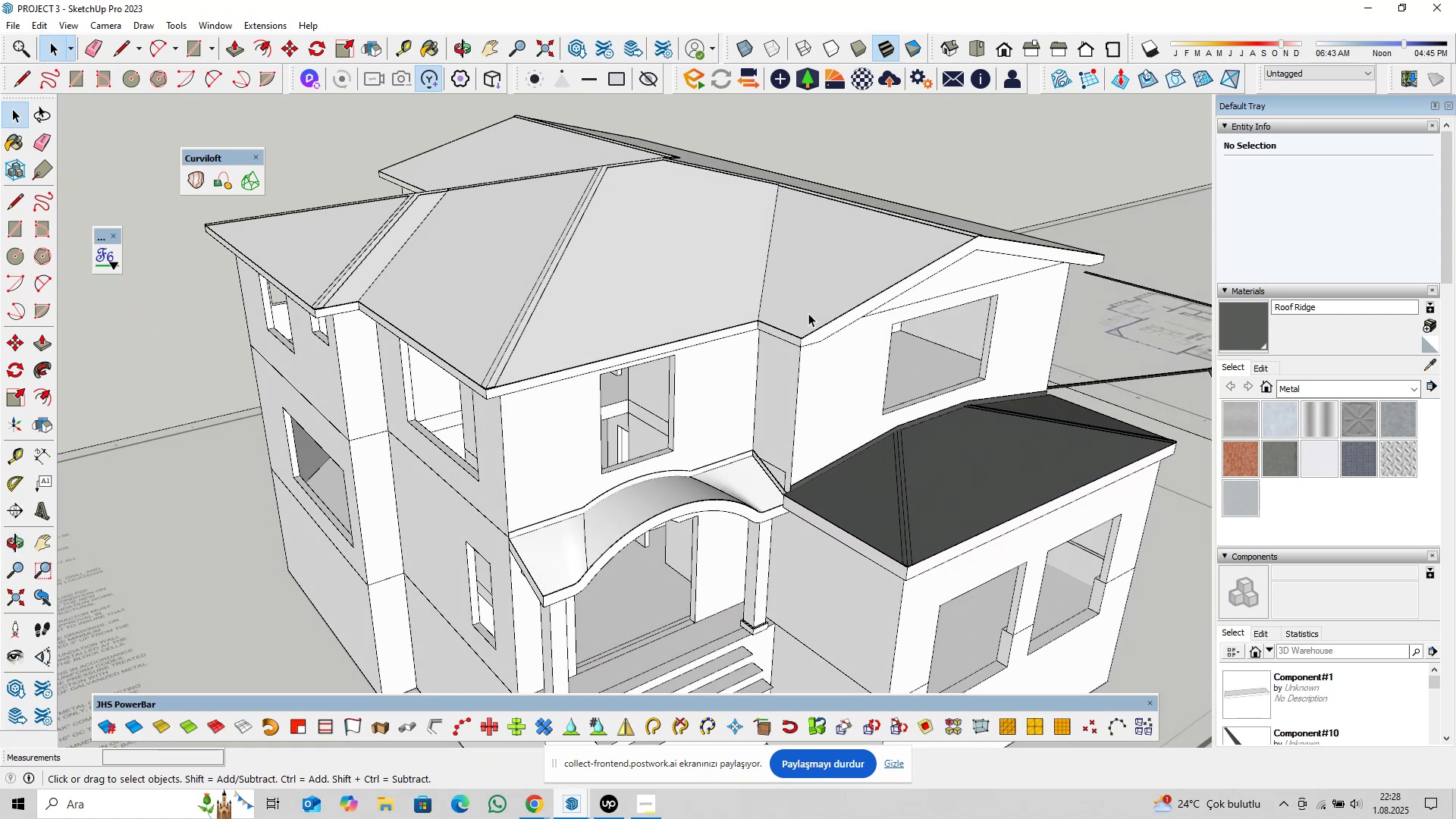 
scroll: coordinate [517, 343], scroll_direction: up, amount: 4.0
 